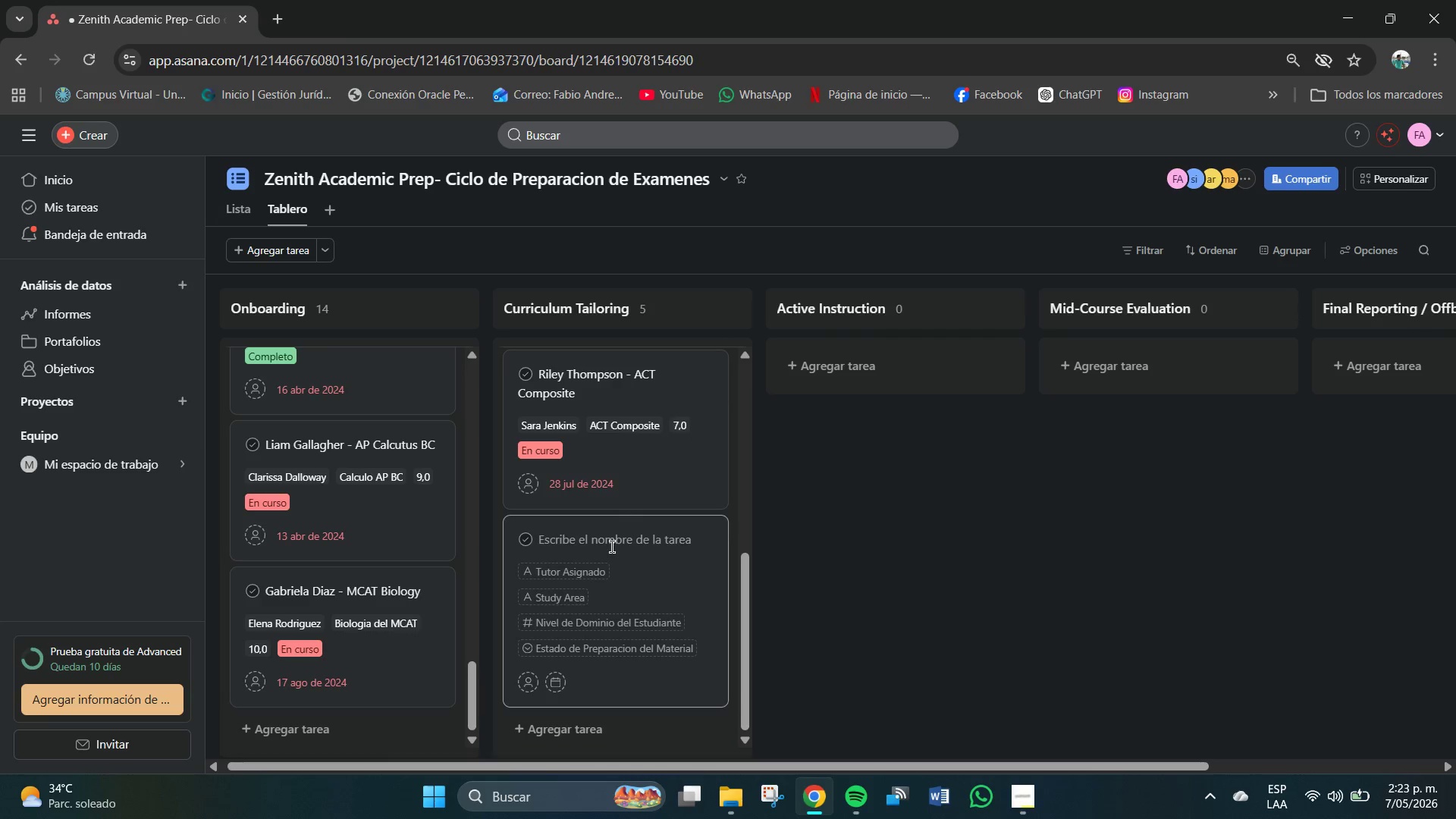 
left_click([612, 547])
 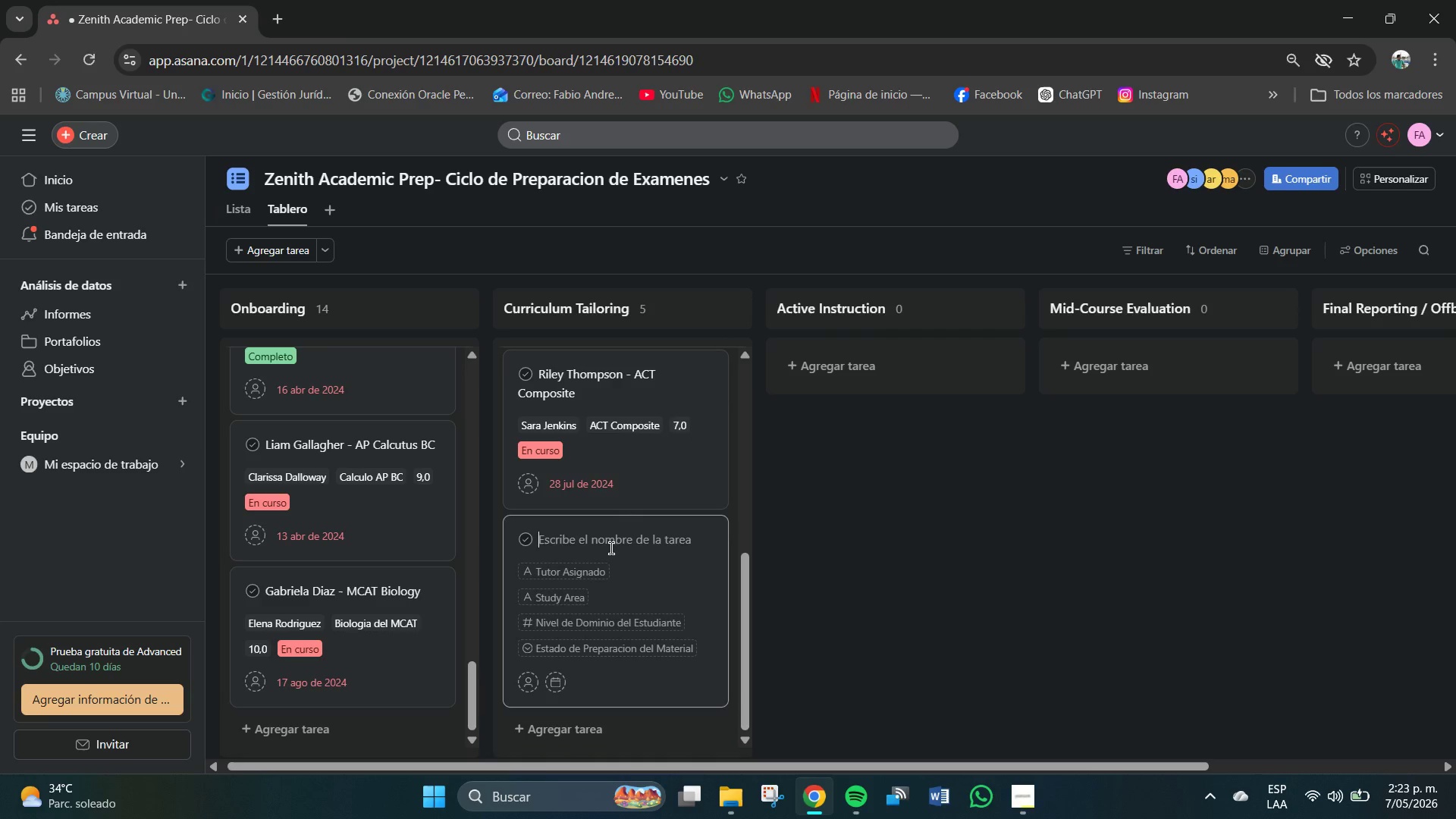 
type(Thomas Wright - Ap)
key(Backspace)
type(P Calculus BC )
 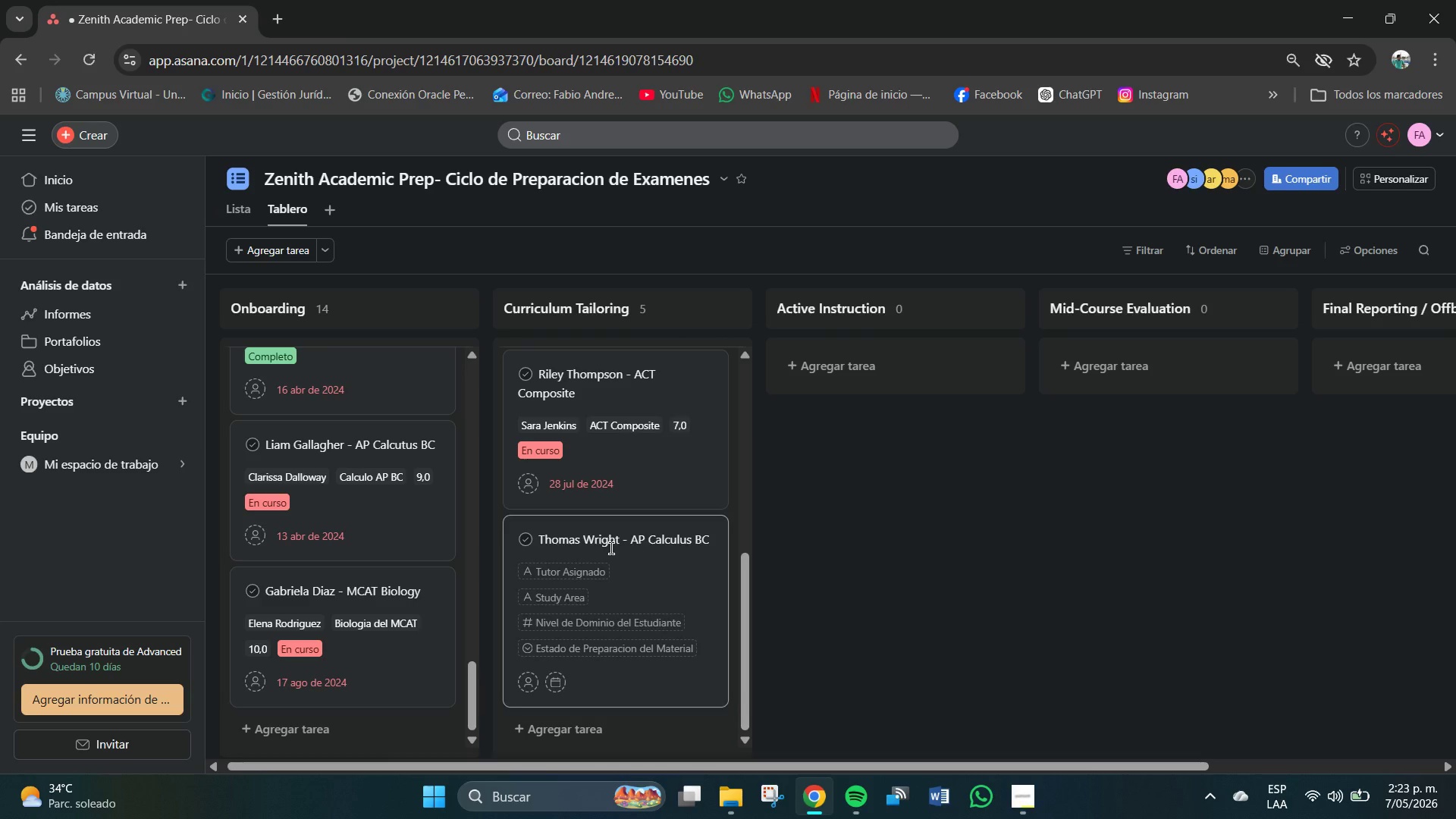 
wait(13.73)
 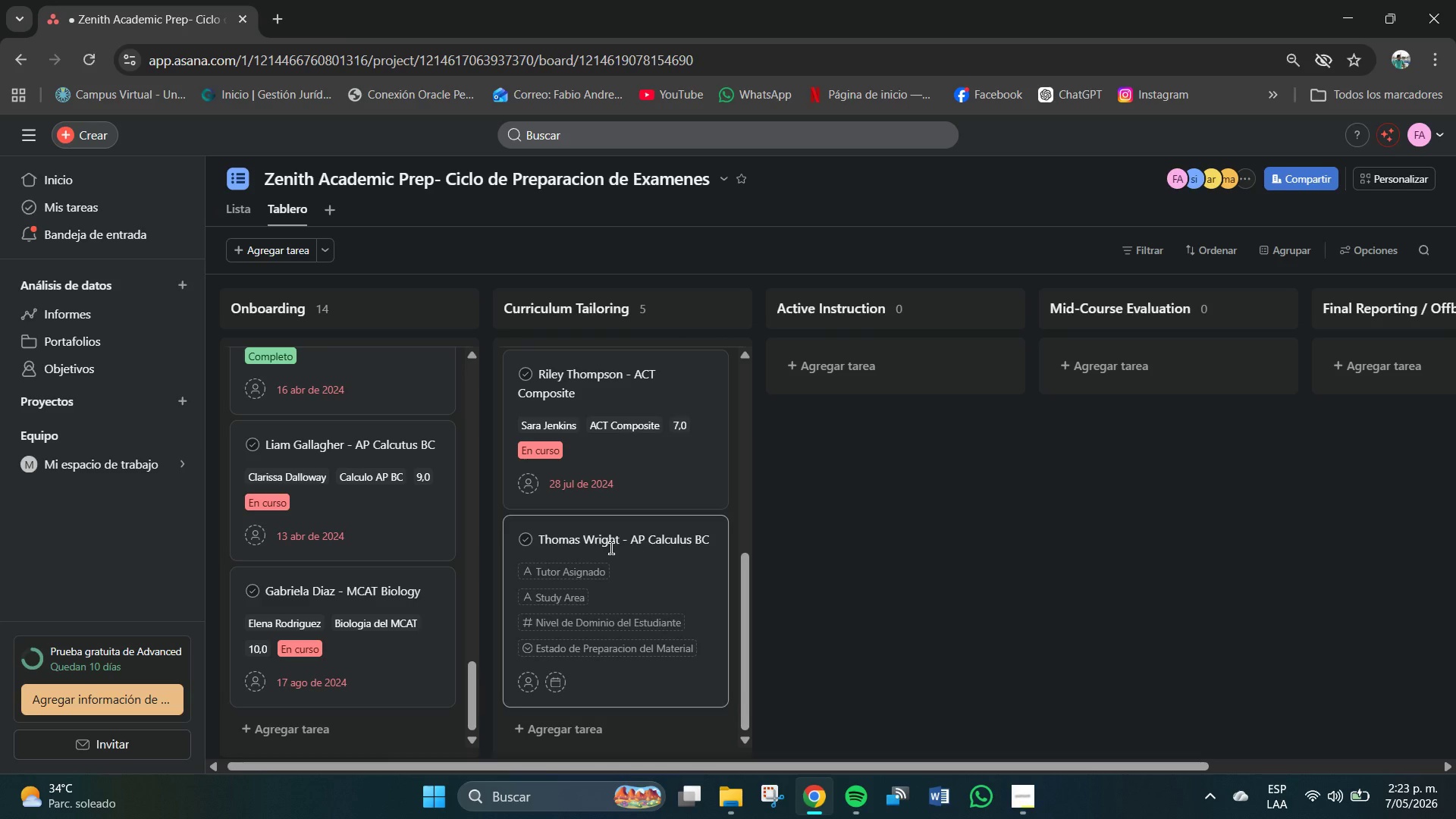 
left_click([585, 572])
 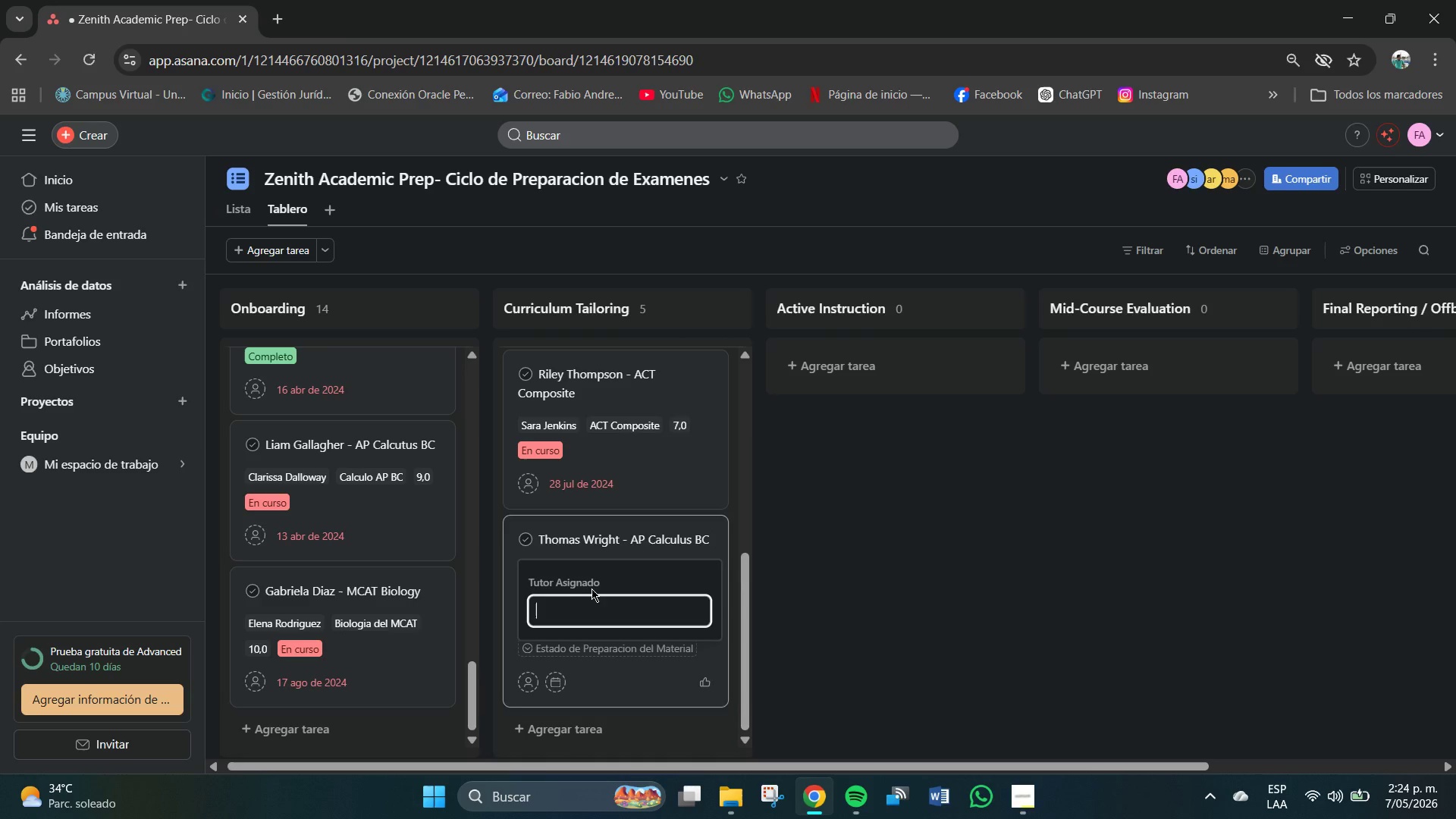 
left_click([594, 606])
 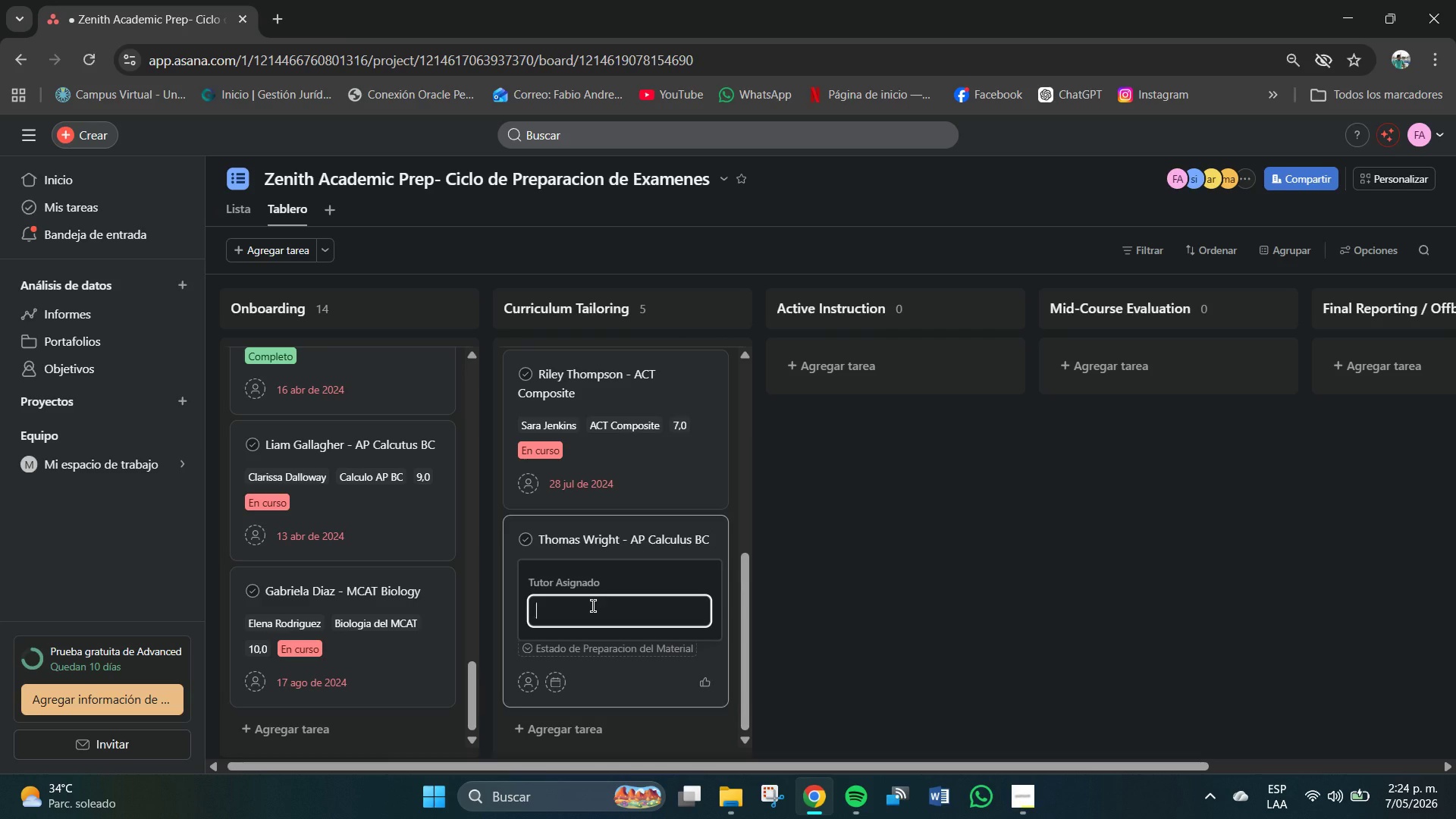 
type(James)
 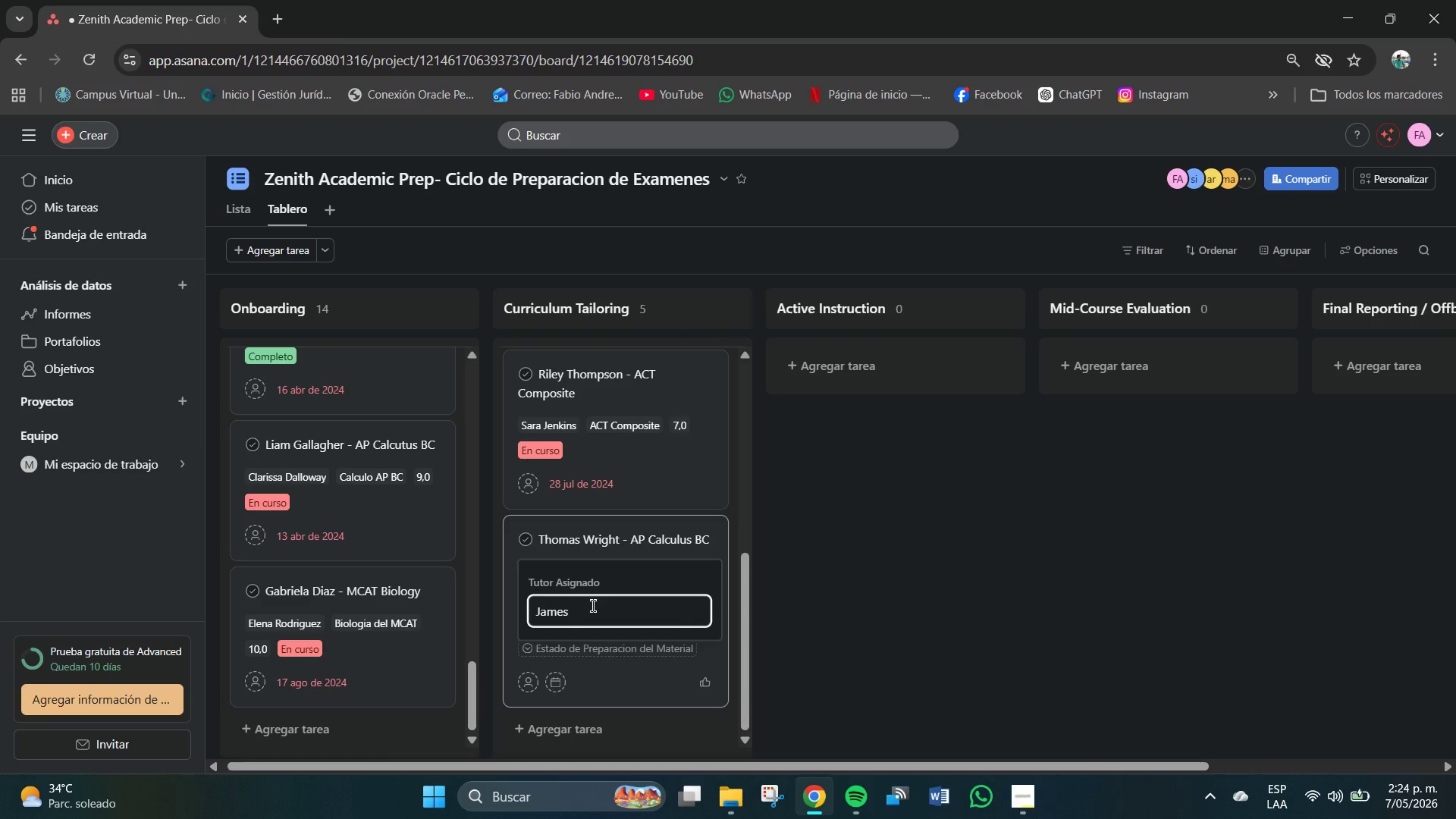 
type(on Blae)
key(Backspace)
type(ke)
 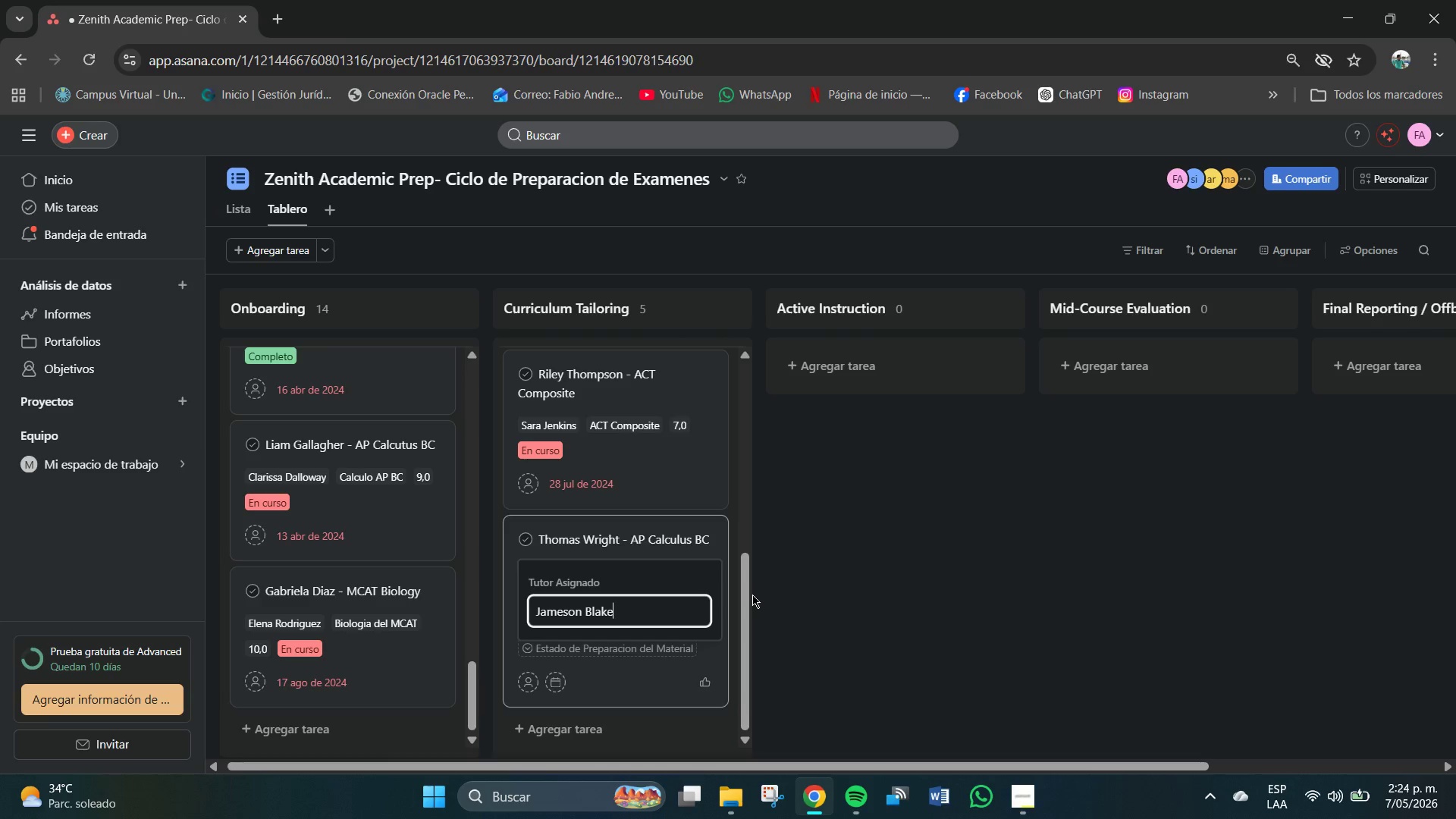 
key(Enter)
 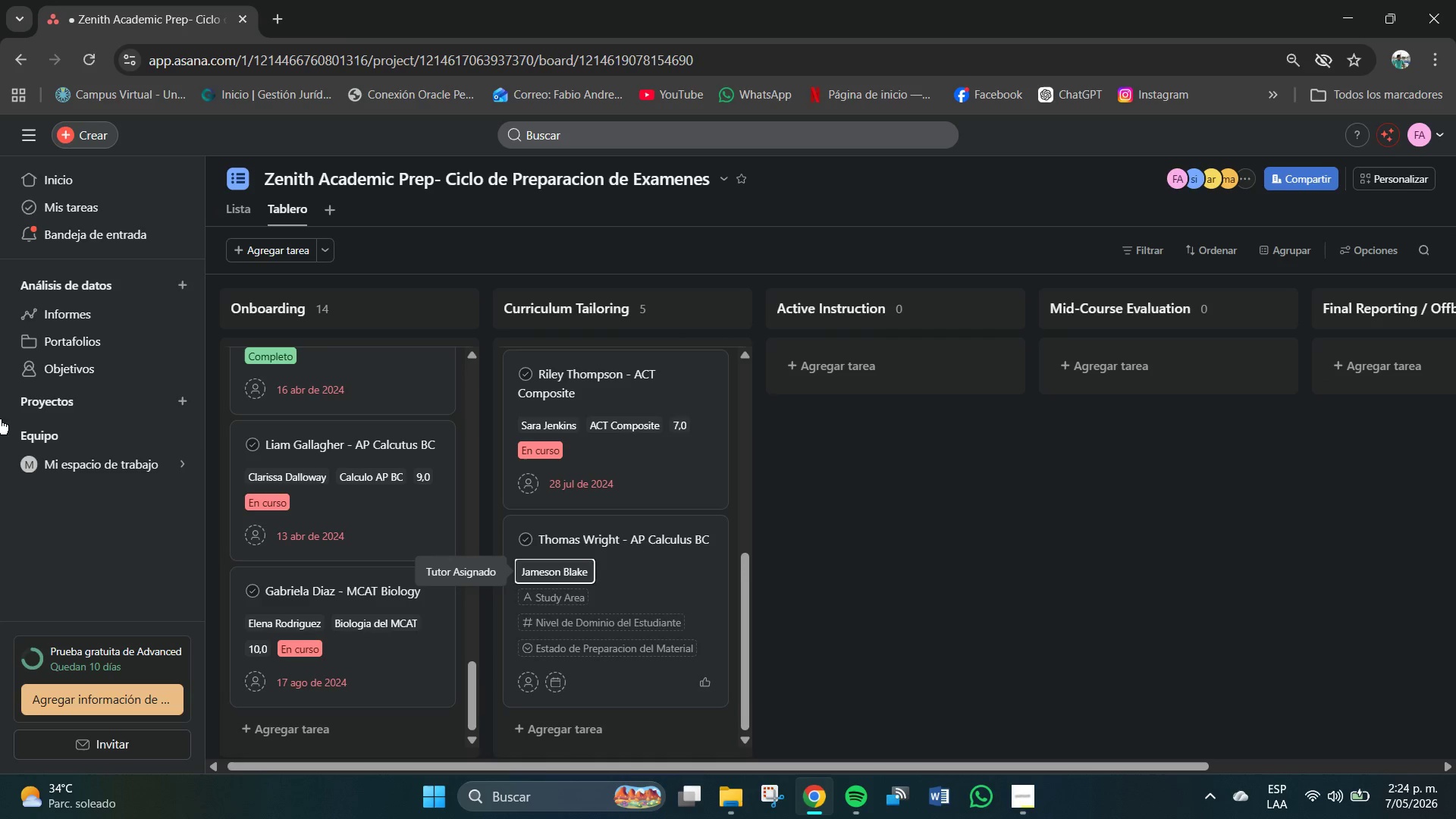 
left_click([562, 596])
 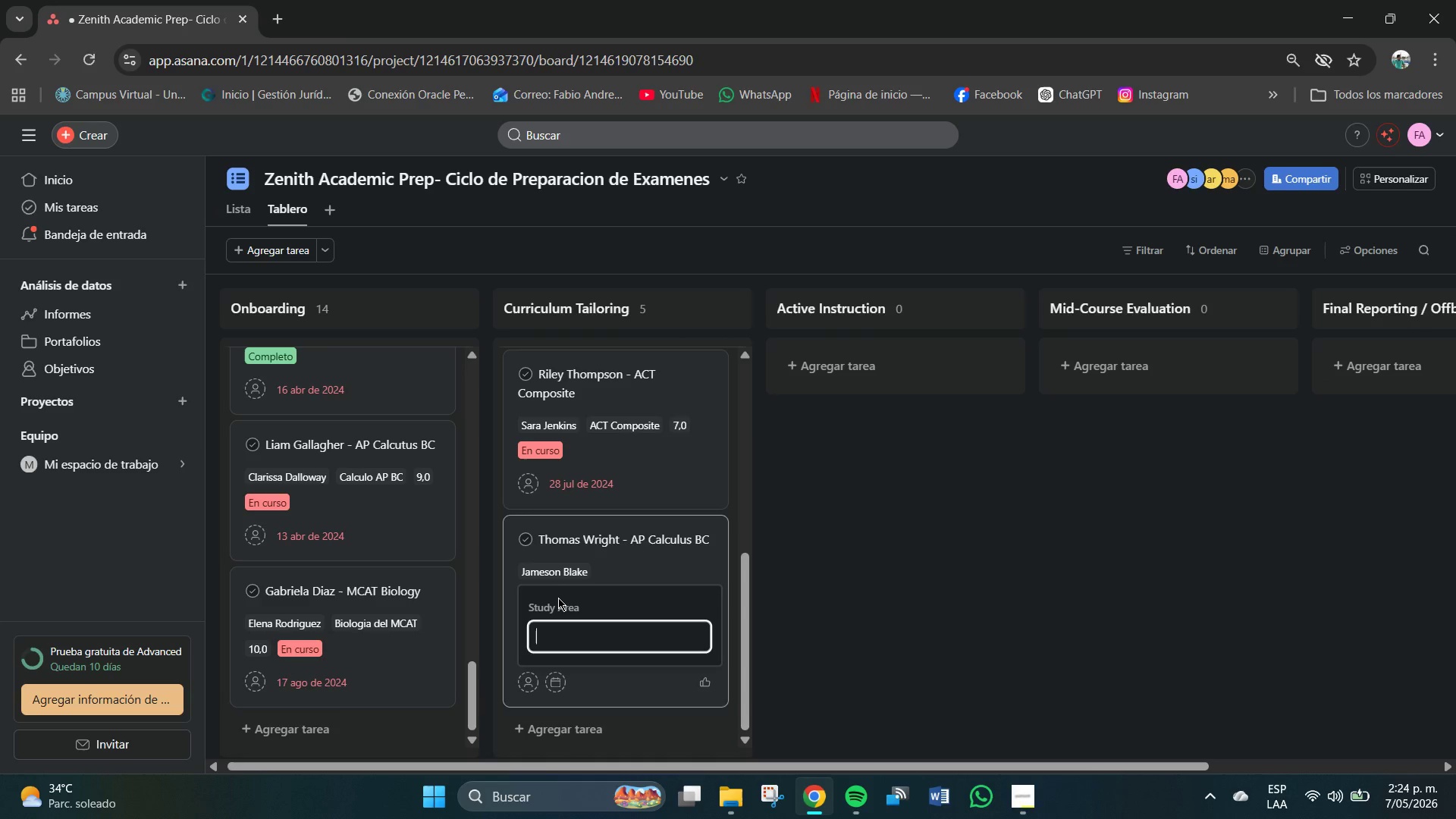 
left_click([560, 643])
 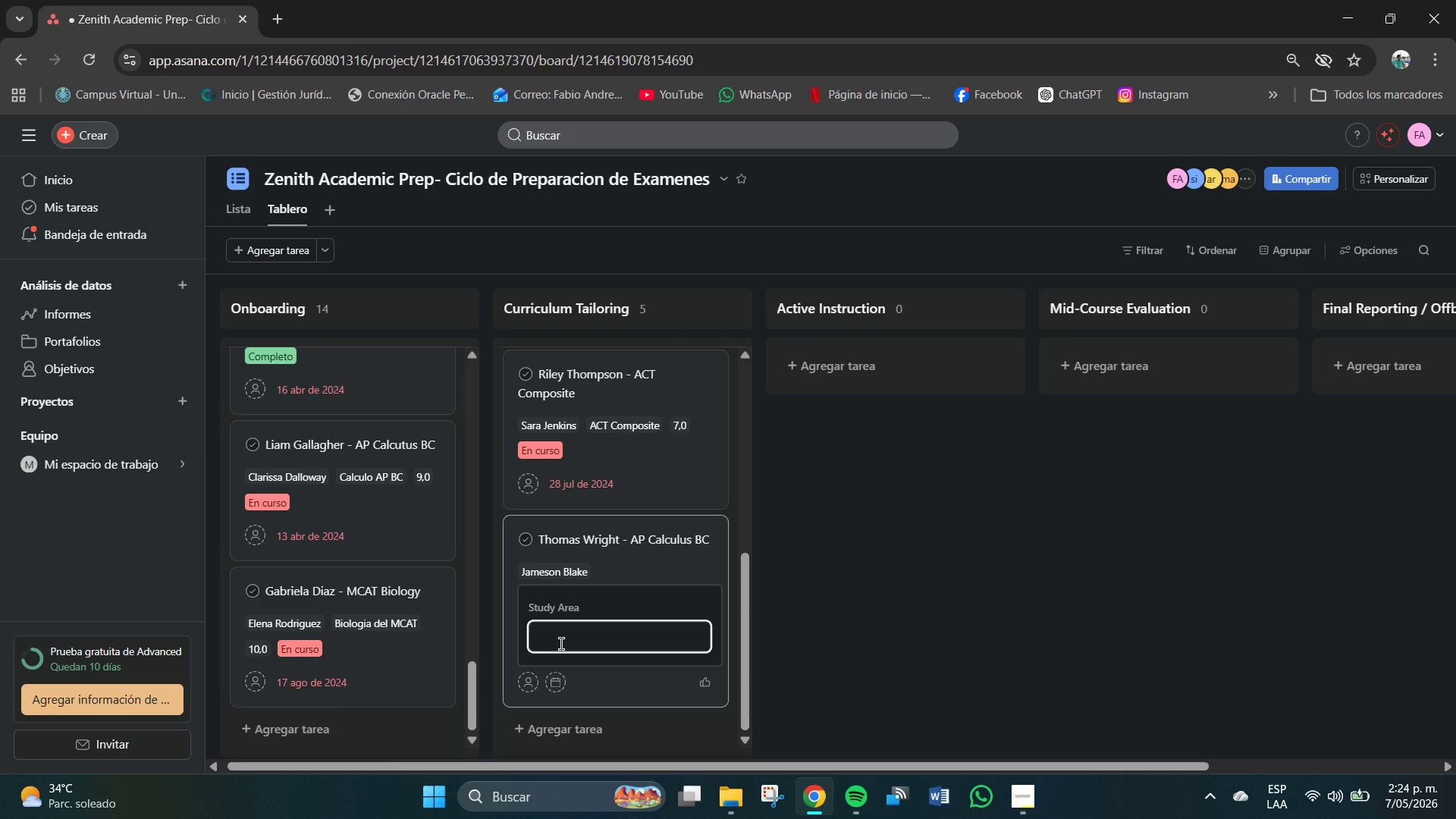 
type(c)
key(Backspace)
type(Calculo AP BC)
 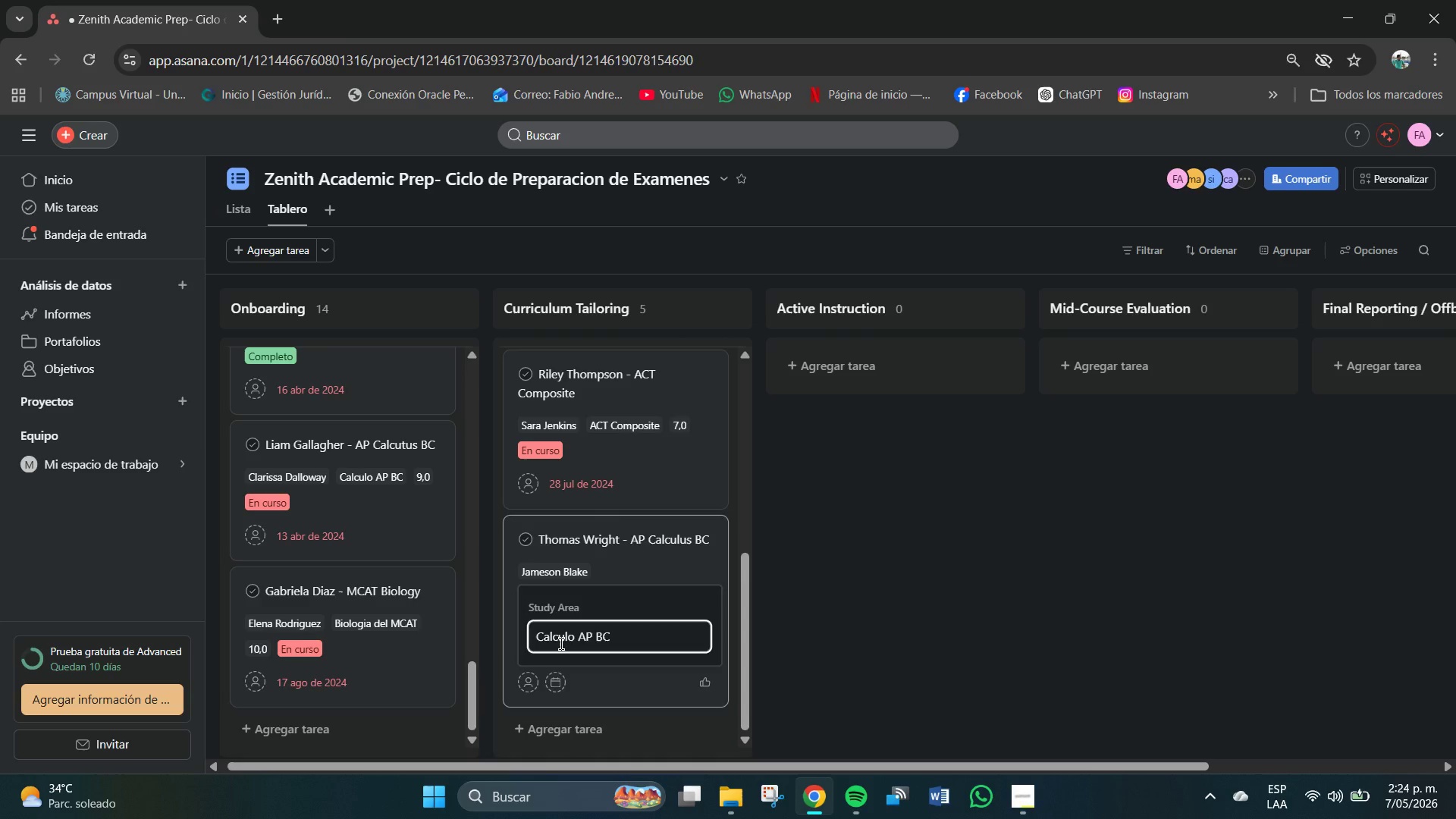 
key(Enter)
 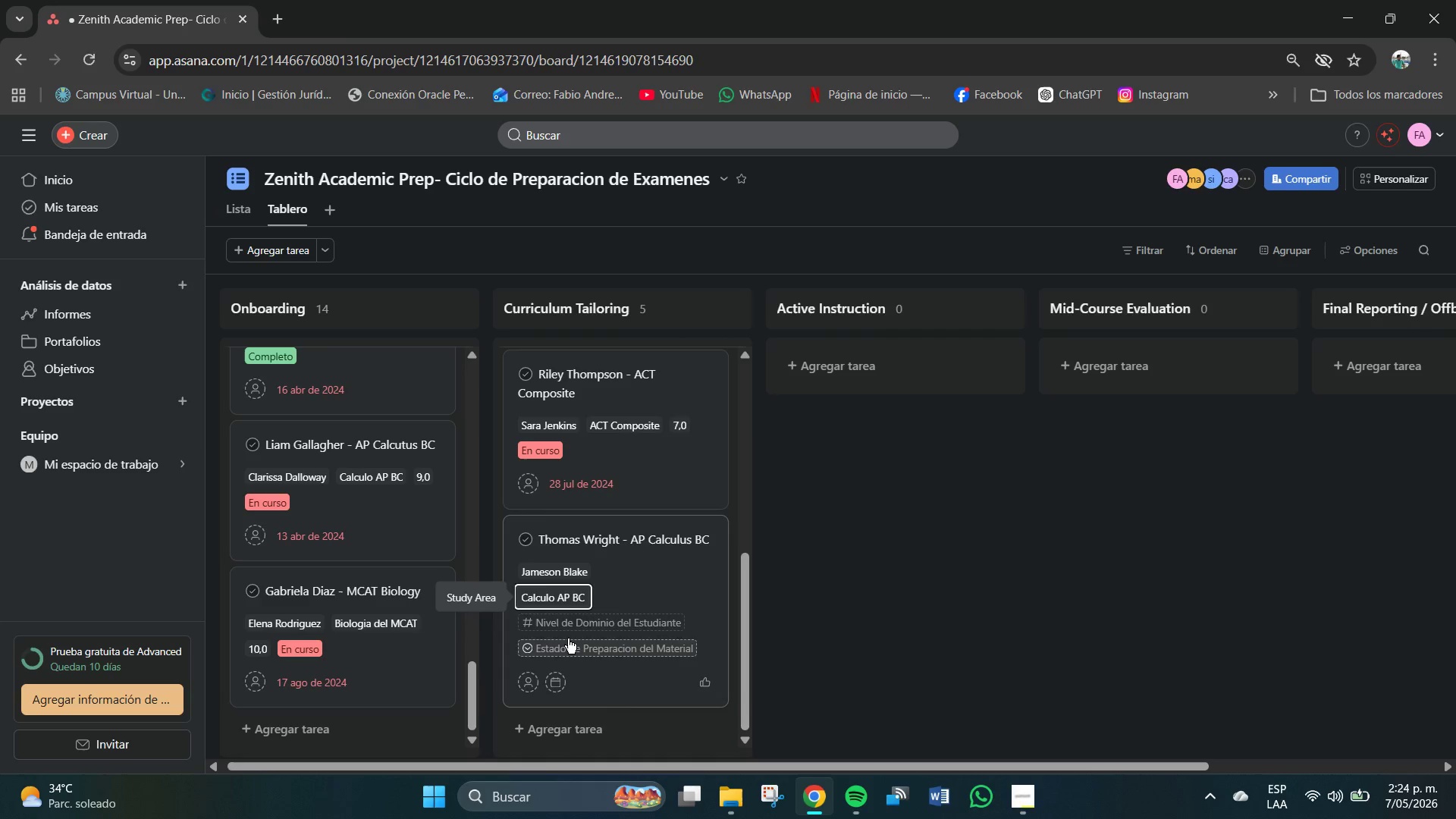 
left_click([579, 626])
 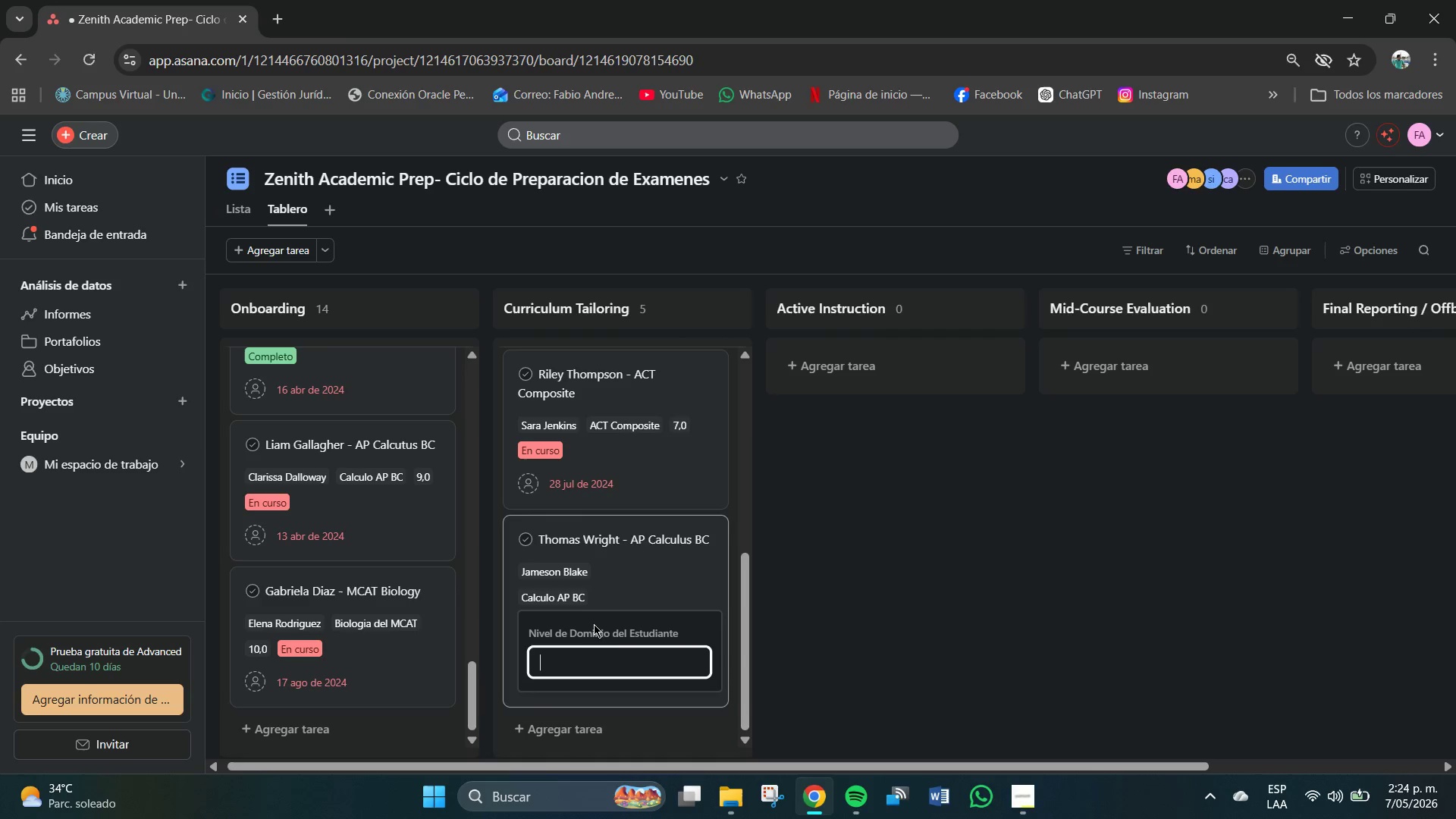 
left_click([614, 657])
 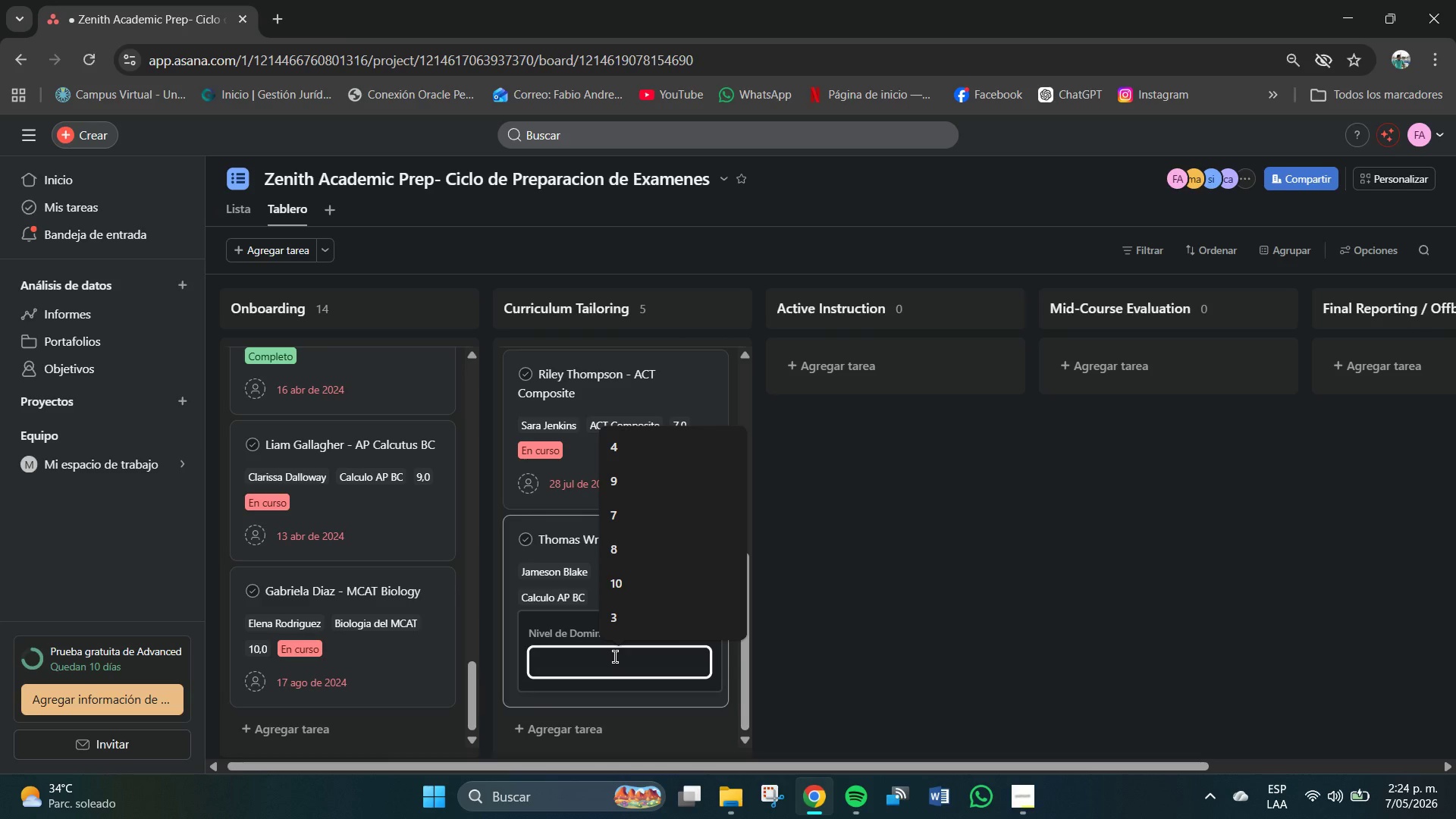 
key(Numpad9)
 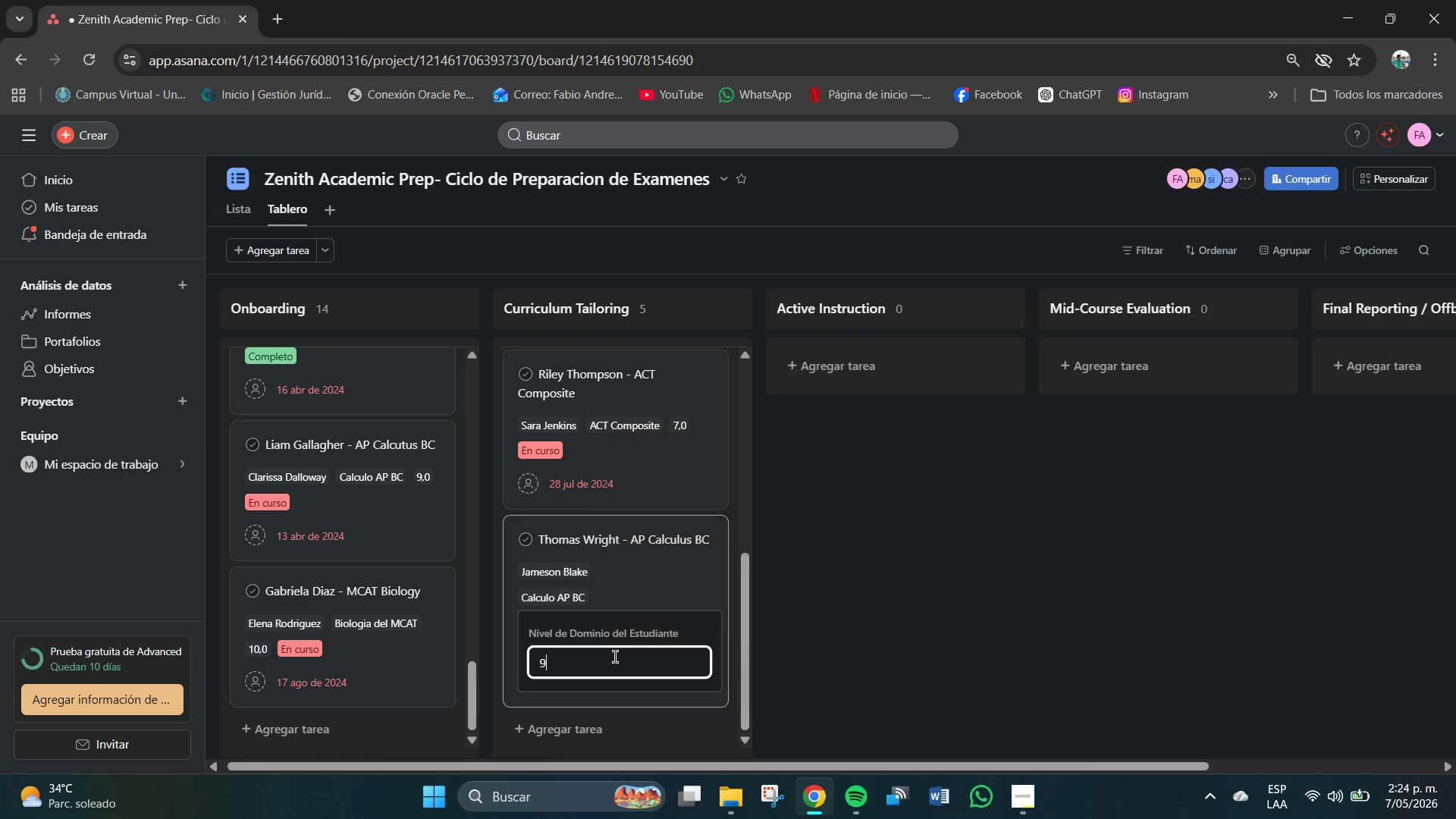 
key(NumpadEnter)
 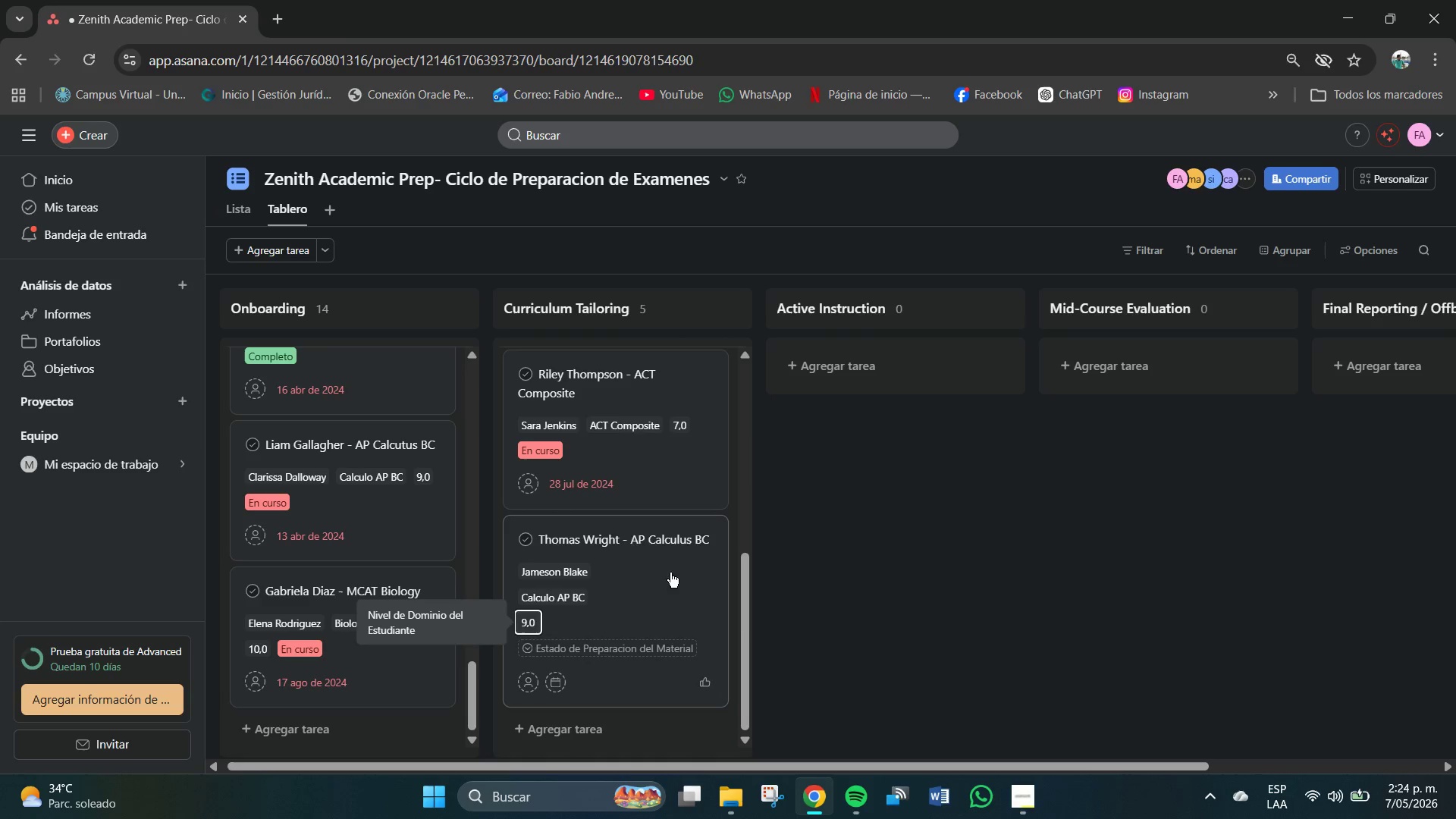 
left_click([628, 656])
 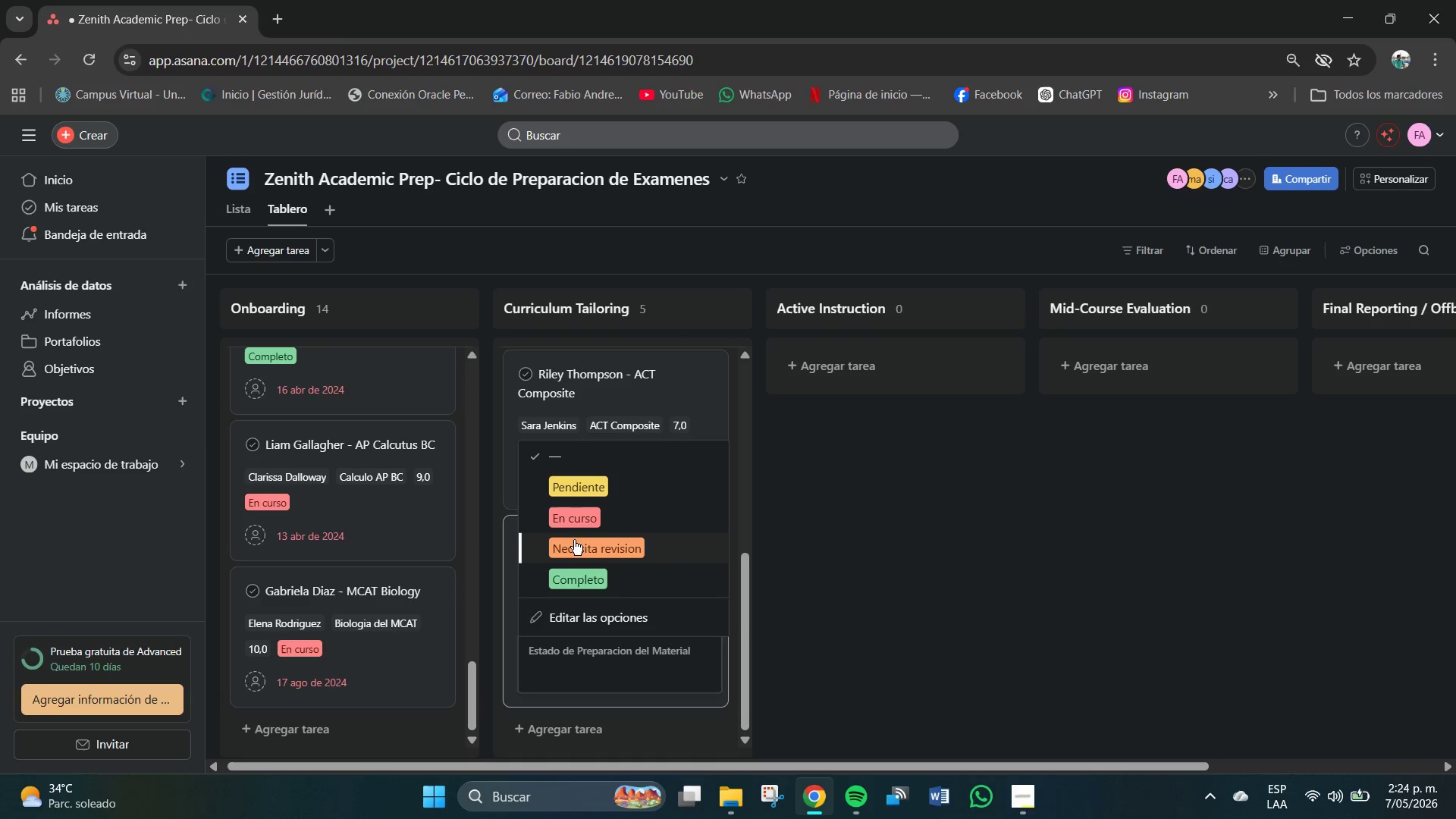 
left_click([574, 512])
 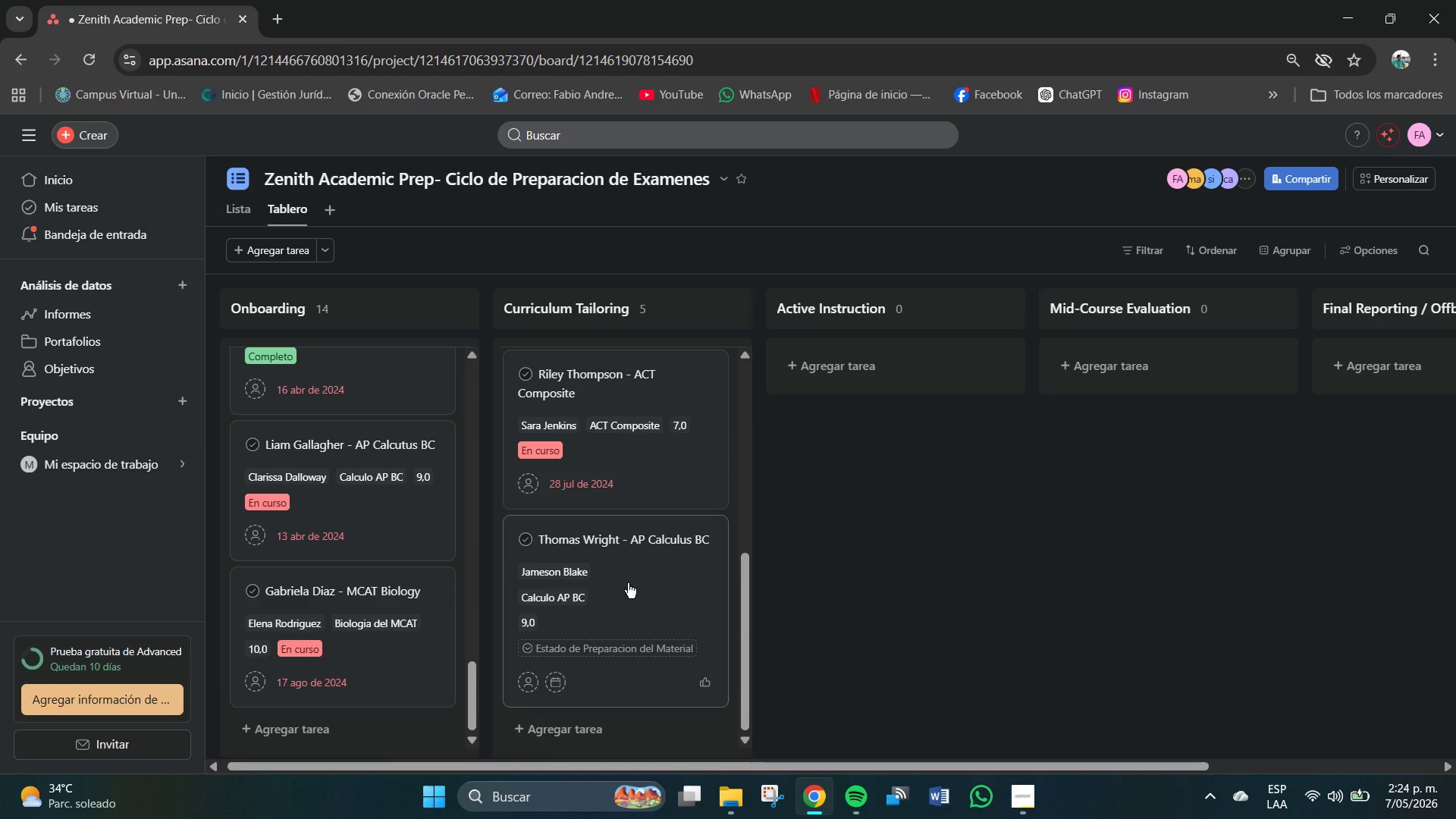 
scroll: coordinate [650, 601], scroll_direction: down, amount: 4.0
 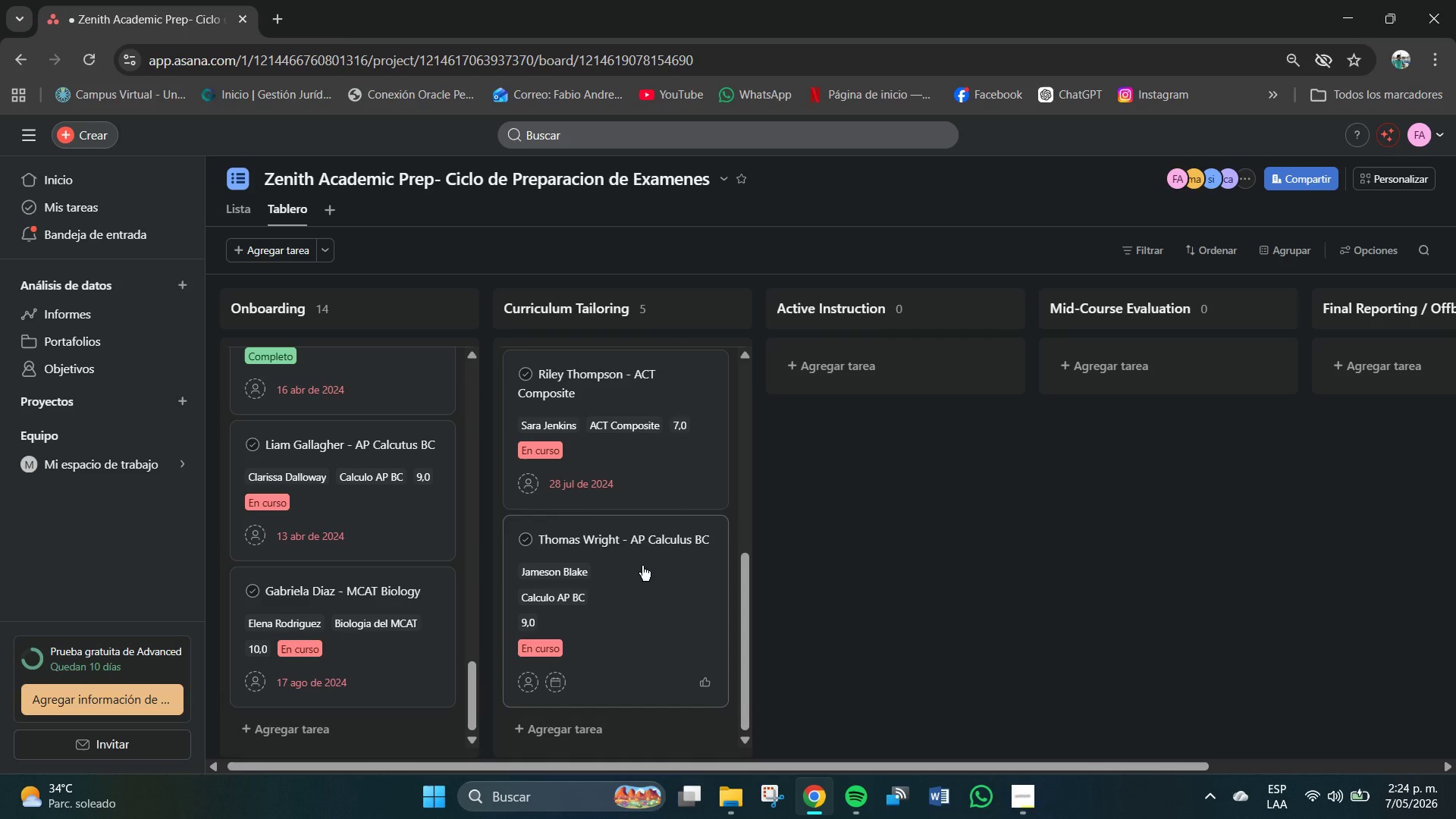 
left_click([653, 577])
 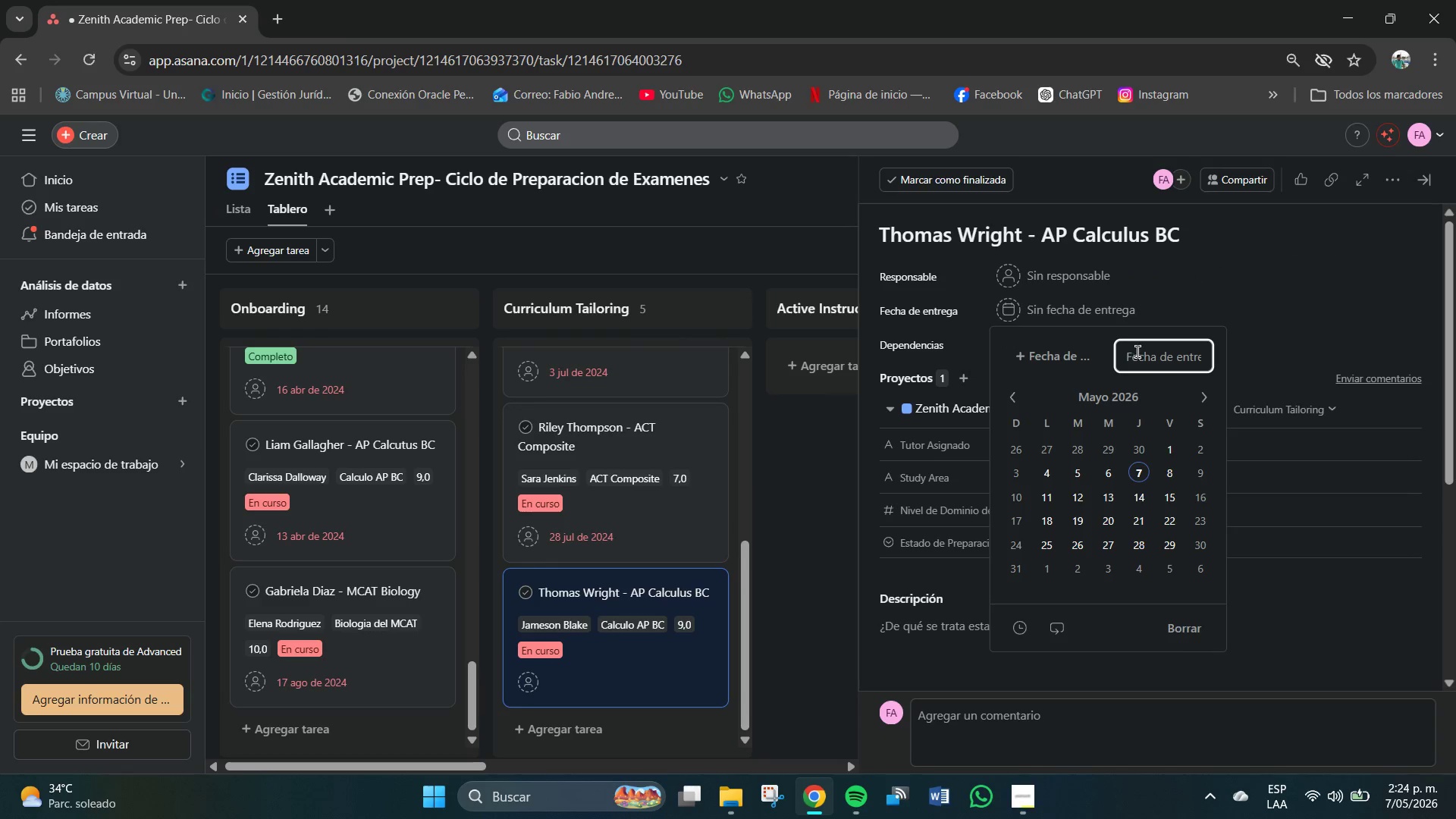 
key(Numpad0)
 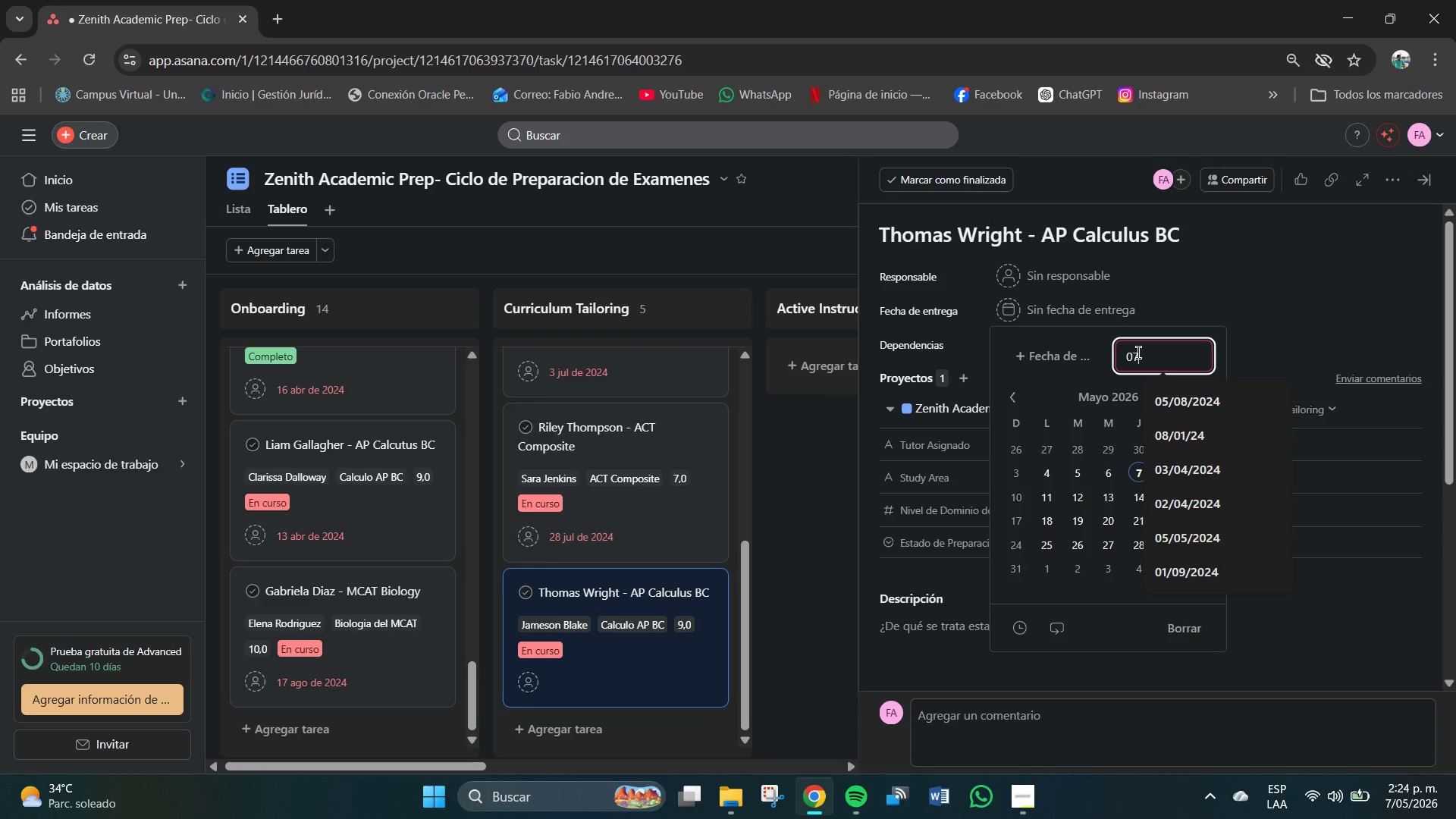 
key(Numpad7)
 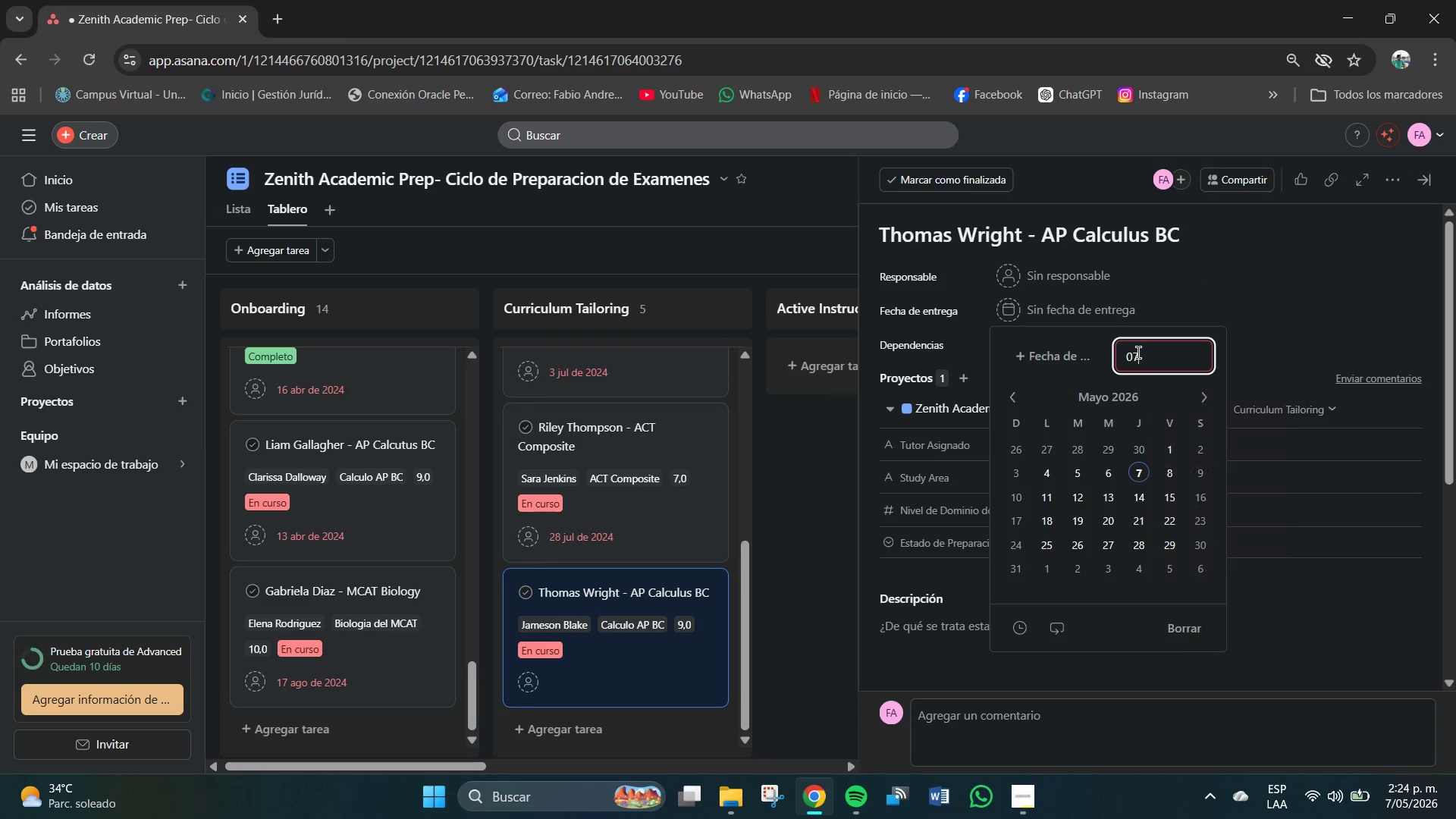 
key(Shift+7)
 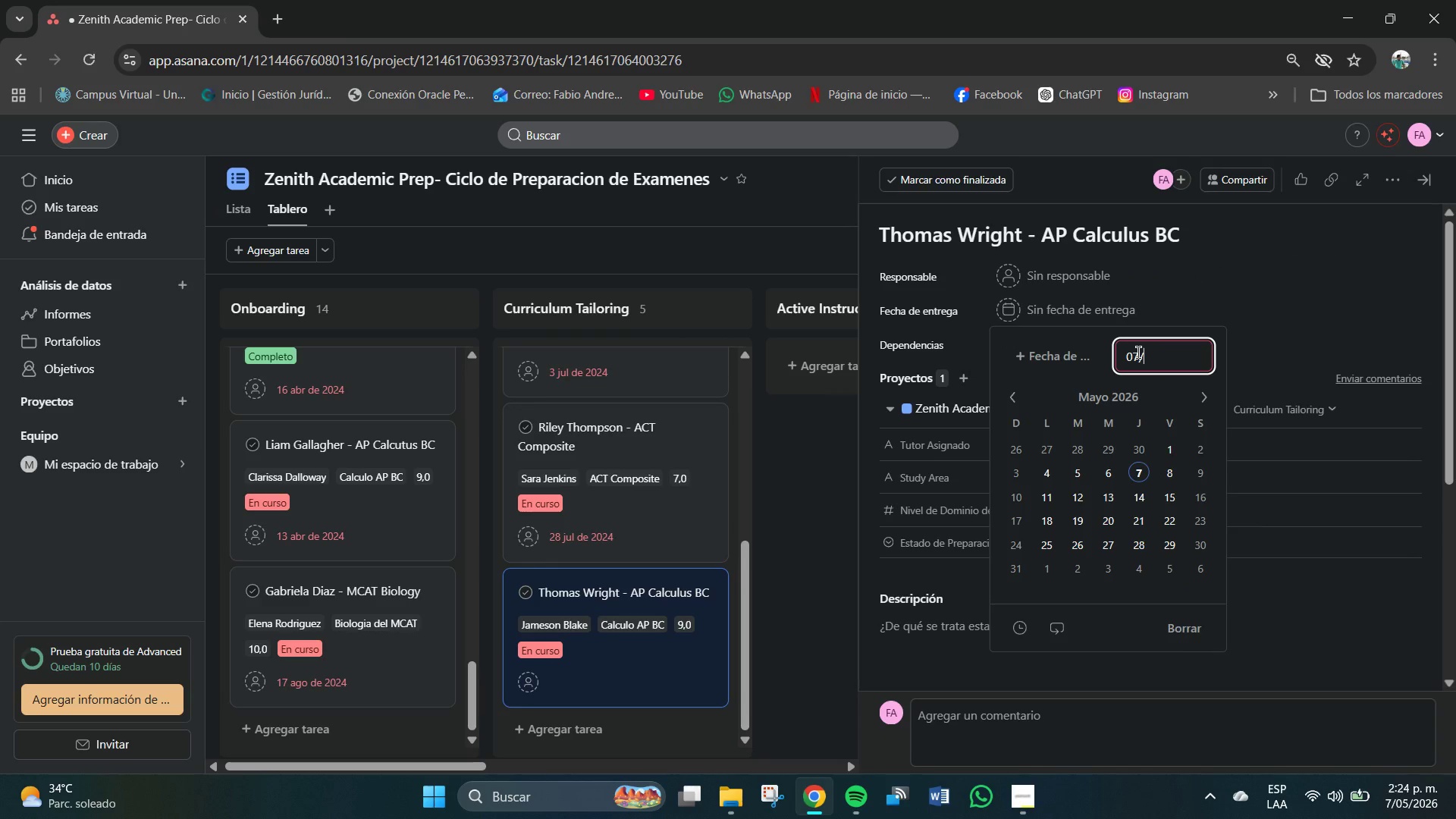 
key(Numpad0)
 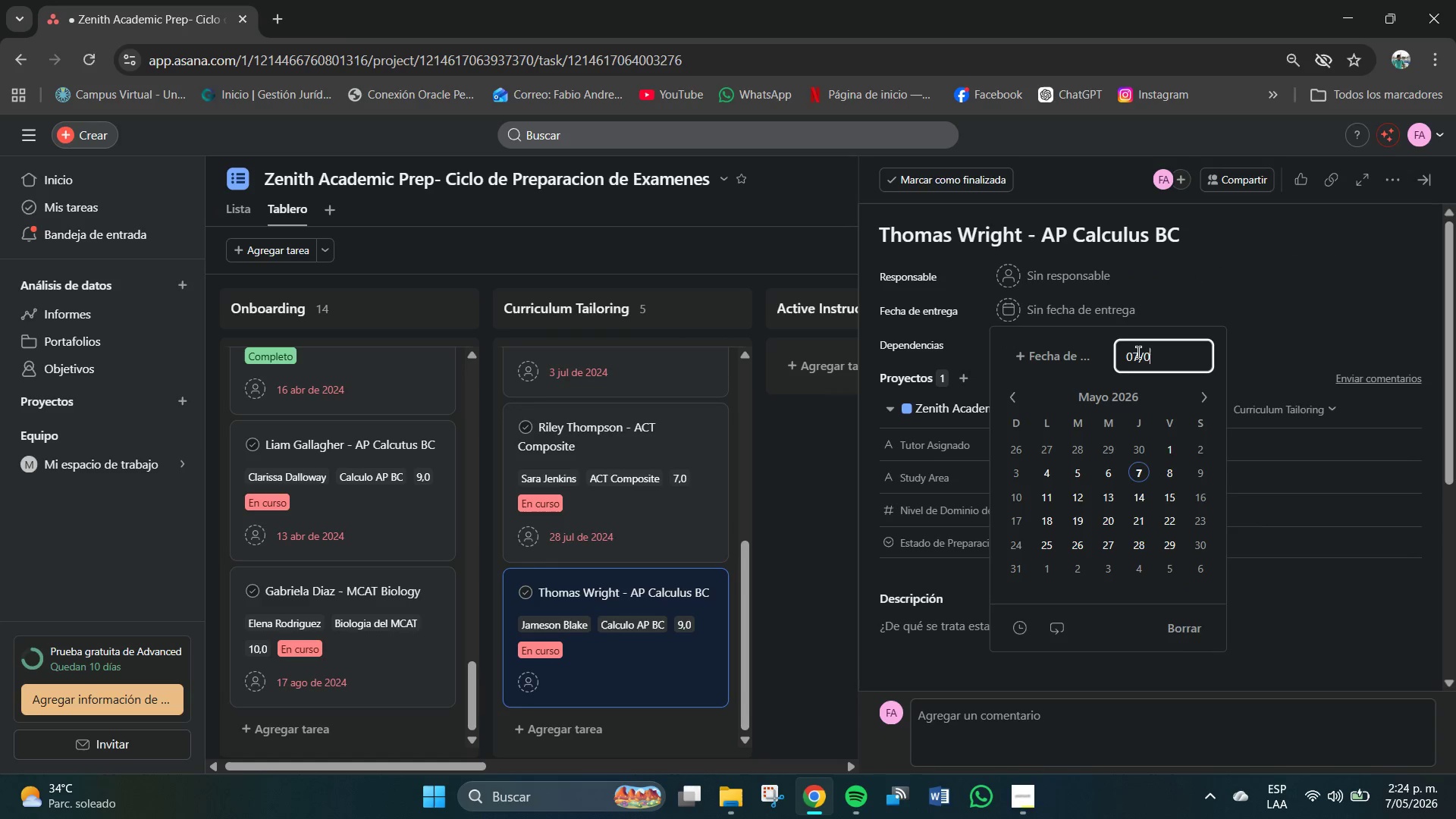 
key(Numpad8)
 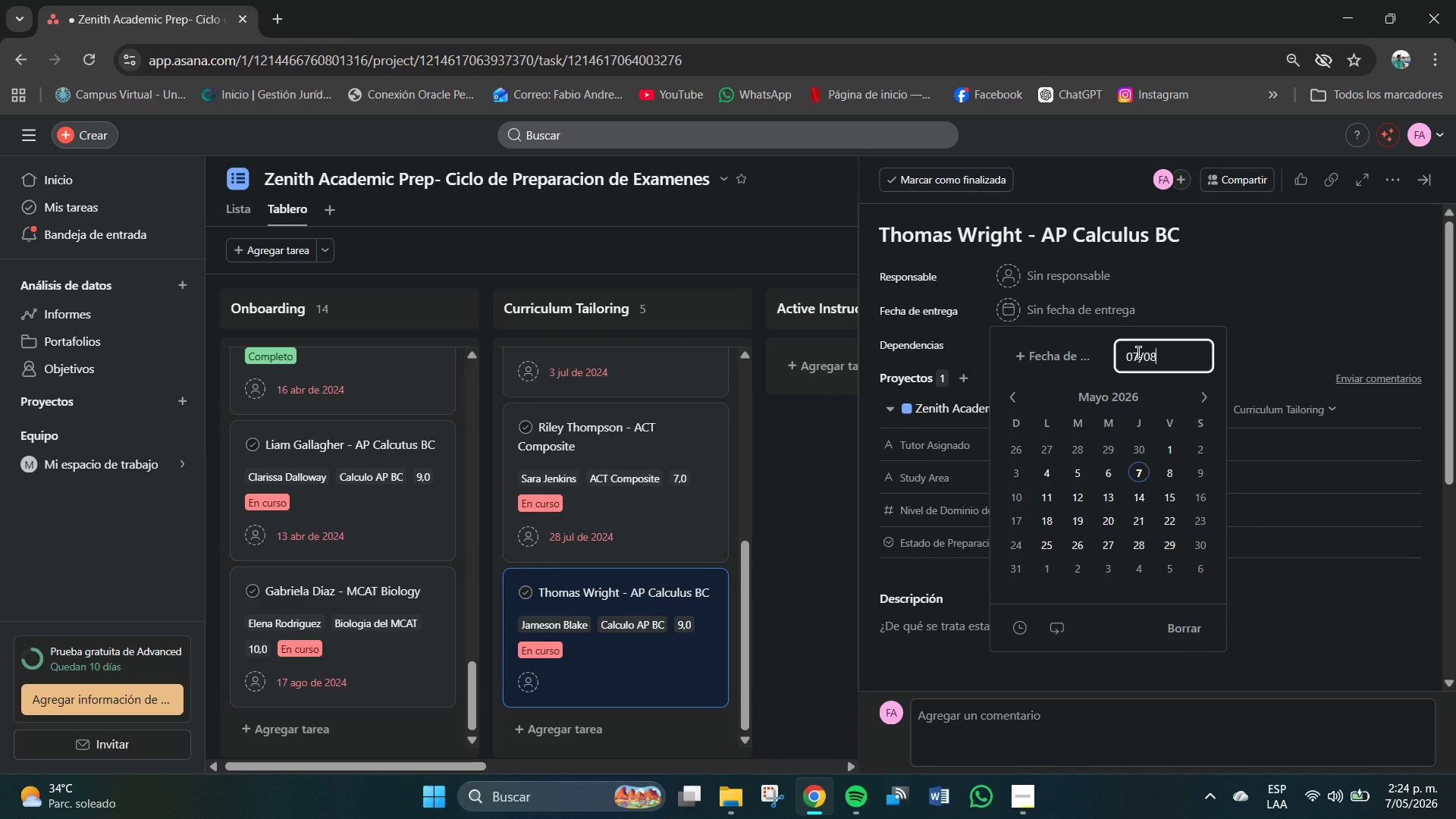 
key(Shift+7)
 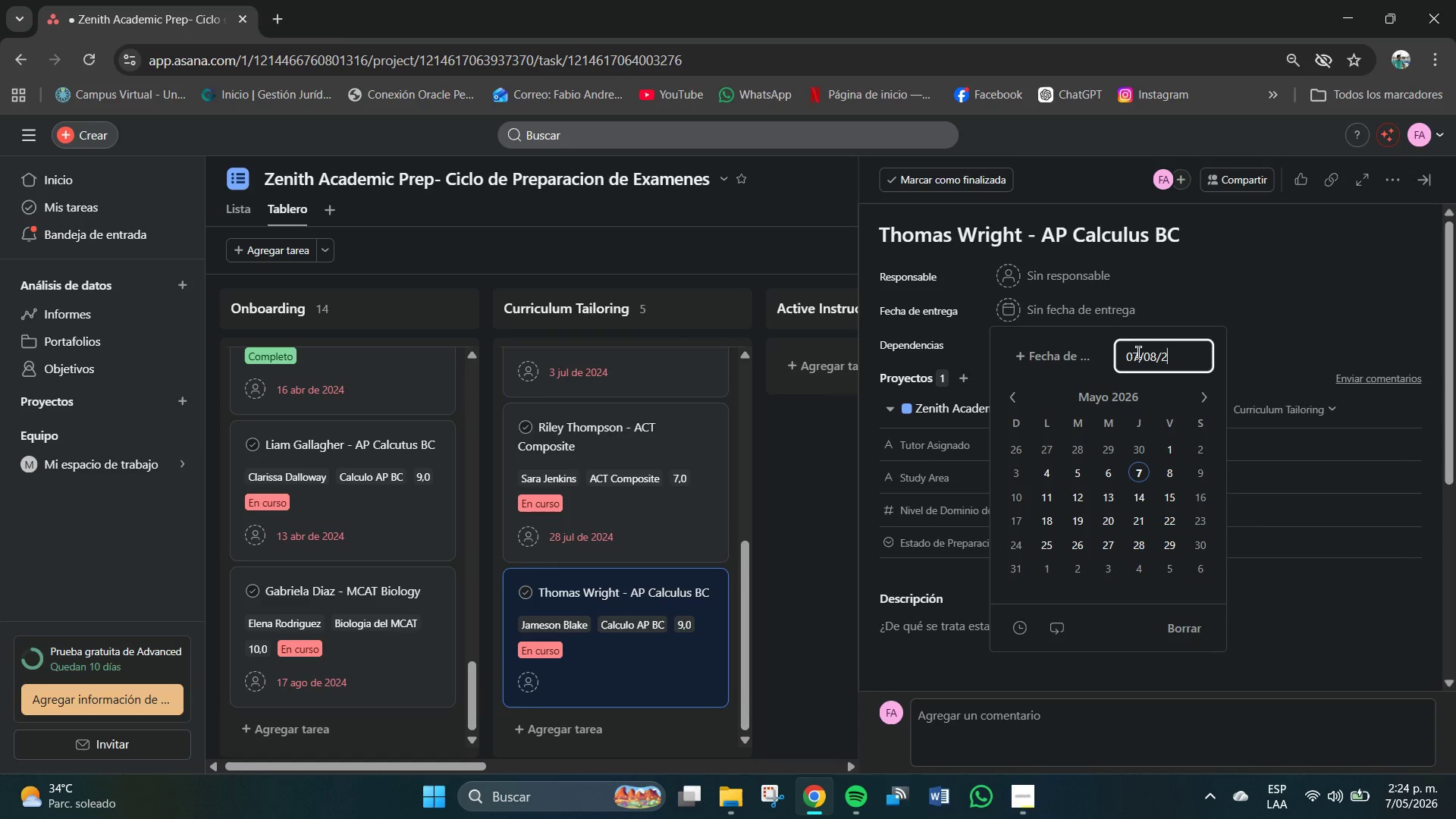 
key(Numpad2)
 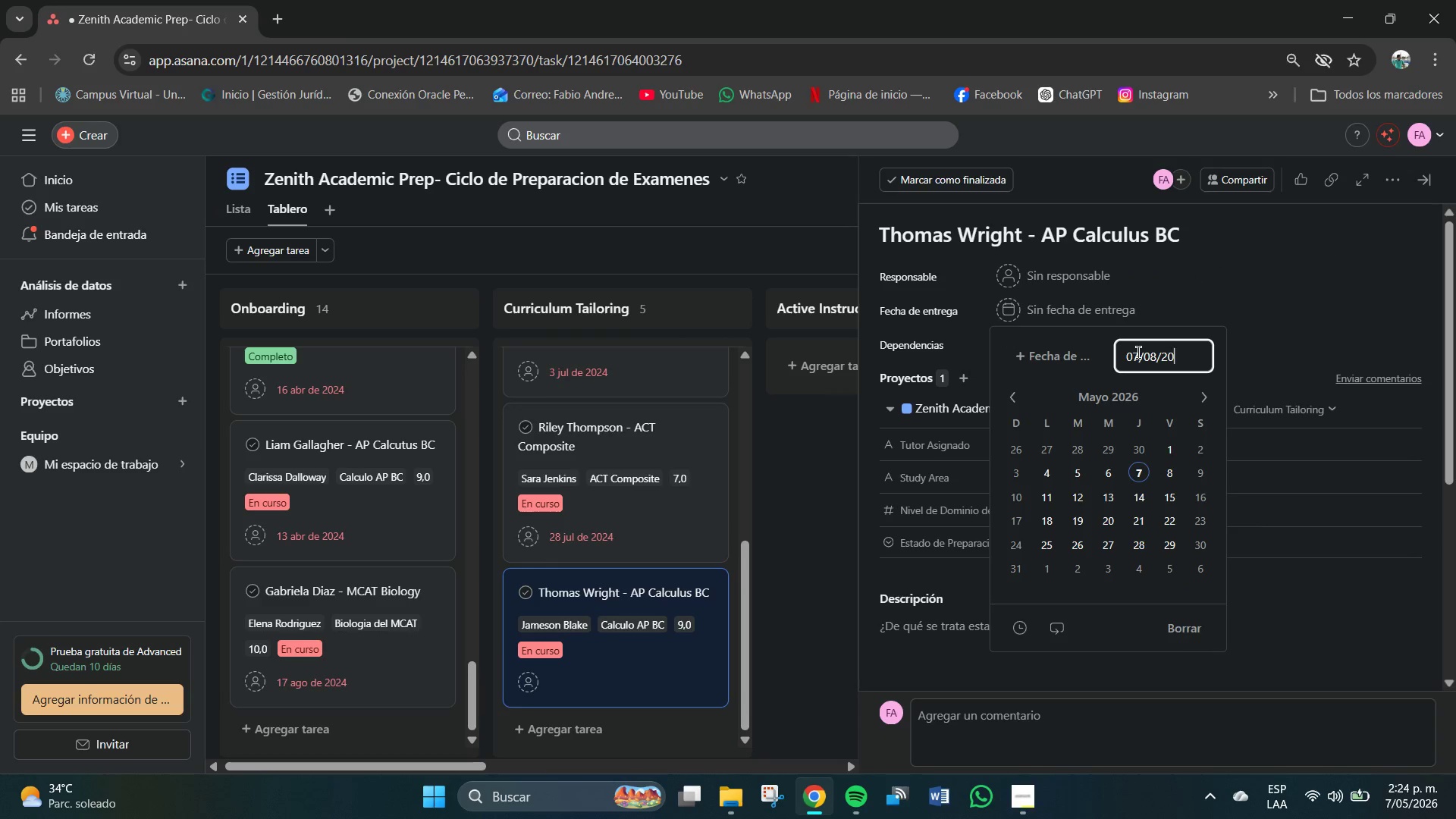 
key(Numpad0)
 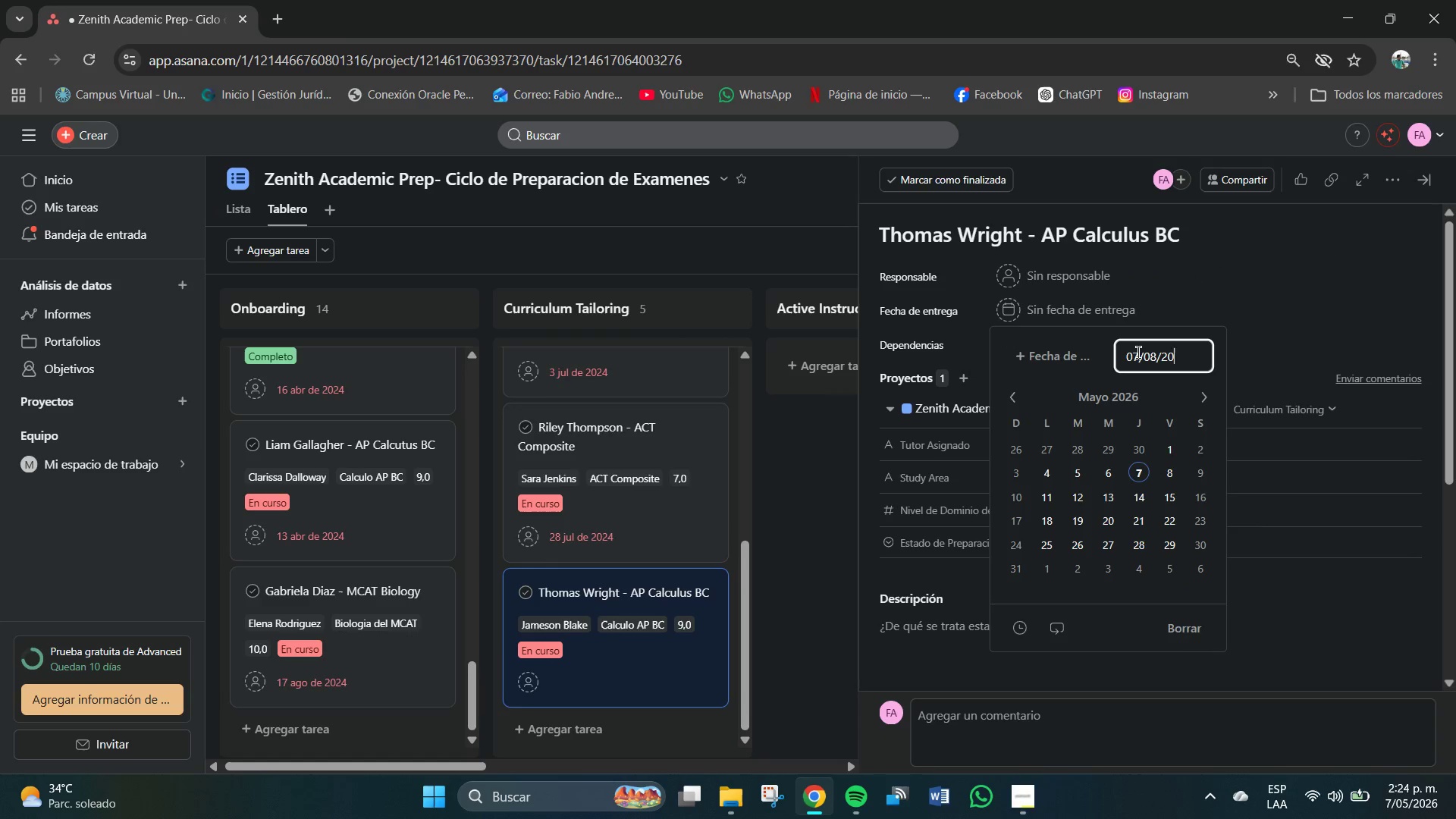 
key(Numpad2)
 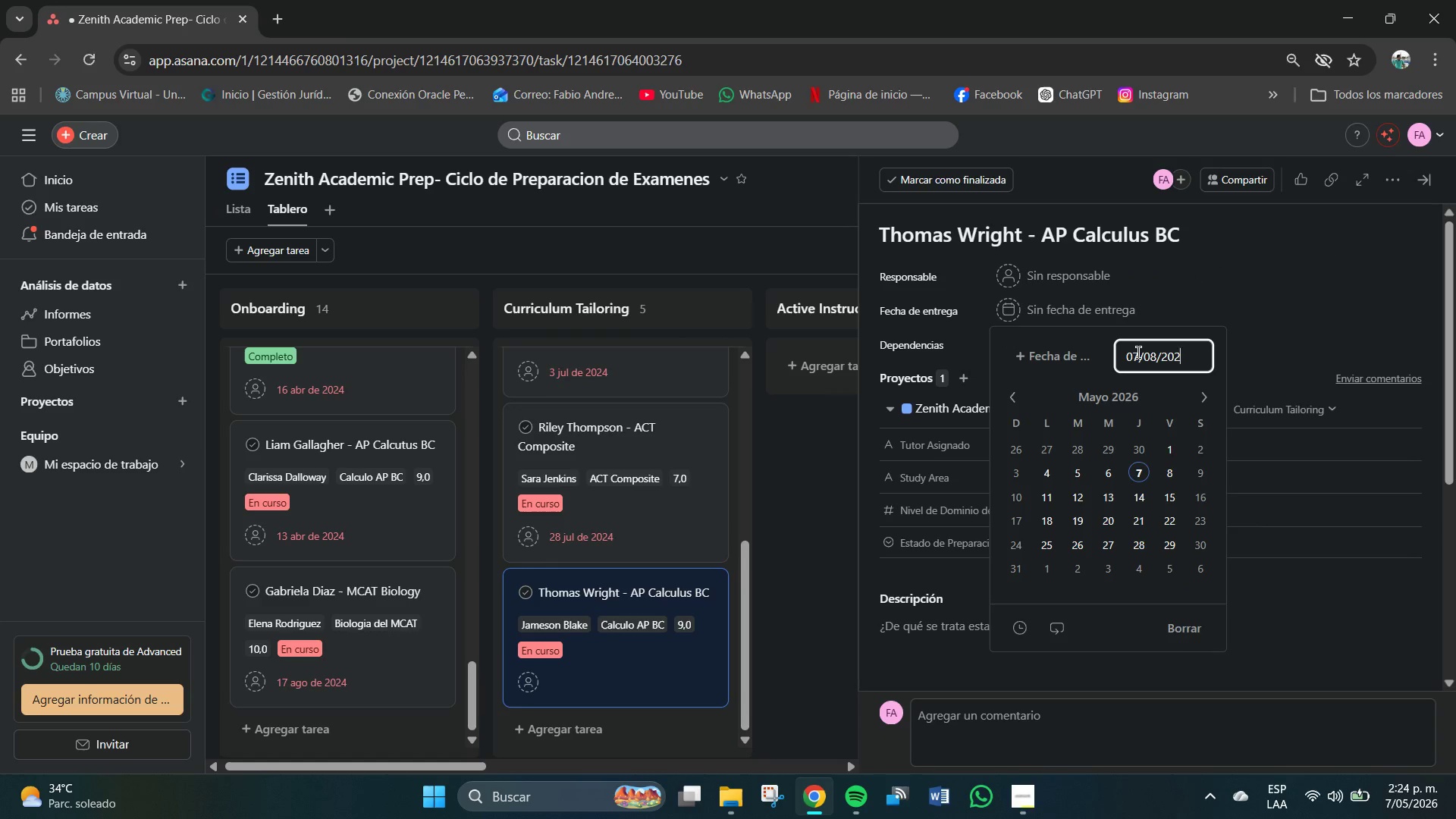 
key(Numpad4)
 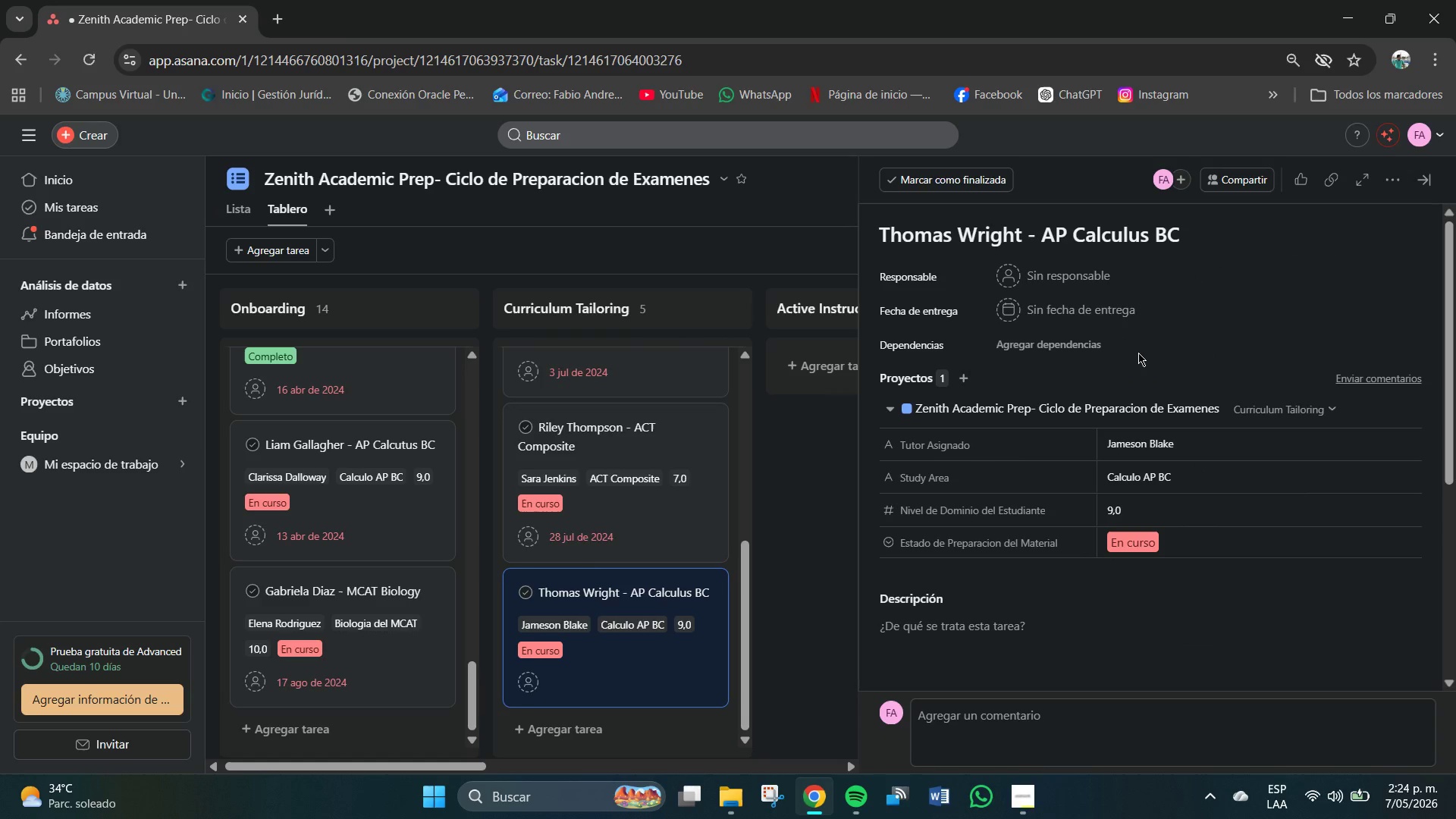 
key(NumpadEnter)
 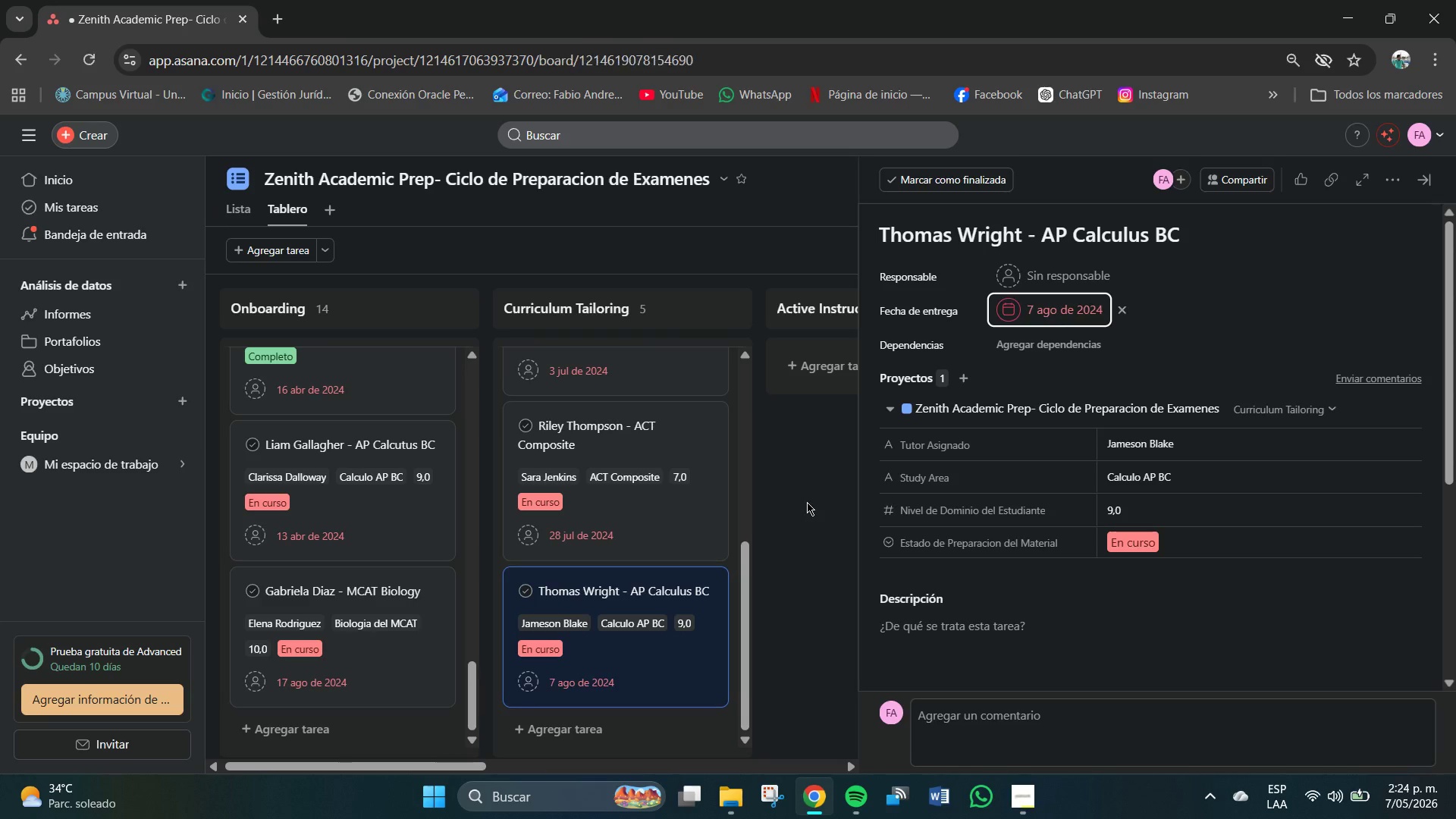 
scroll: coordinate [610, 573], scroll_direction: down, amount: 7.0
 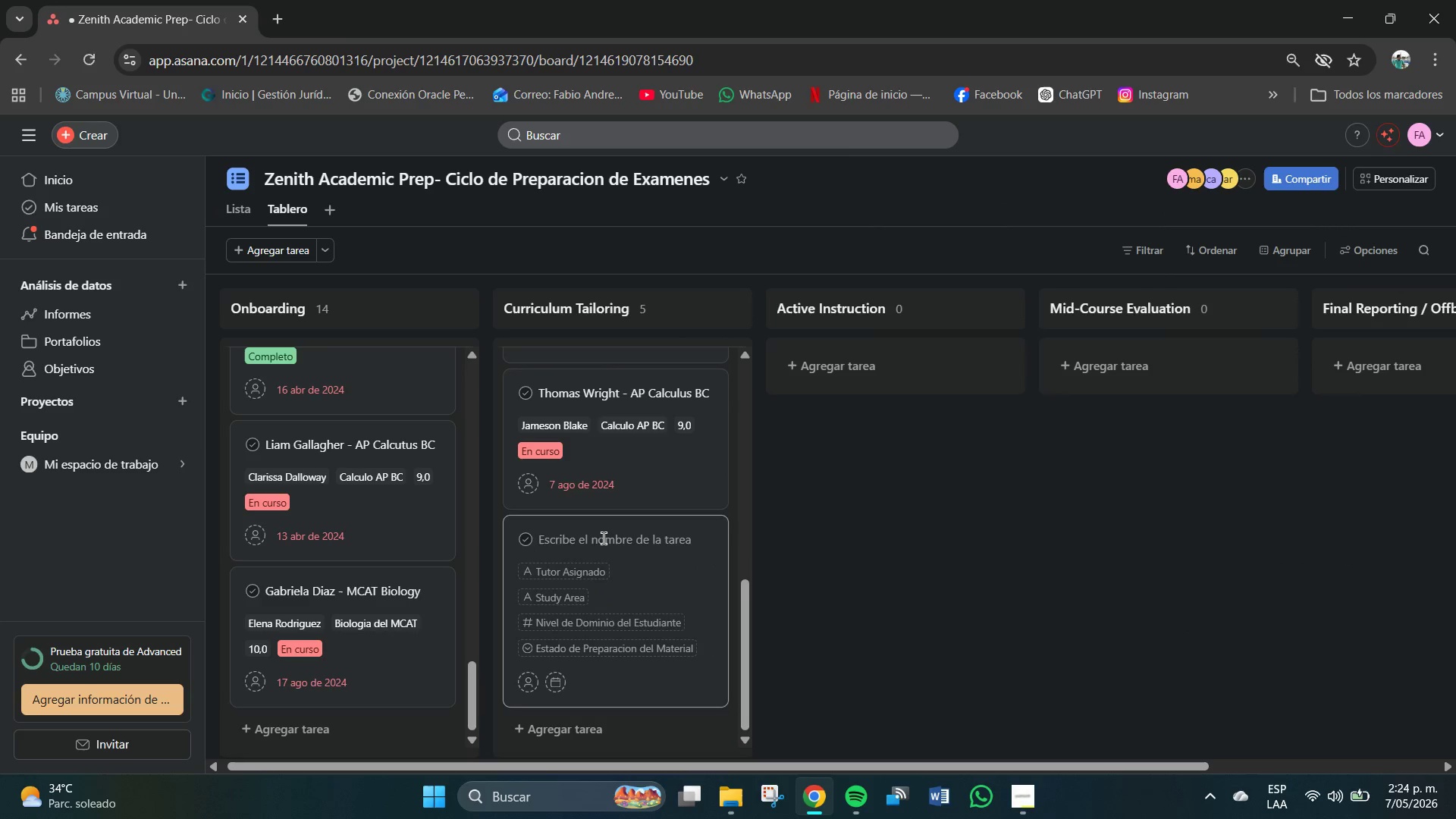 
left_click([604, 538])
 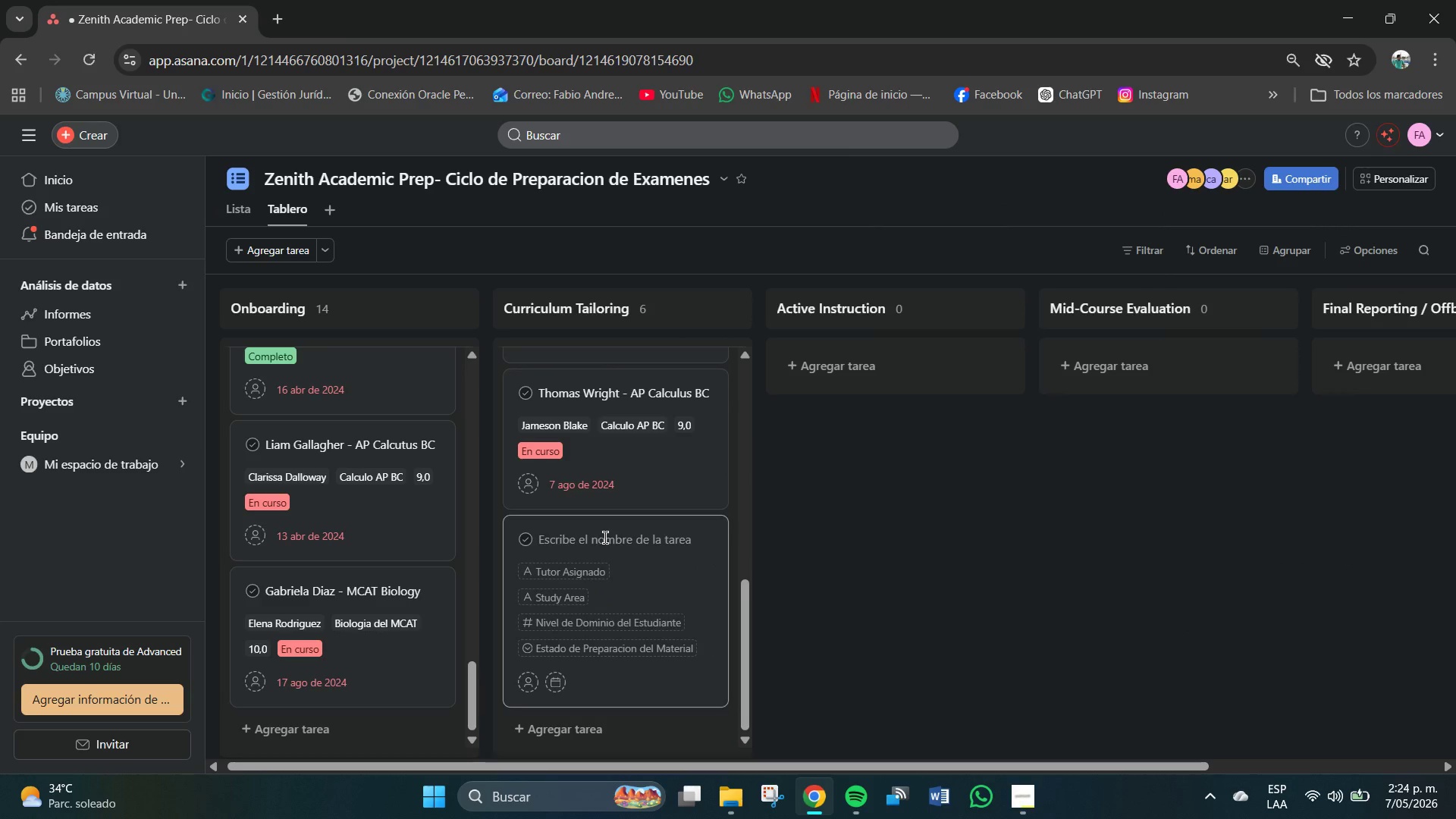 
left_click([605, 537])
 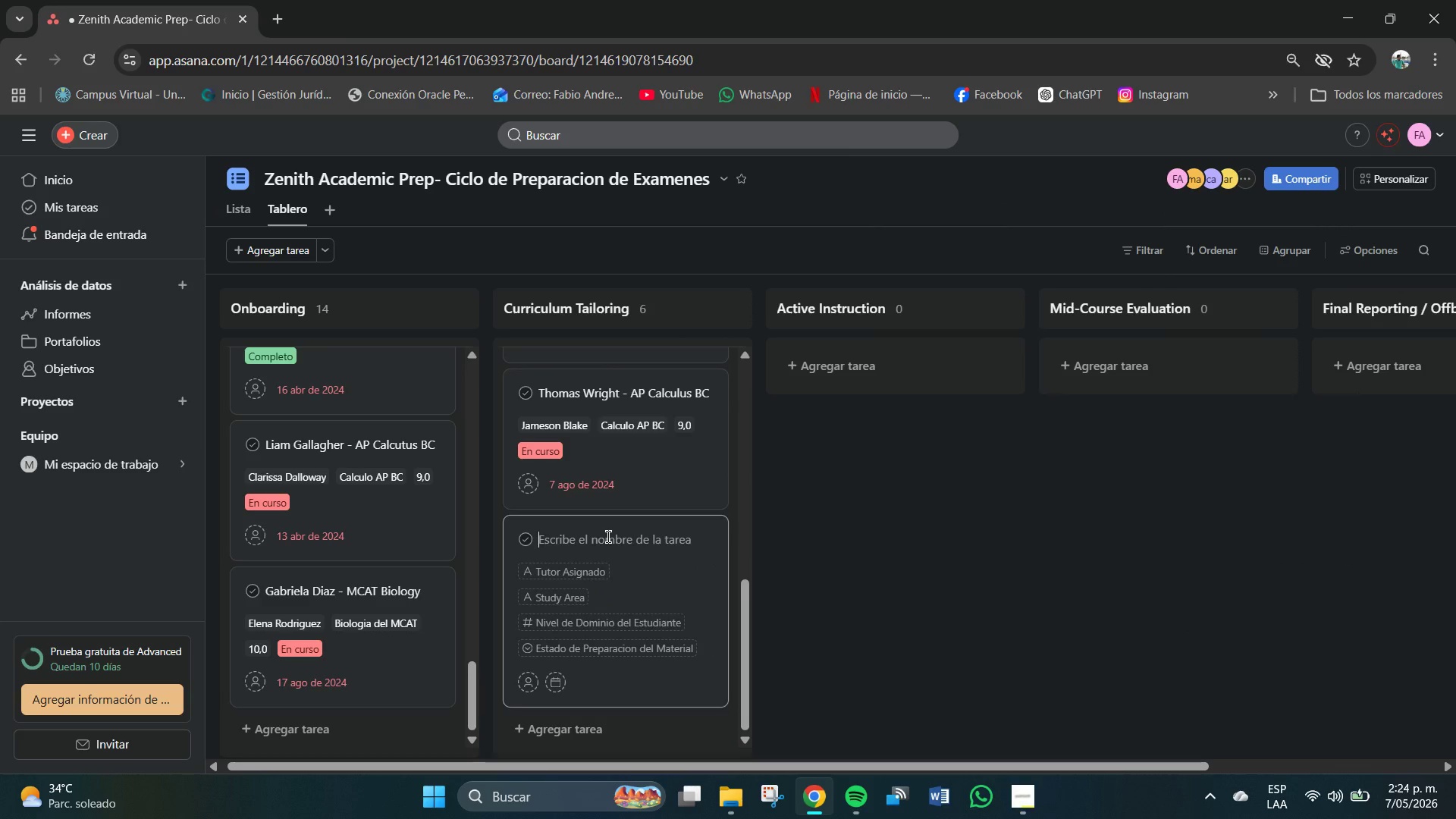 
type(Julian Thorme)
key(Backspace)
key(Backspace)
key(Backspace)
type(rne . GRE Qui)
key(Backspace)
type(antitative)
 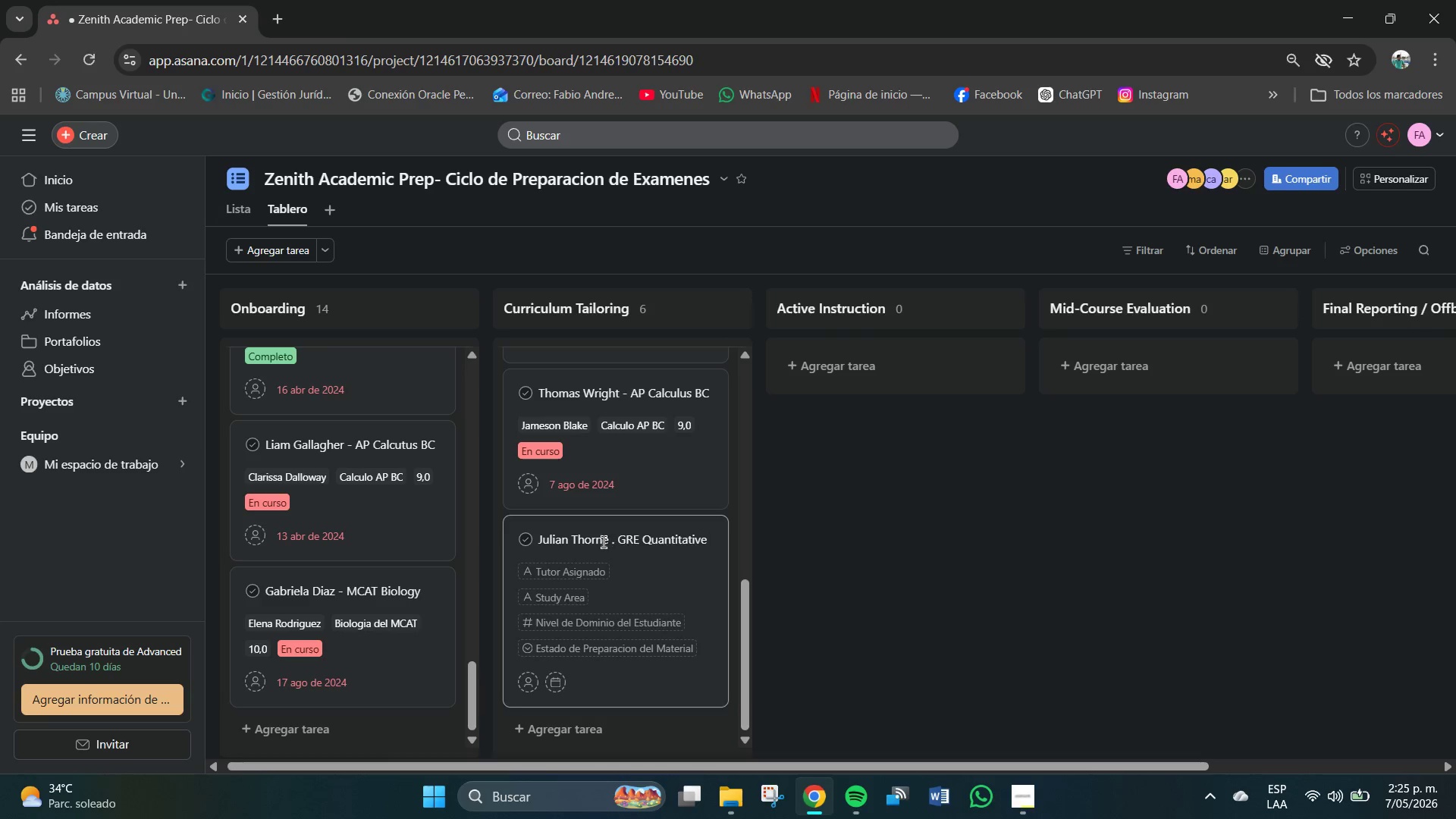 
left_click([583, 579])
 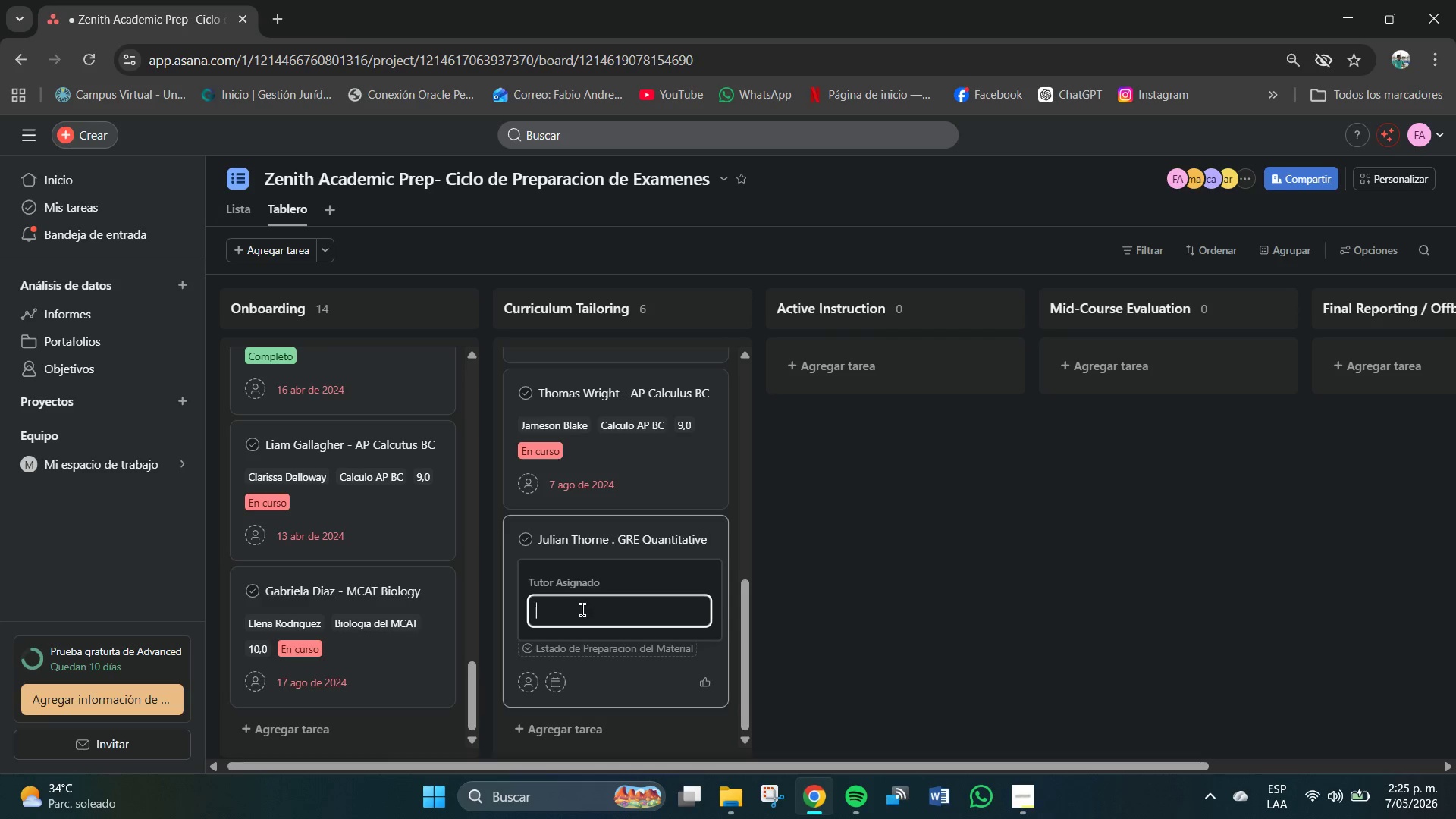 
left_click([582, 610])
 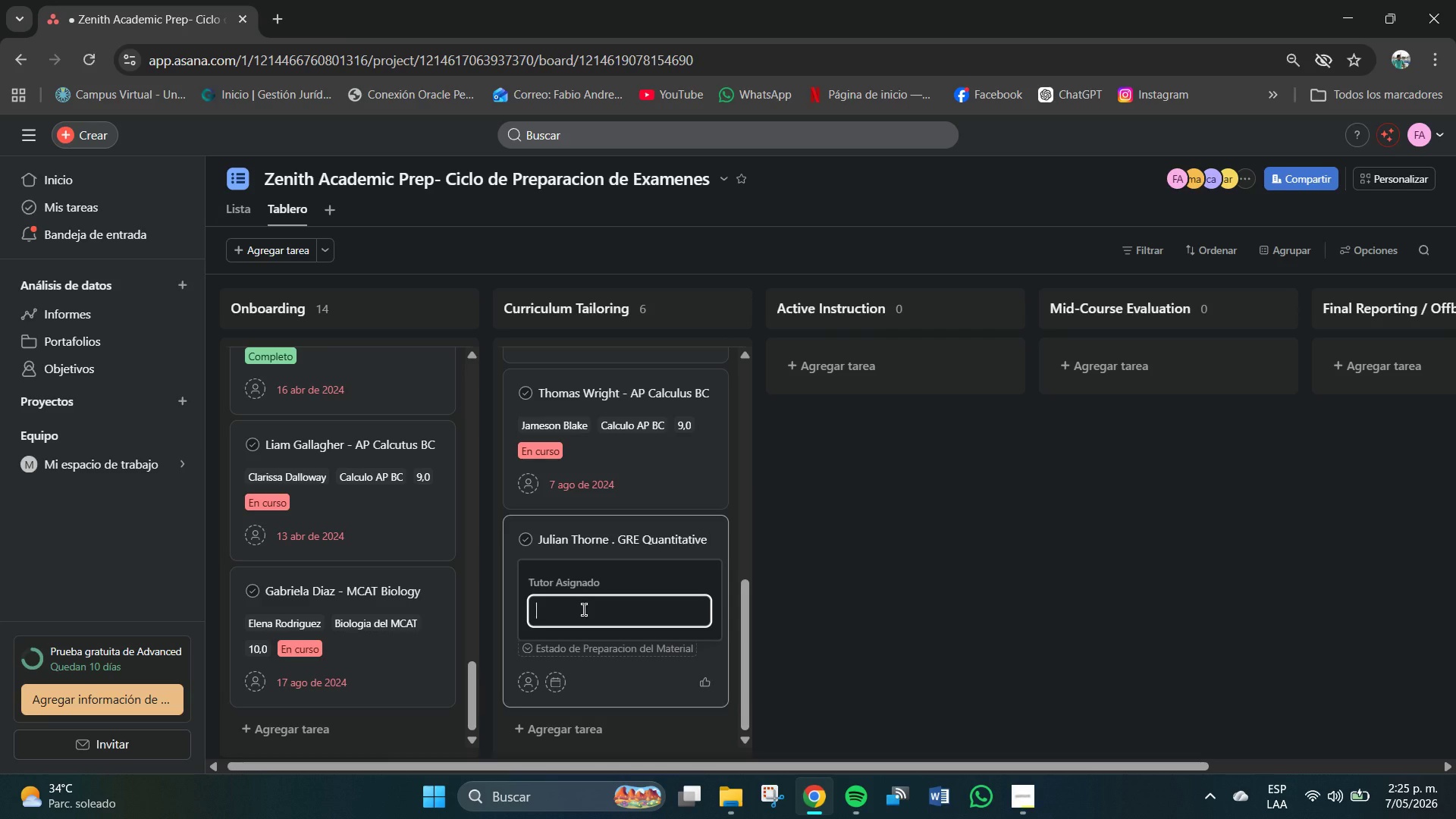 
type(Dr. Aris Thp)
key(Backspace)
 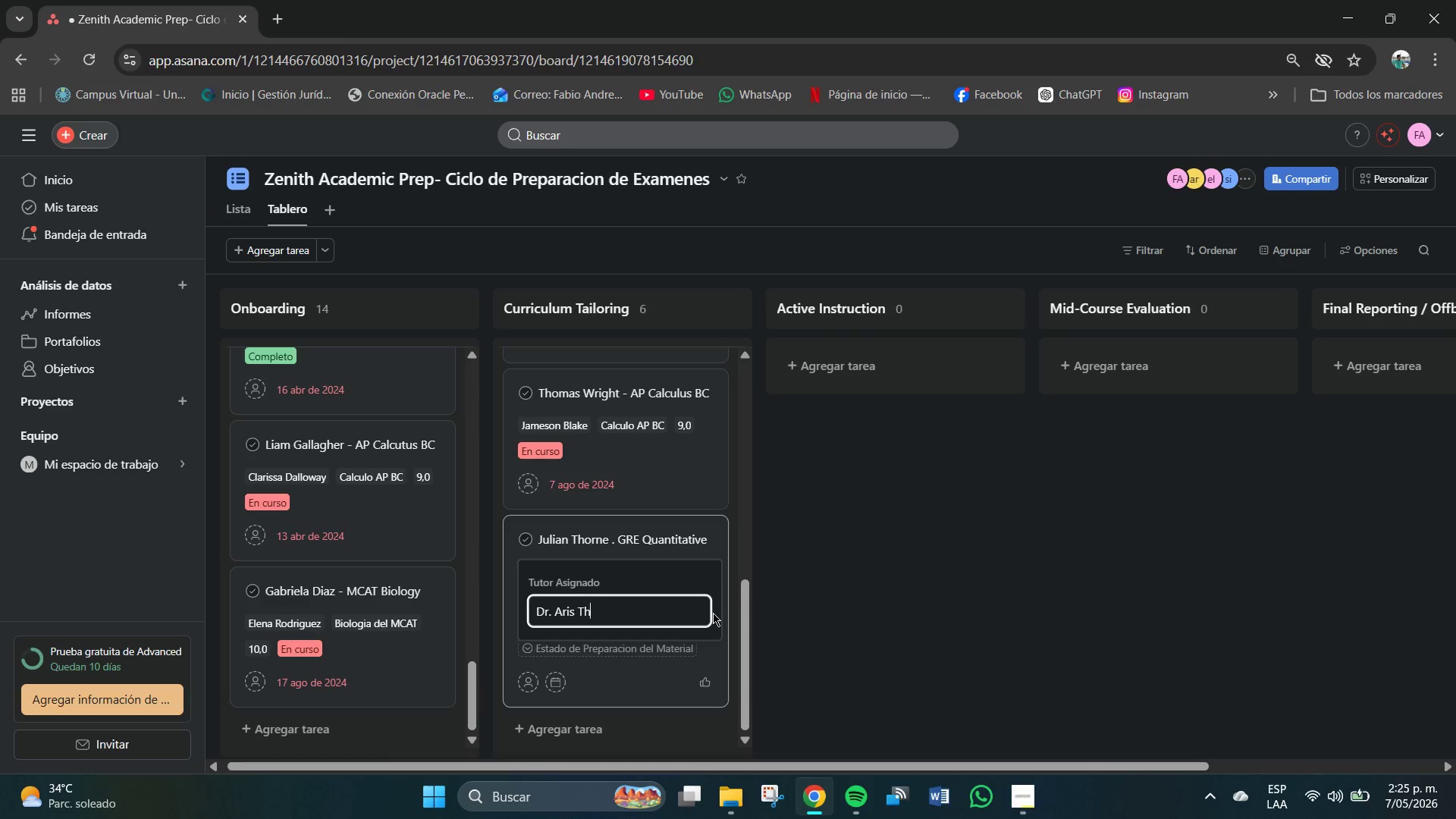 
type(orne)
 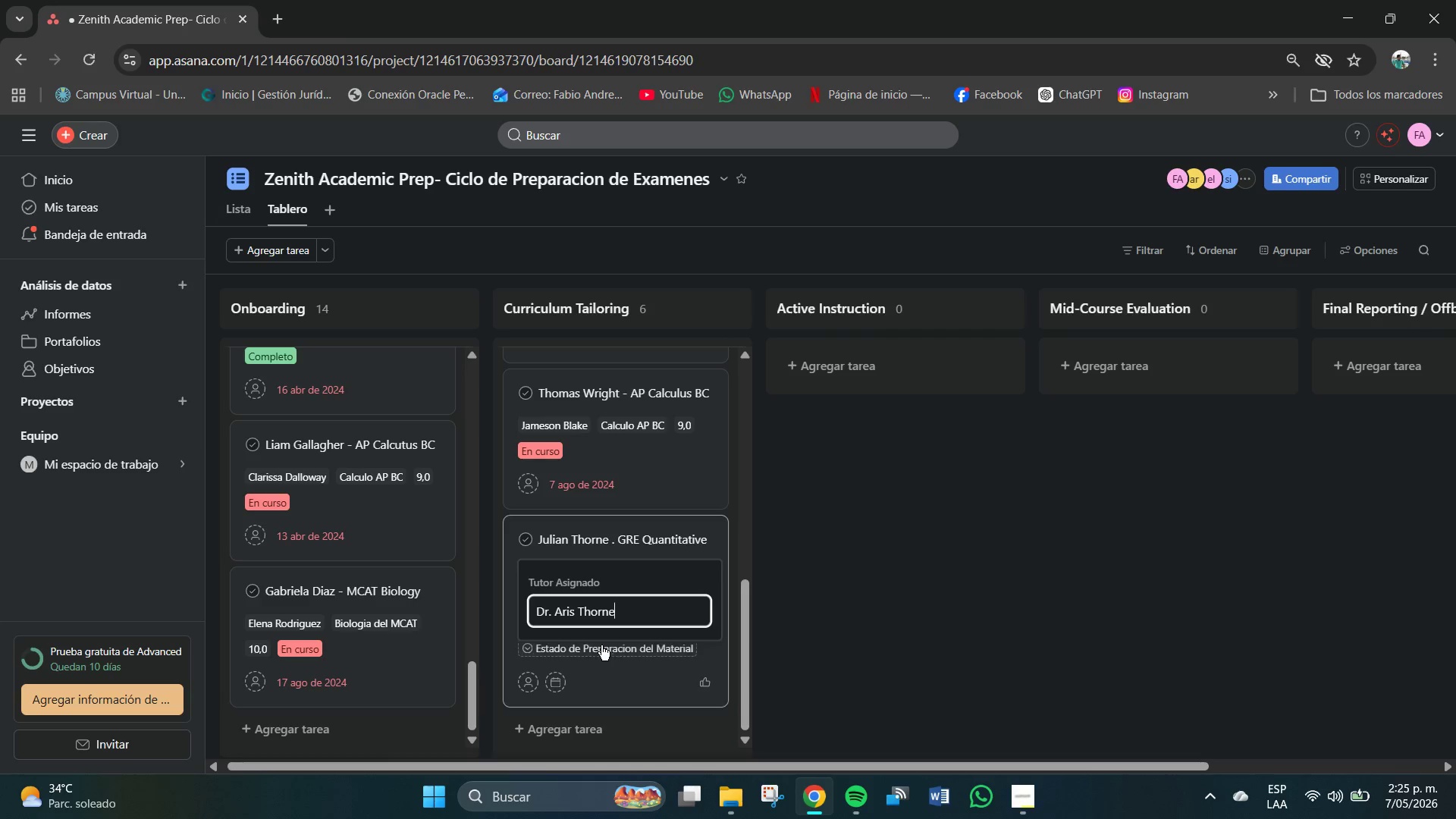 
key(Enter)
 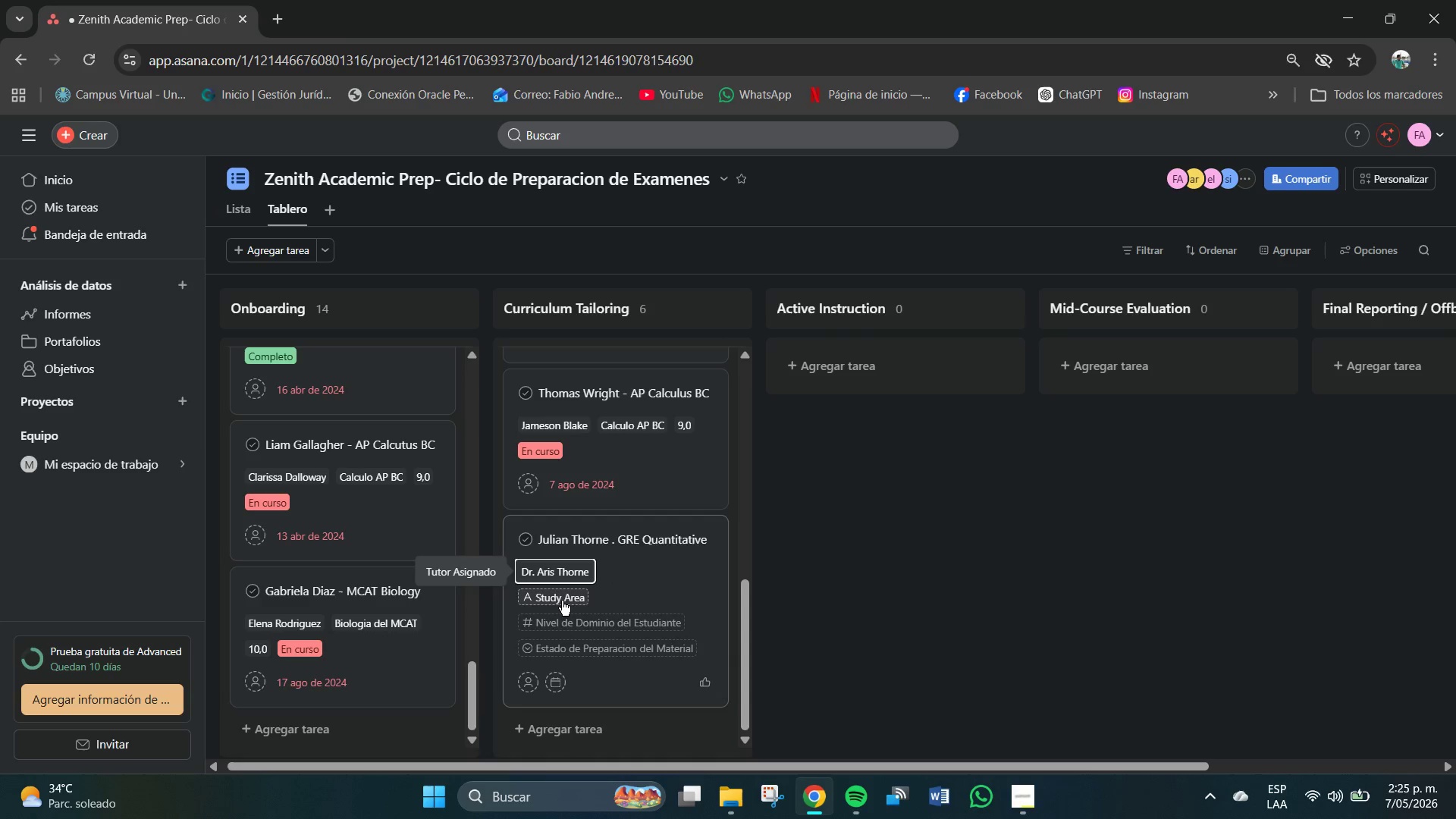 
left_click([562, 601])
 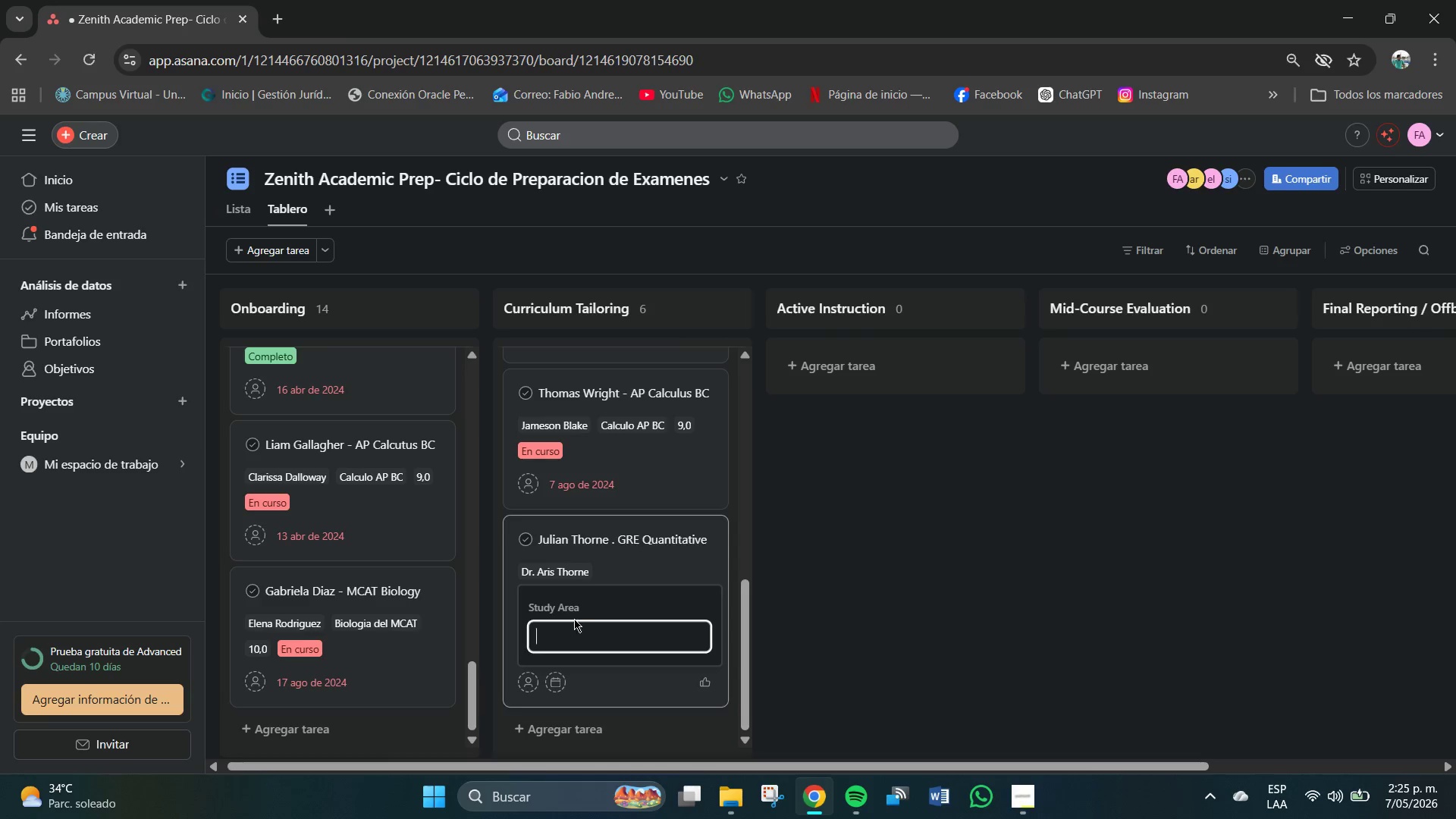 
left_click([595, 639])
 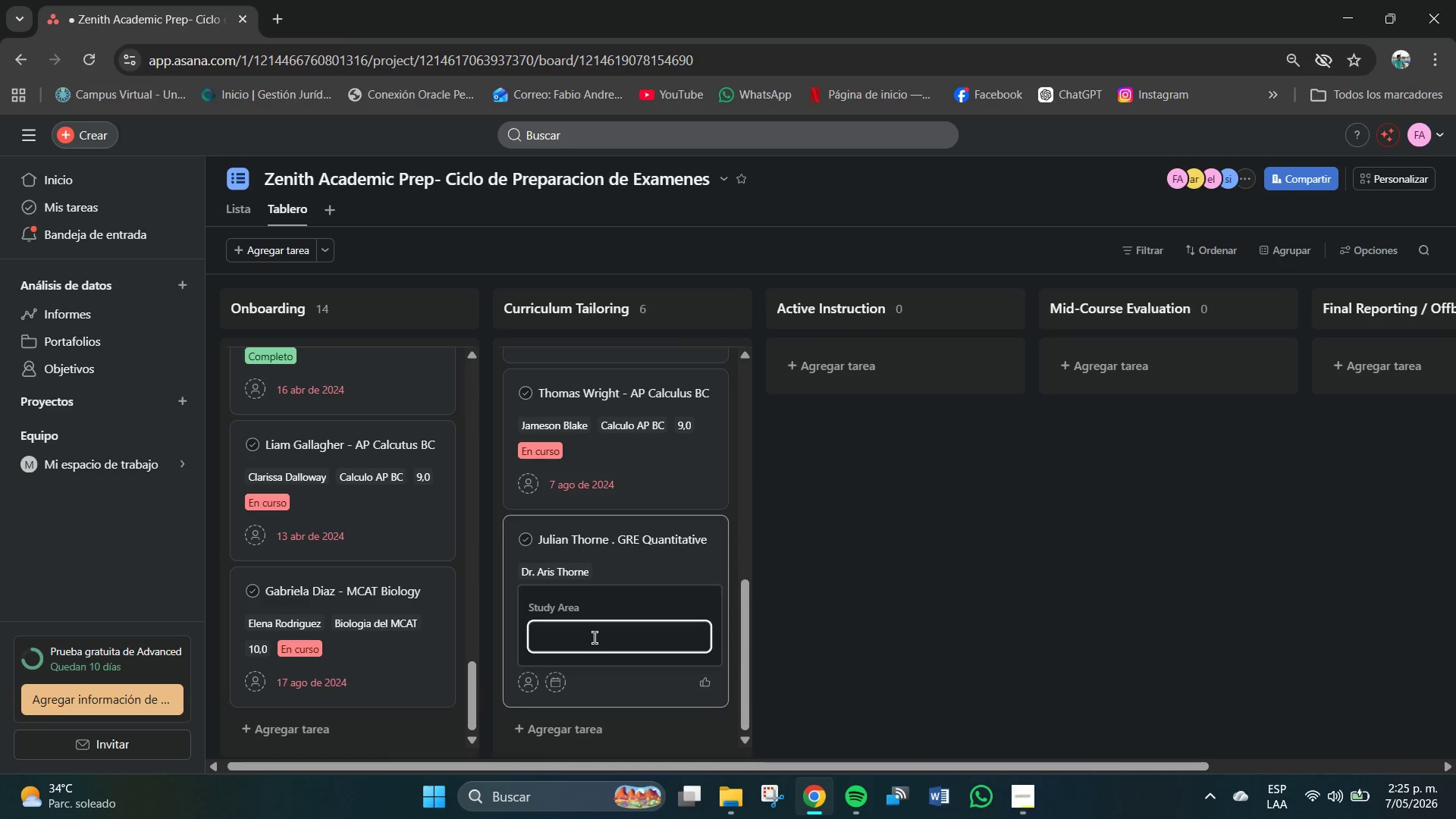 
type(GRE Cuanti)
 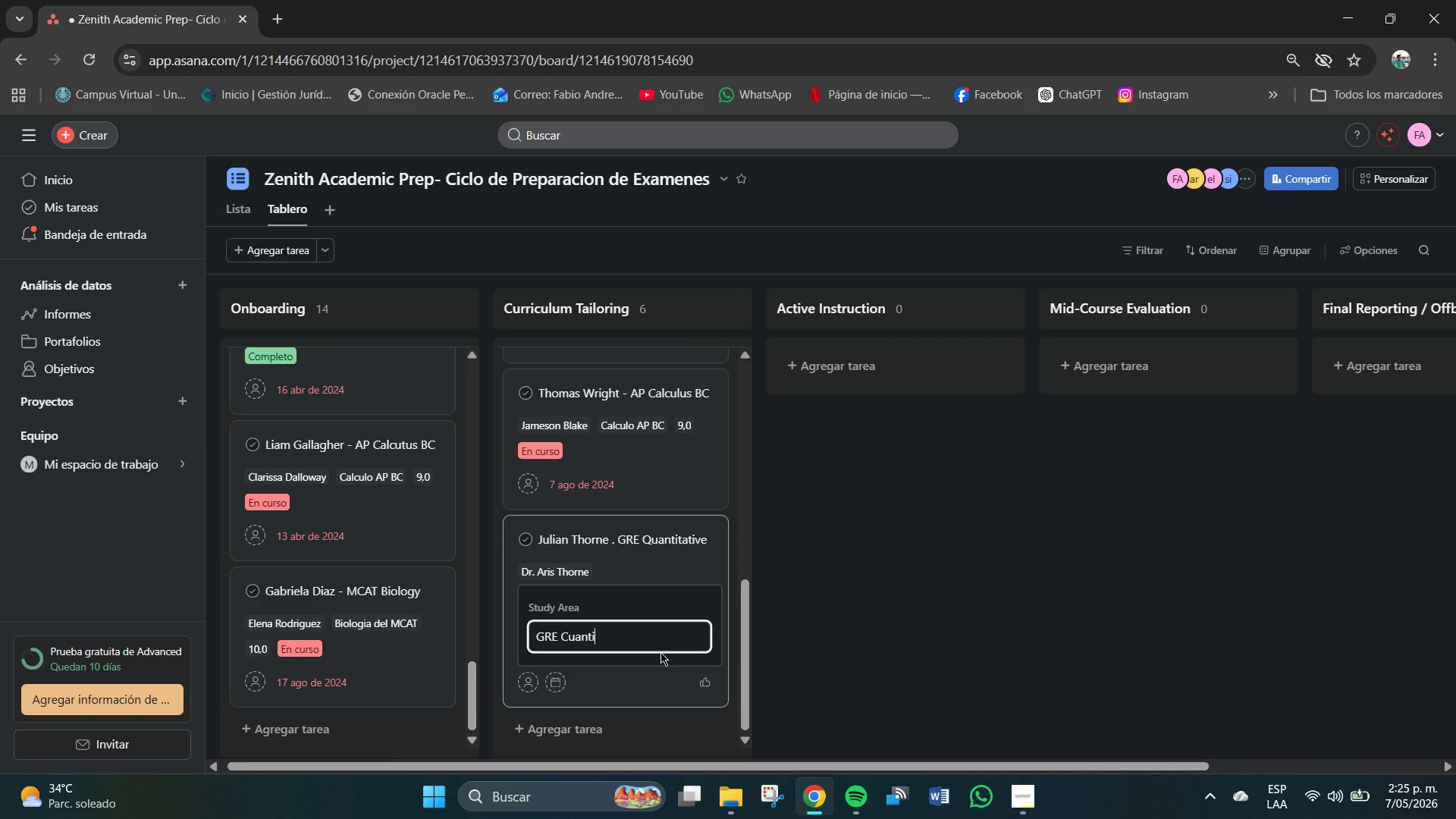 
type(tativo)
 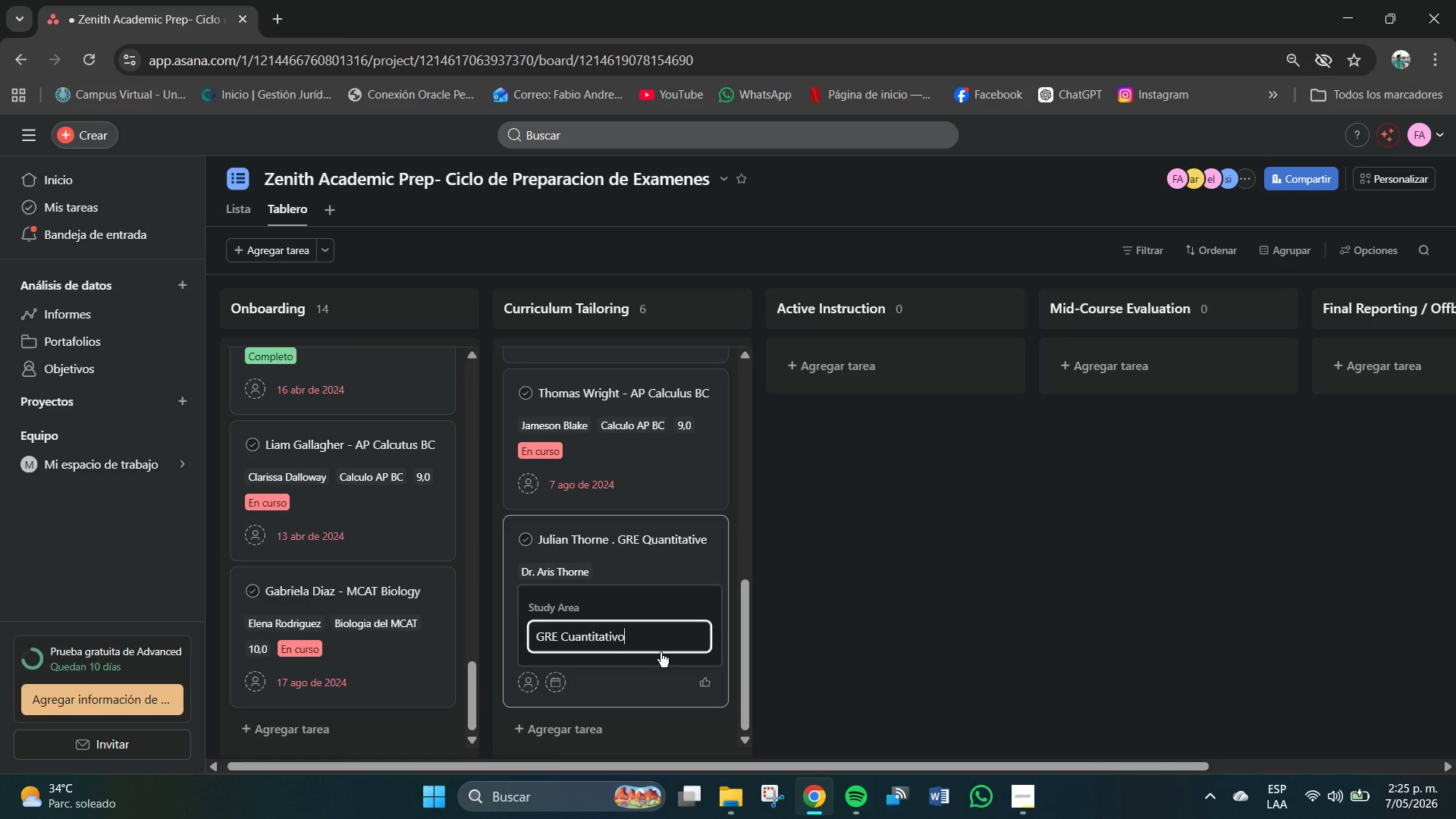 
key(Enter)
 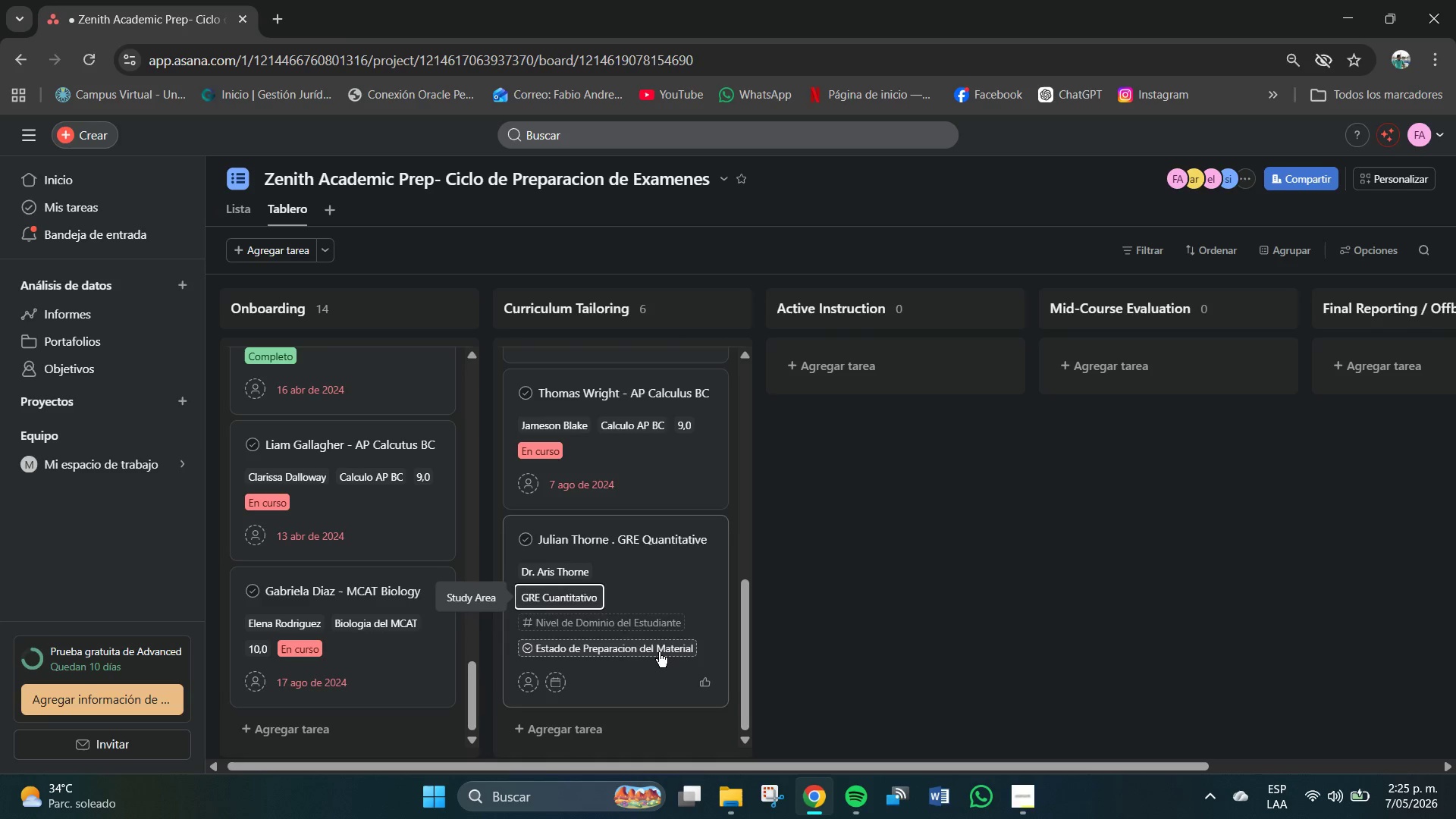 
mouse_move([603, 638])
 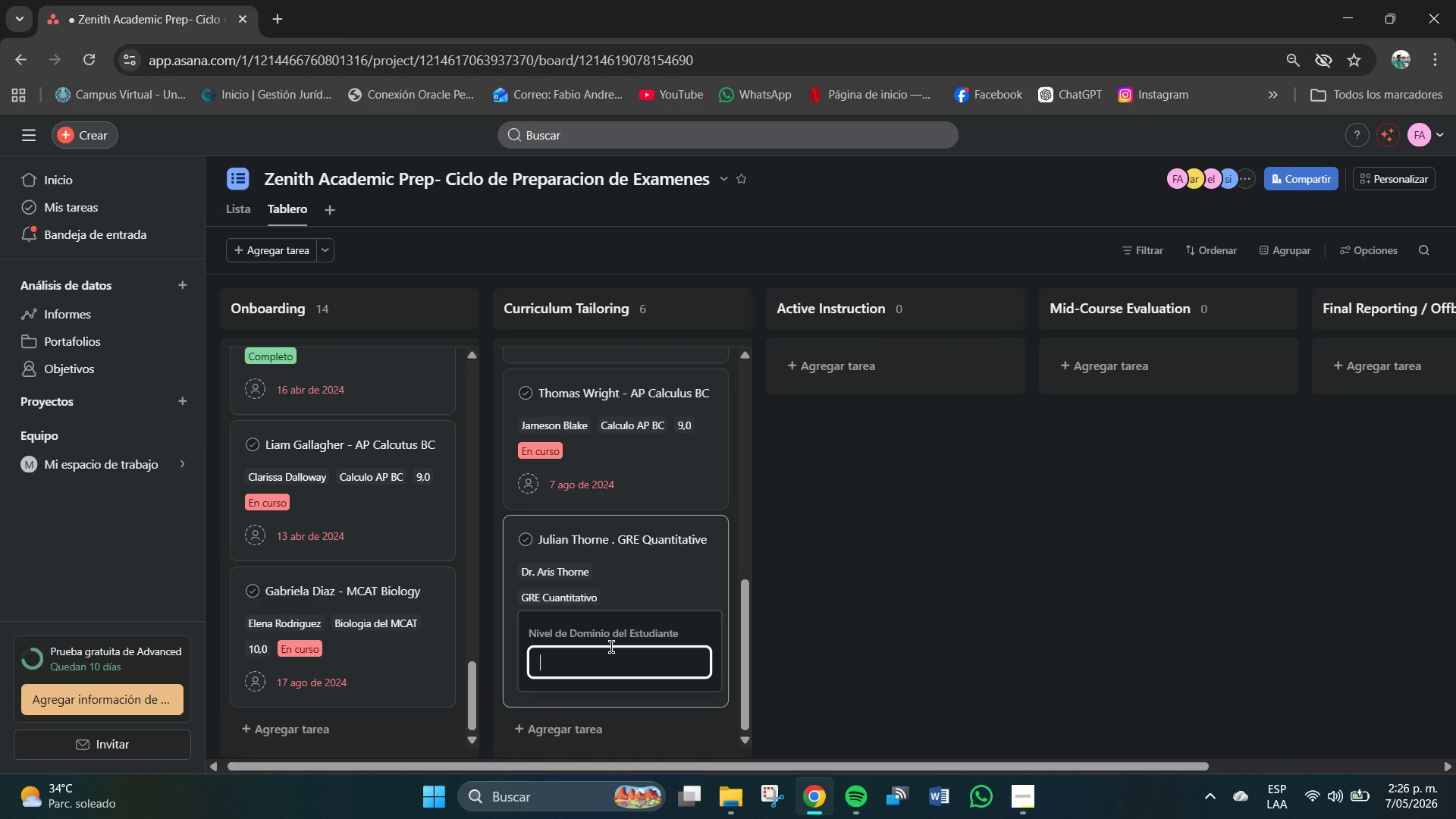 
key(Numpad1)
 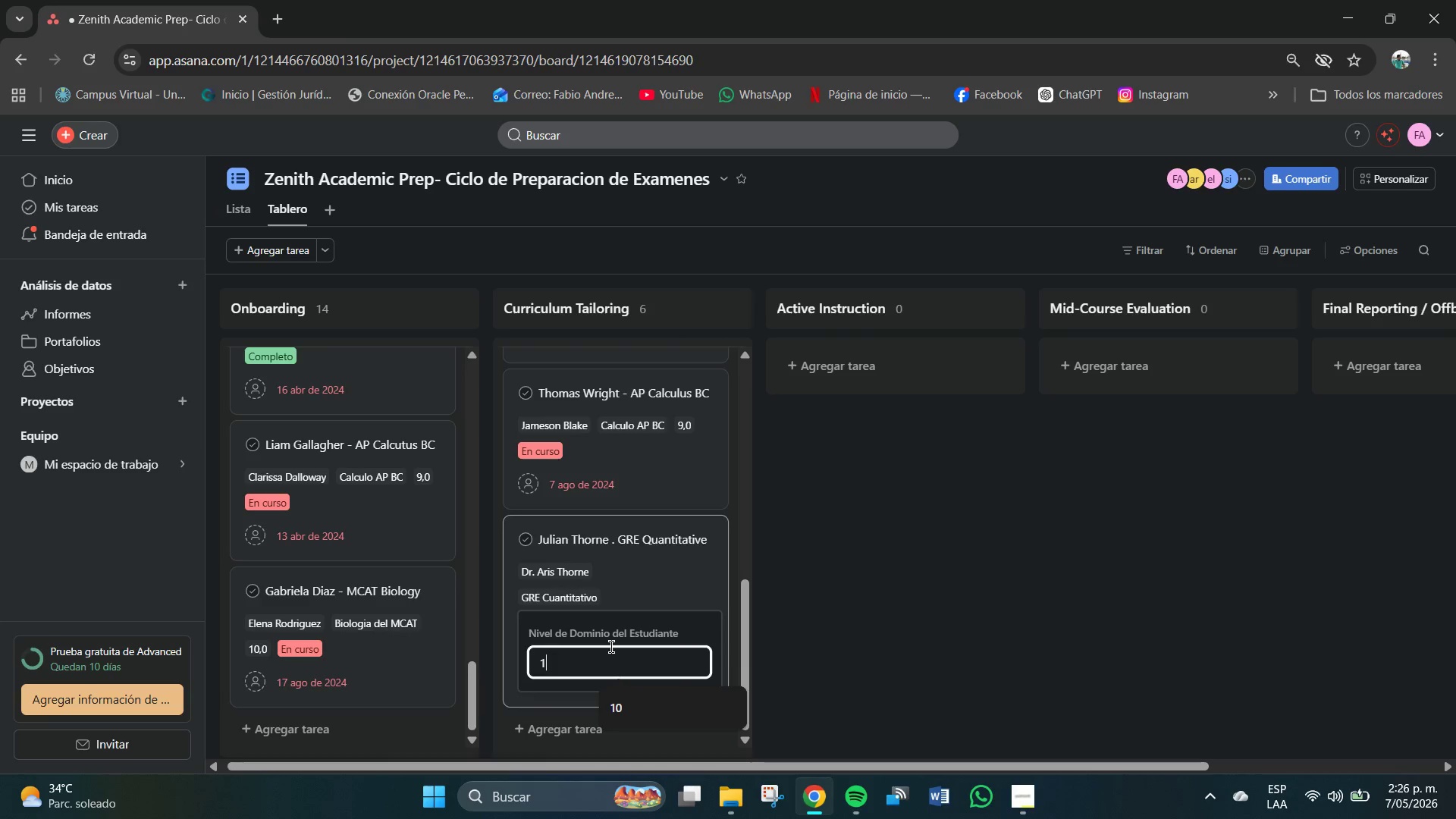 
key(Numpad0)
 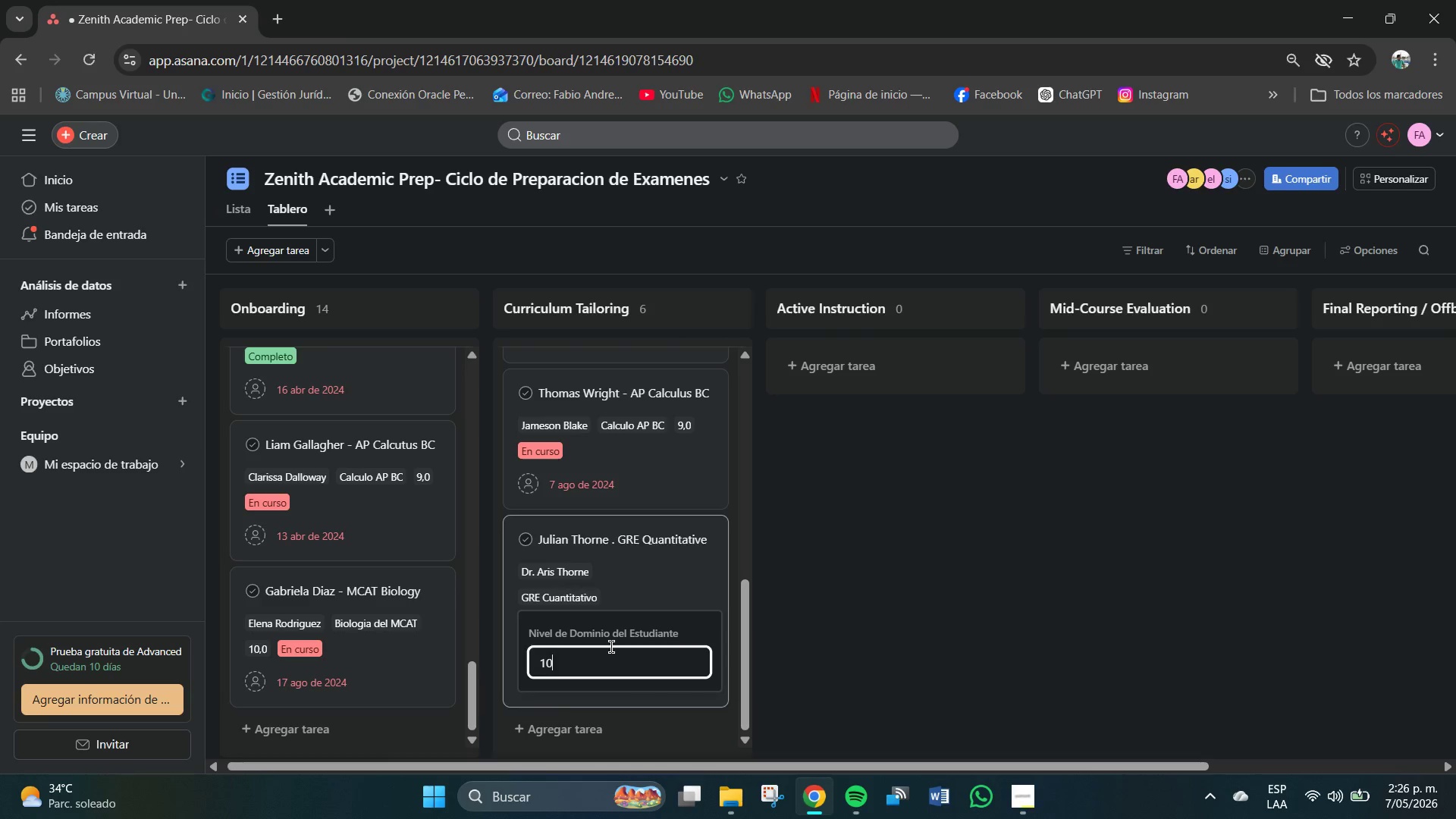 
key(NumpadEnter)
 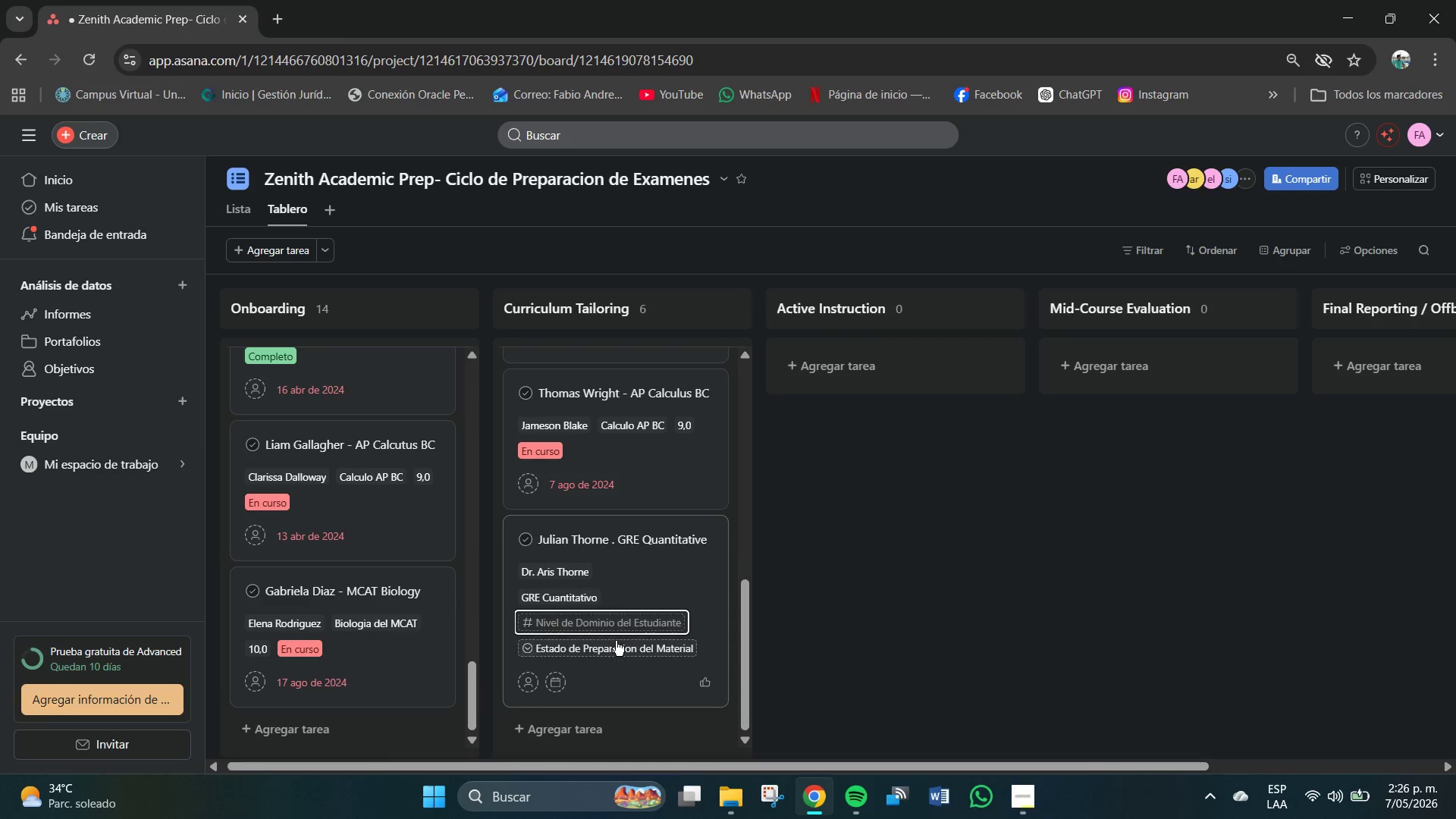 
left_click([618, 645])
 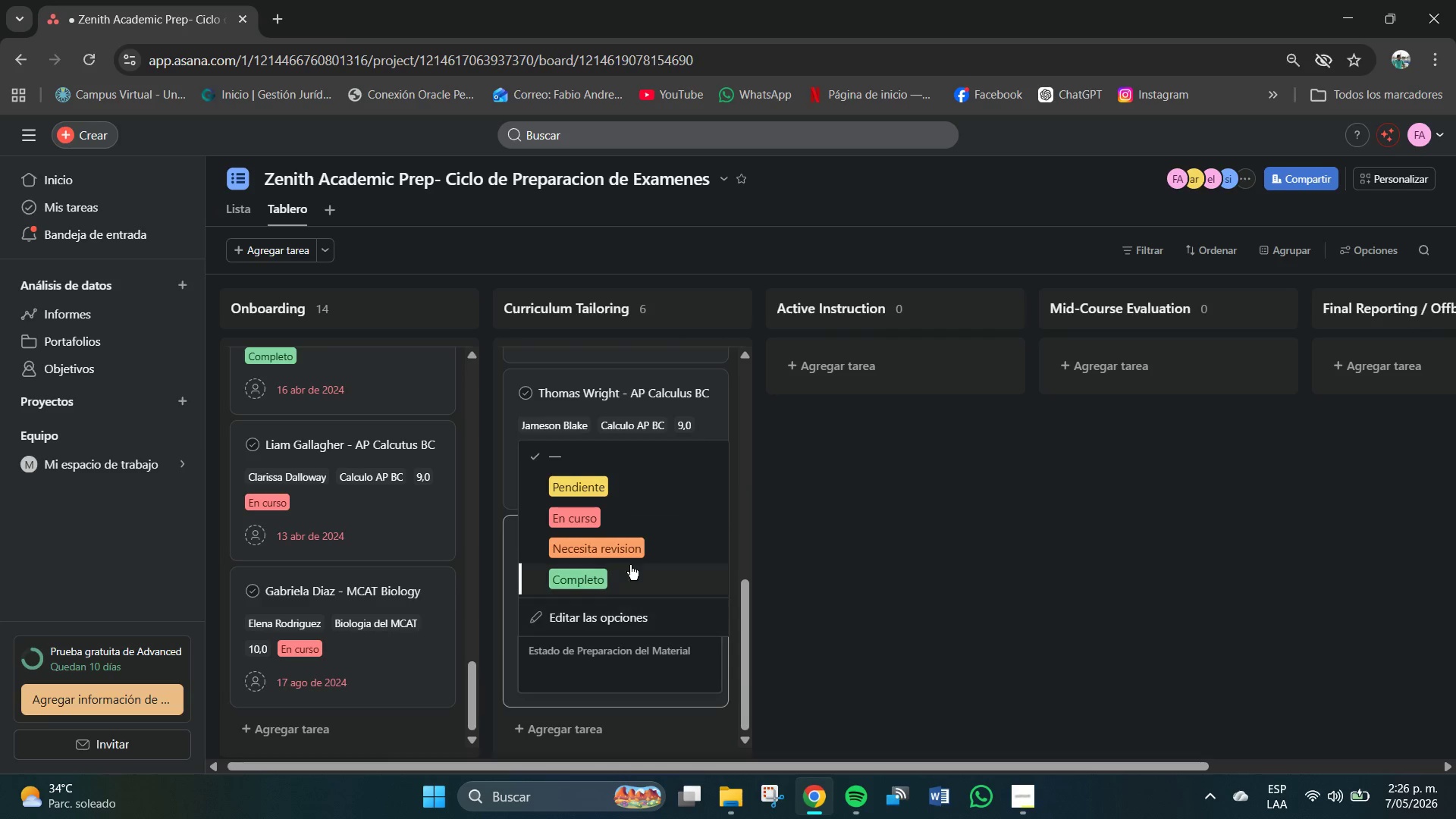 
left_click([621, 549])
 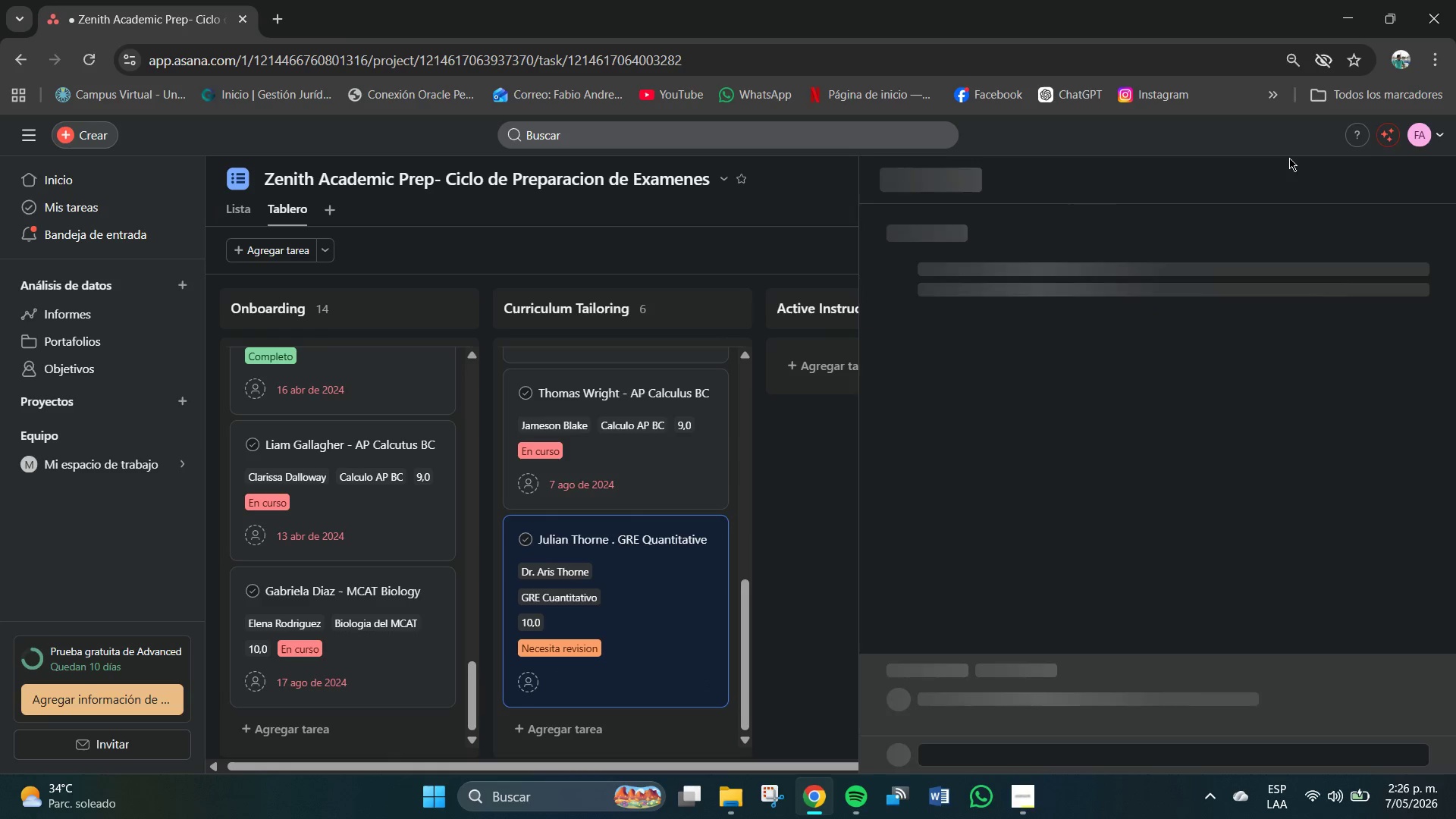 
left_click([1079, 315])
 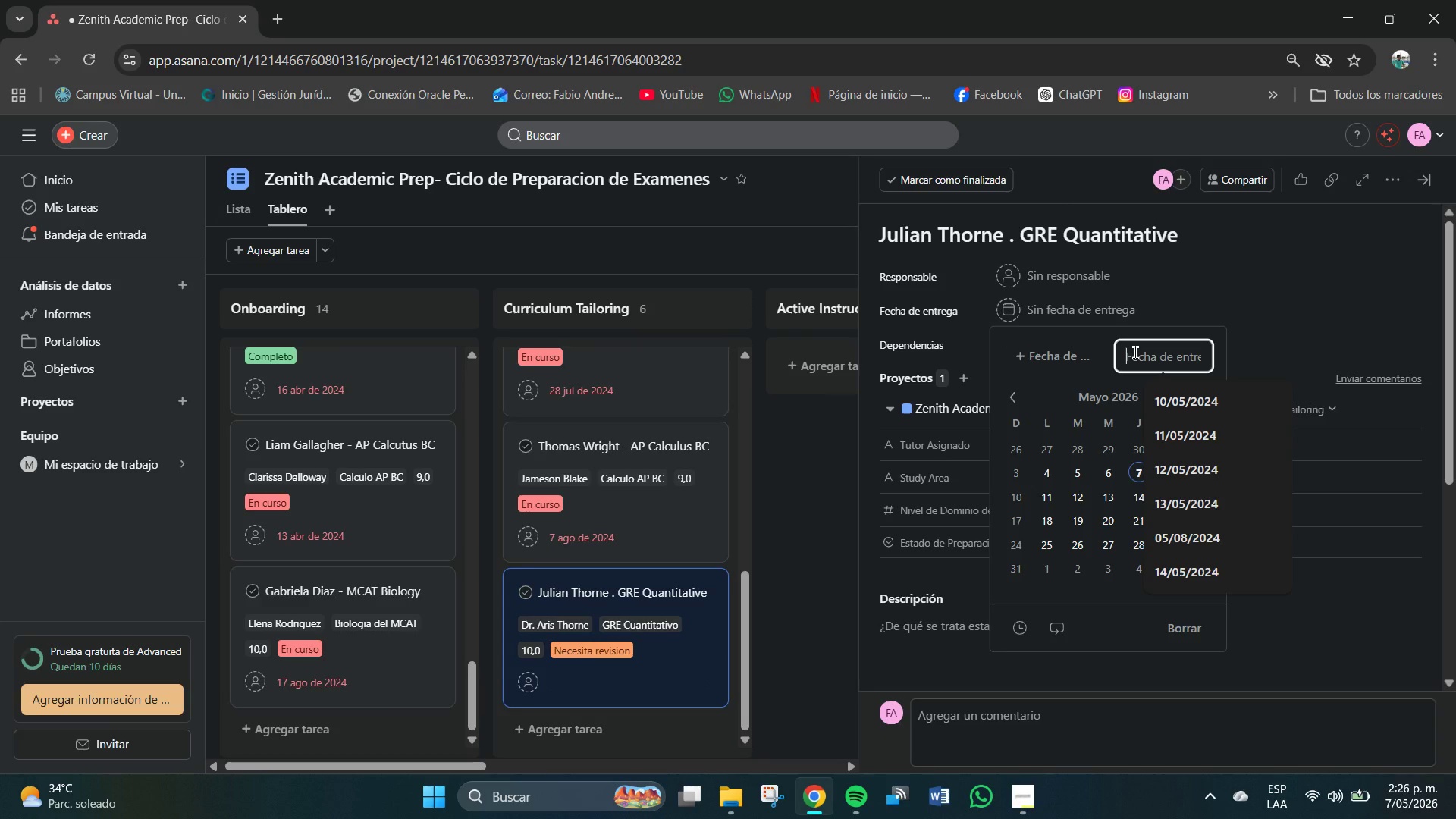 
key(Numpad1)
 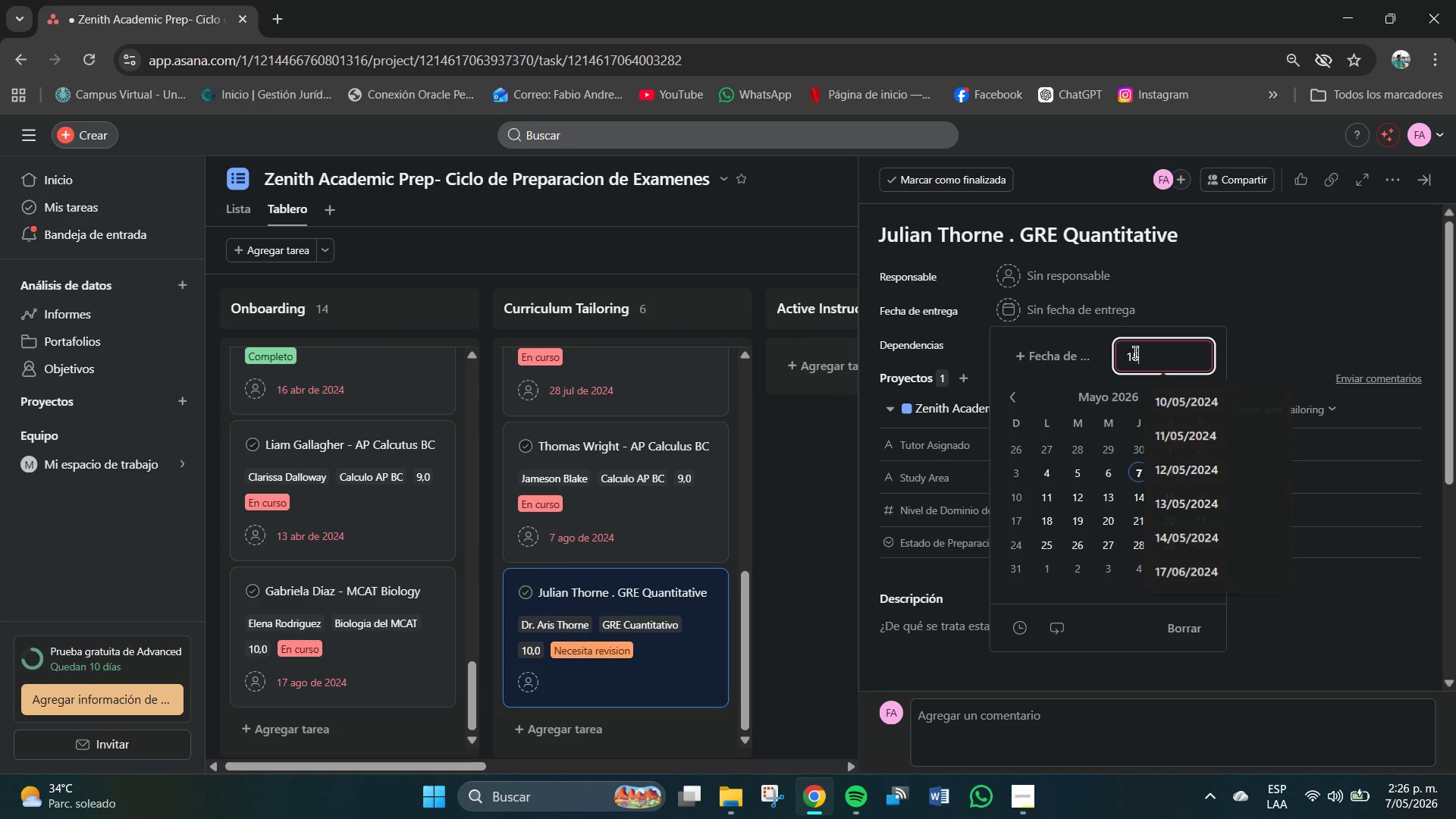 
key(Numpad5)
 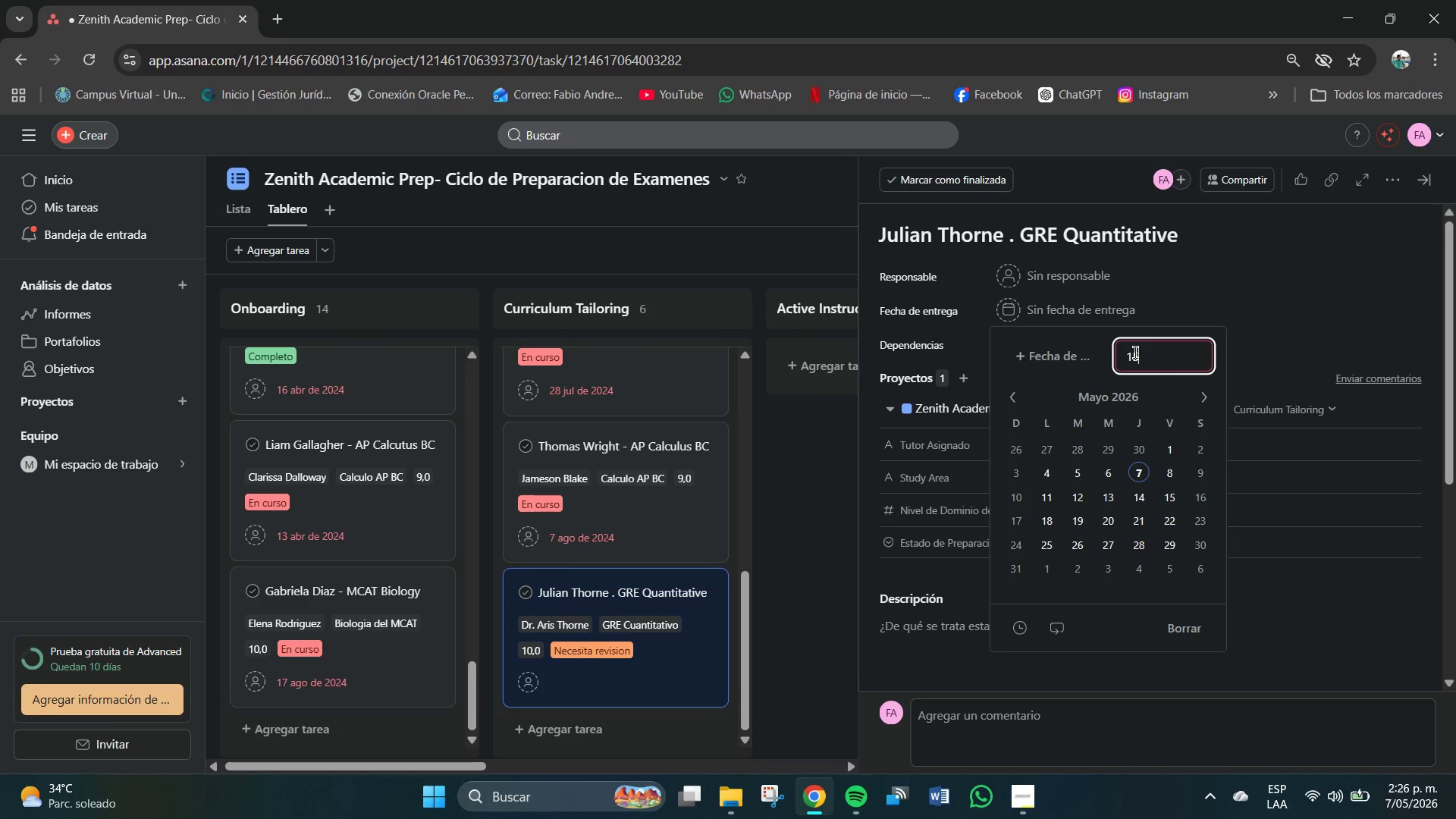 
key(Shift+7)
 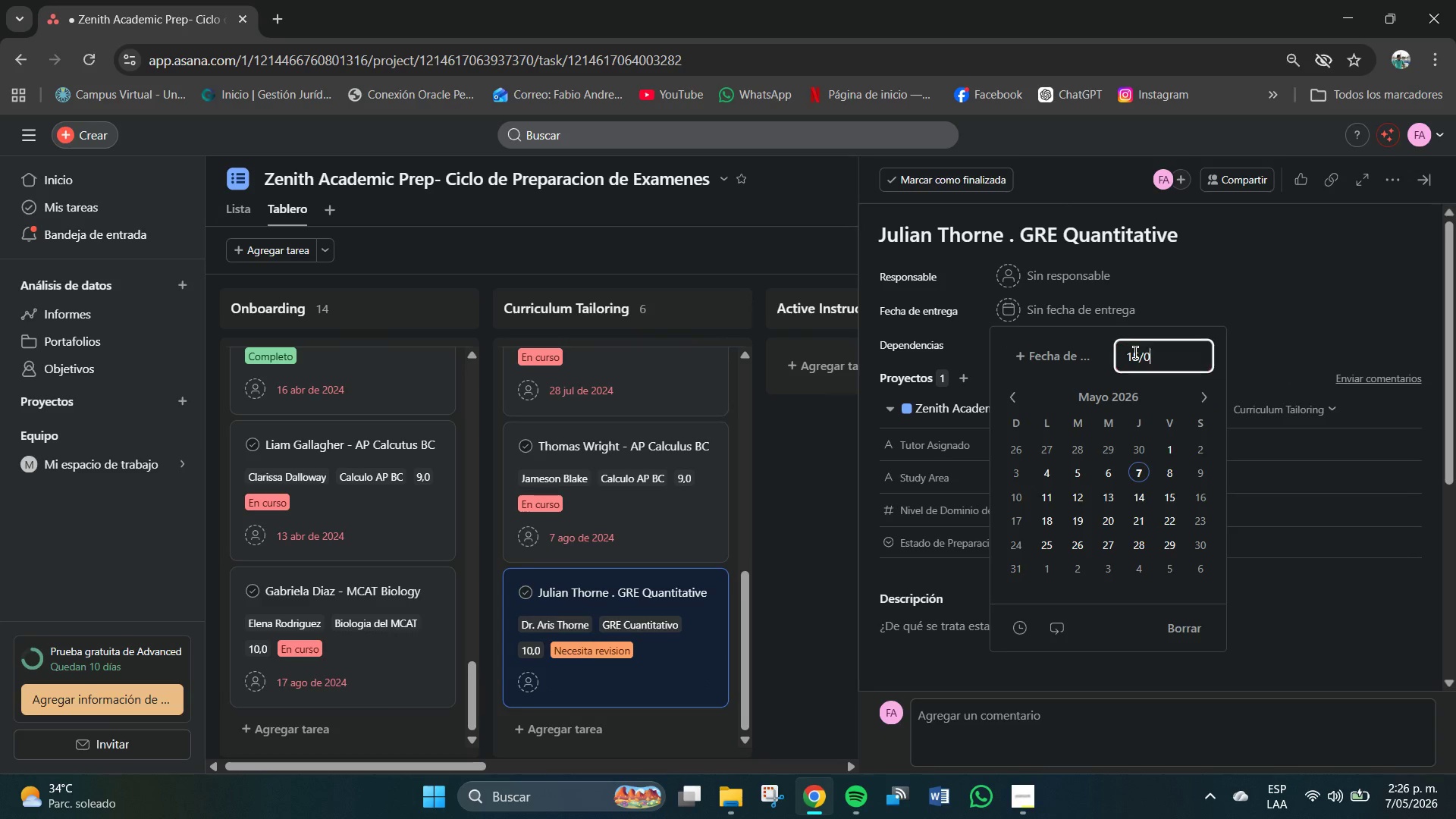 
key(Numpad0)
 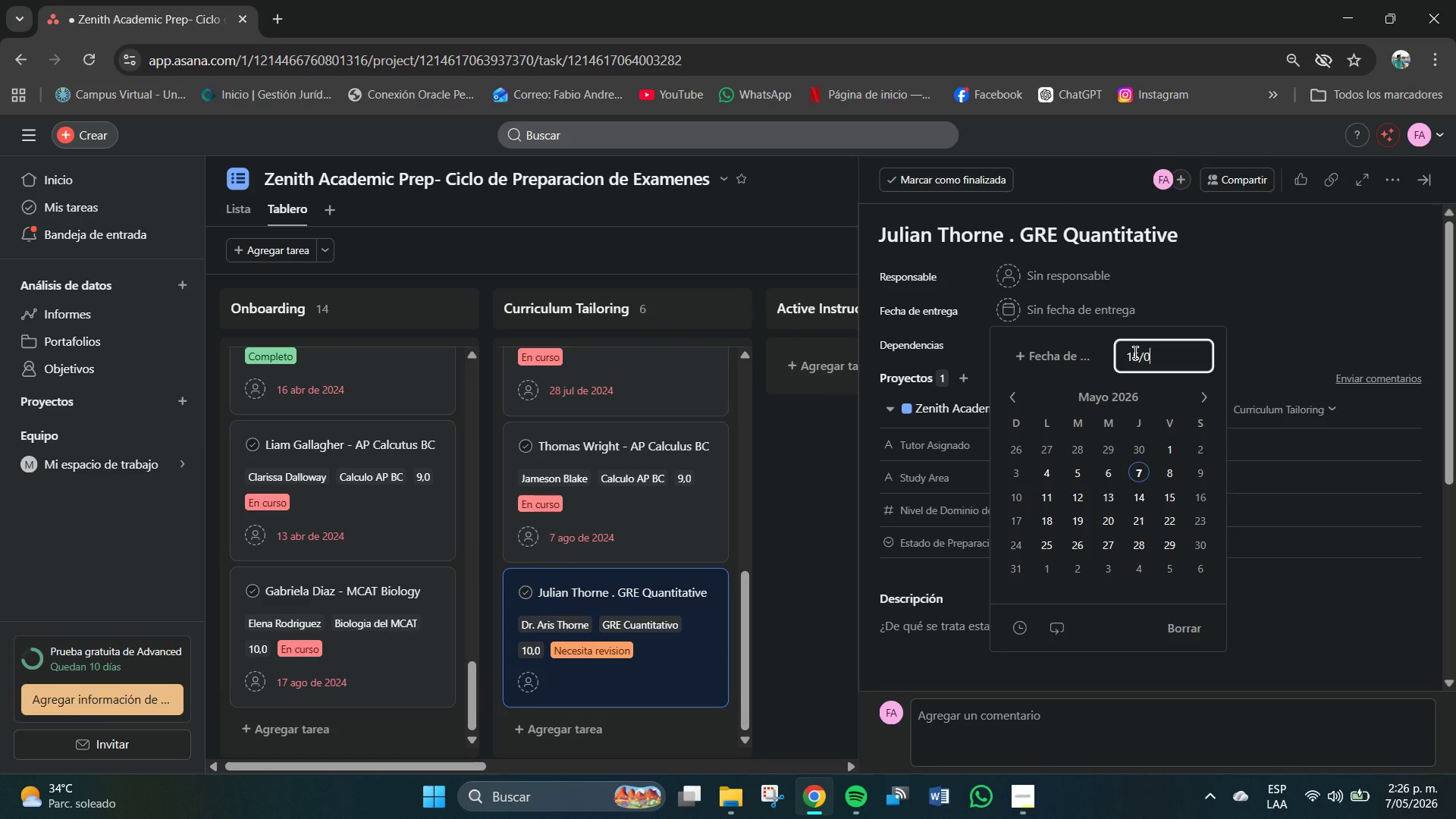 
key(Numpad4)
 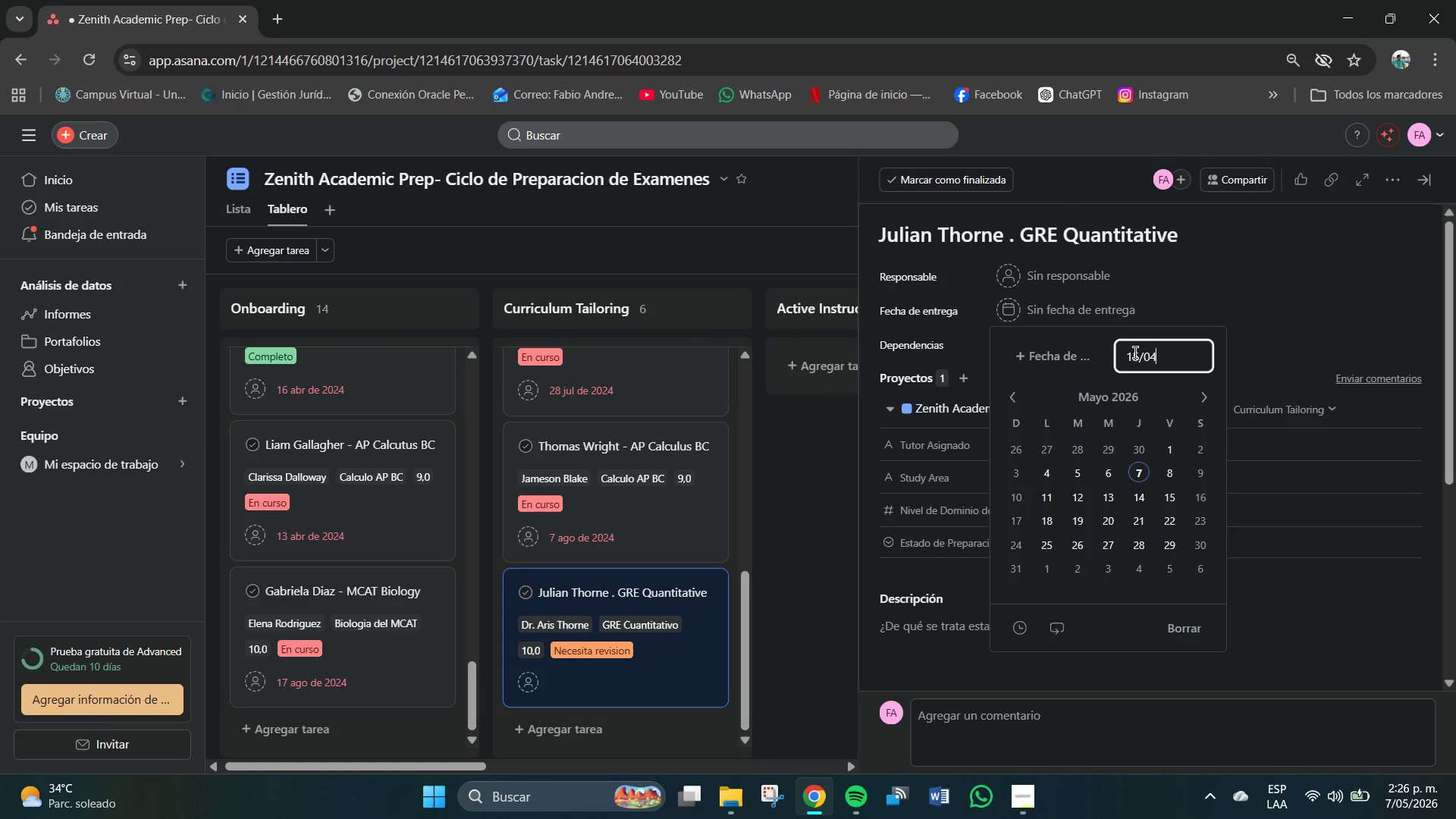 
key(Shift+7)
 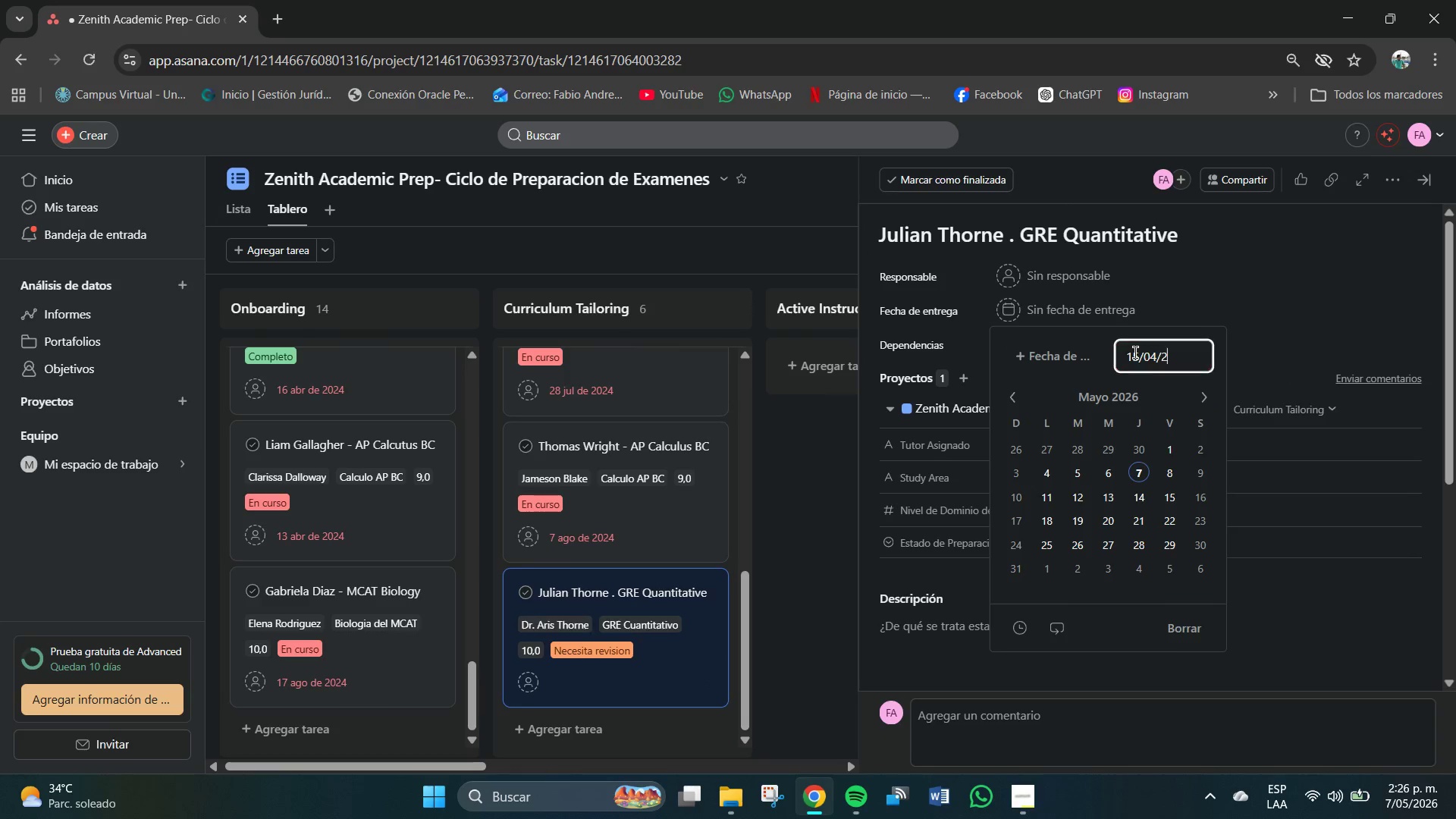 
key(Numpad2)
 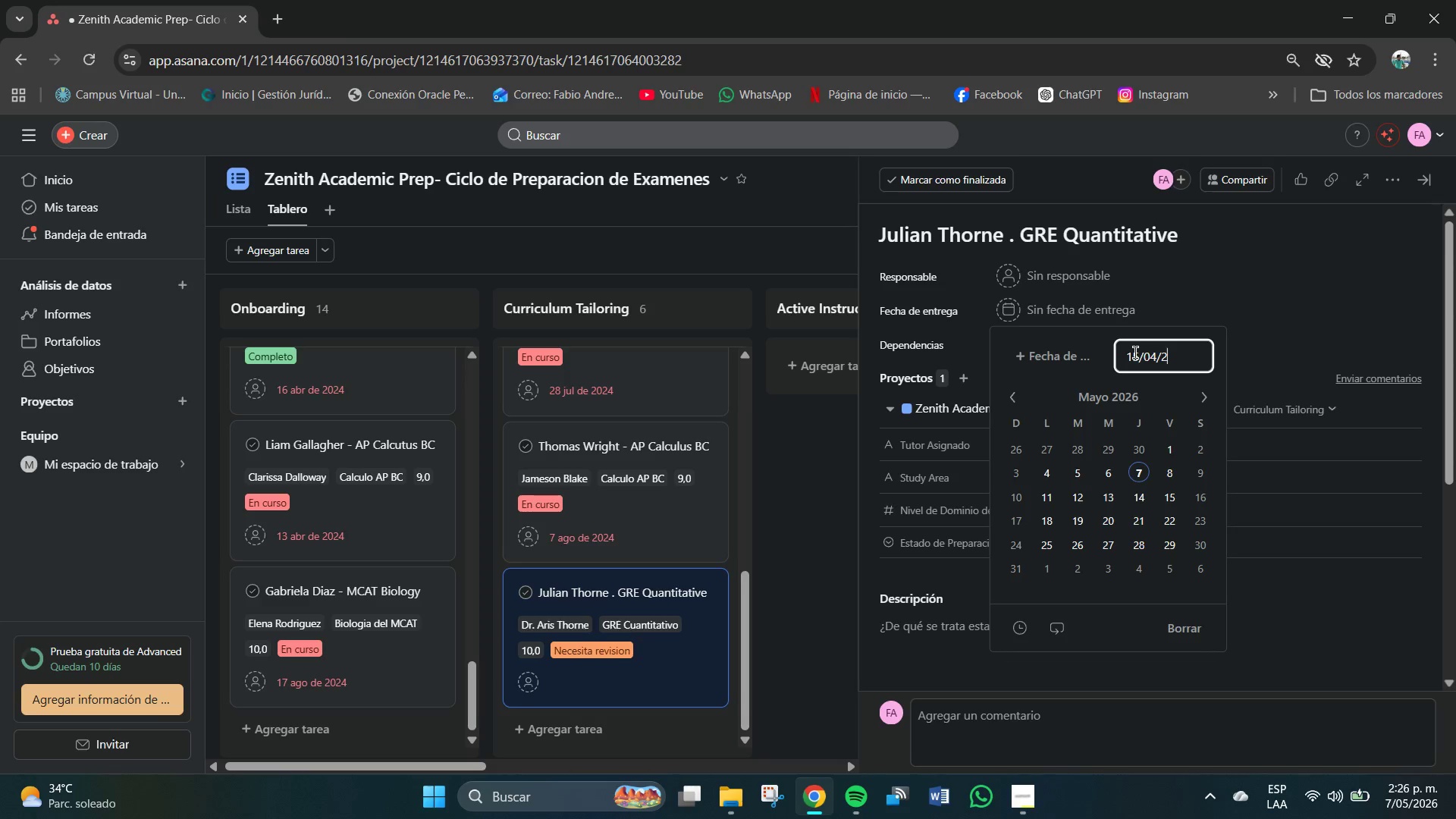 
key(Numpad0)
 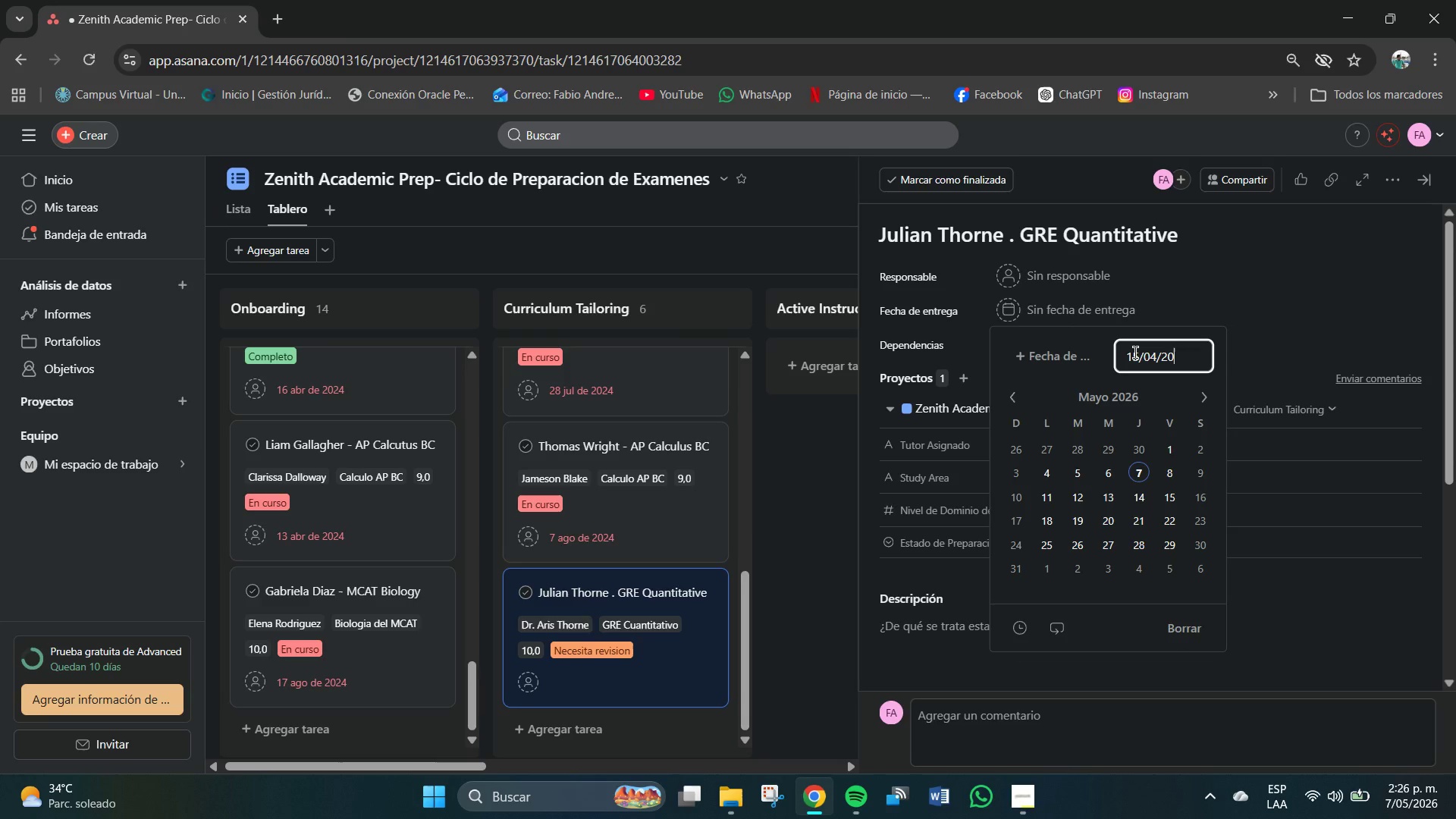 
key(Numpad2)
 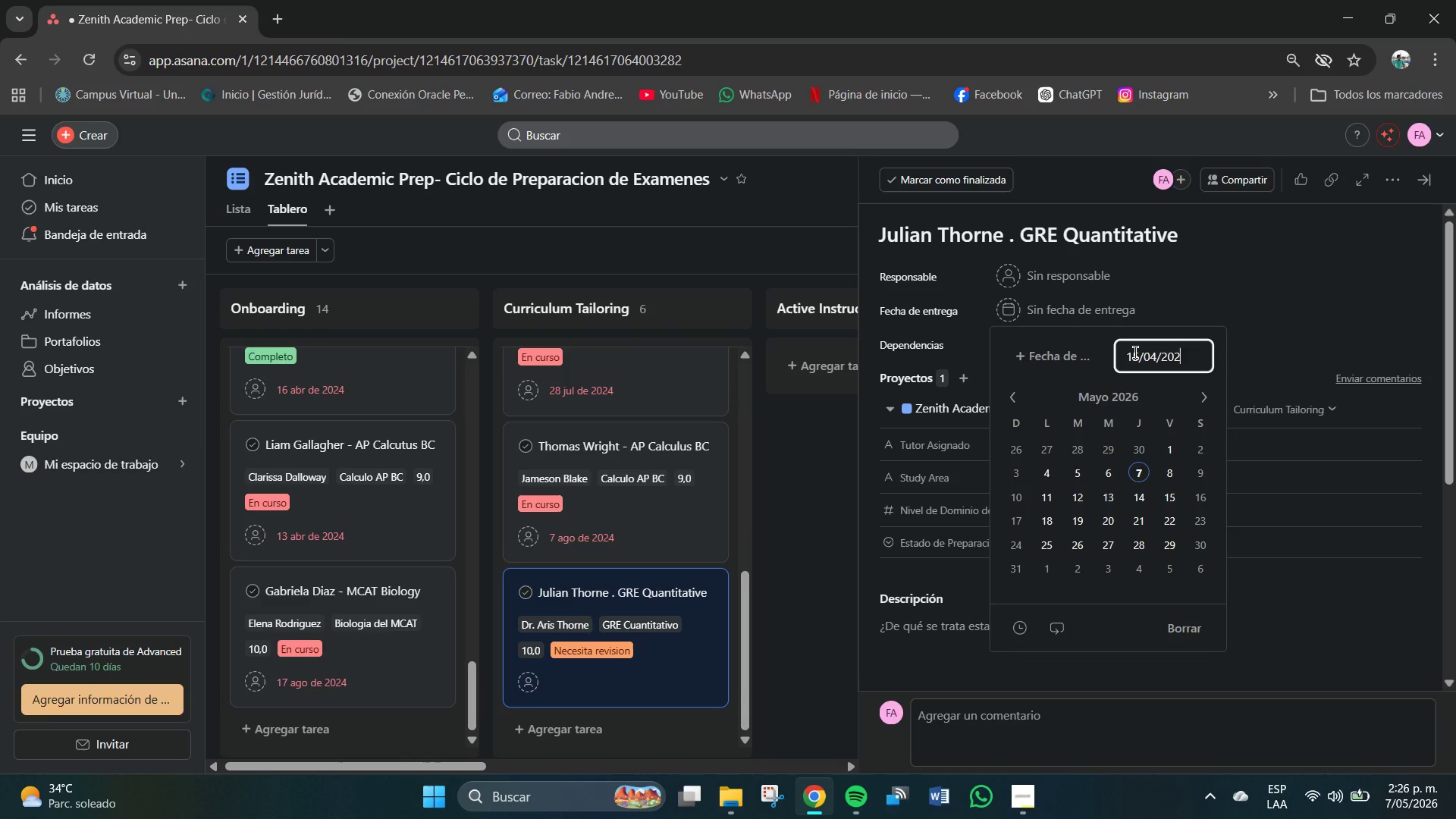 
key(Numpad4)
 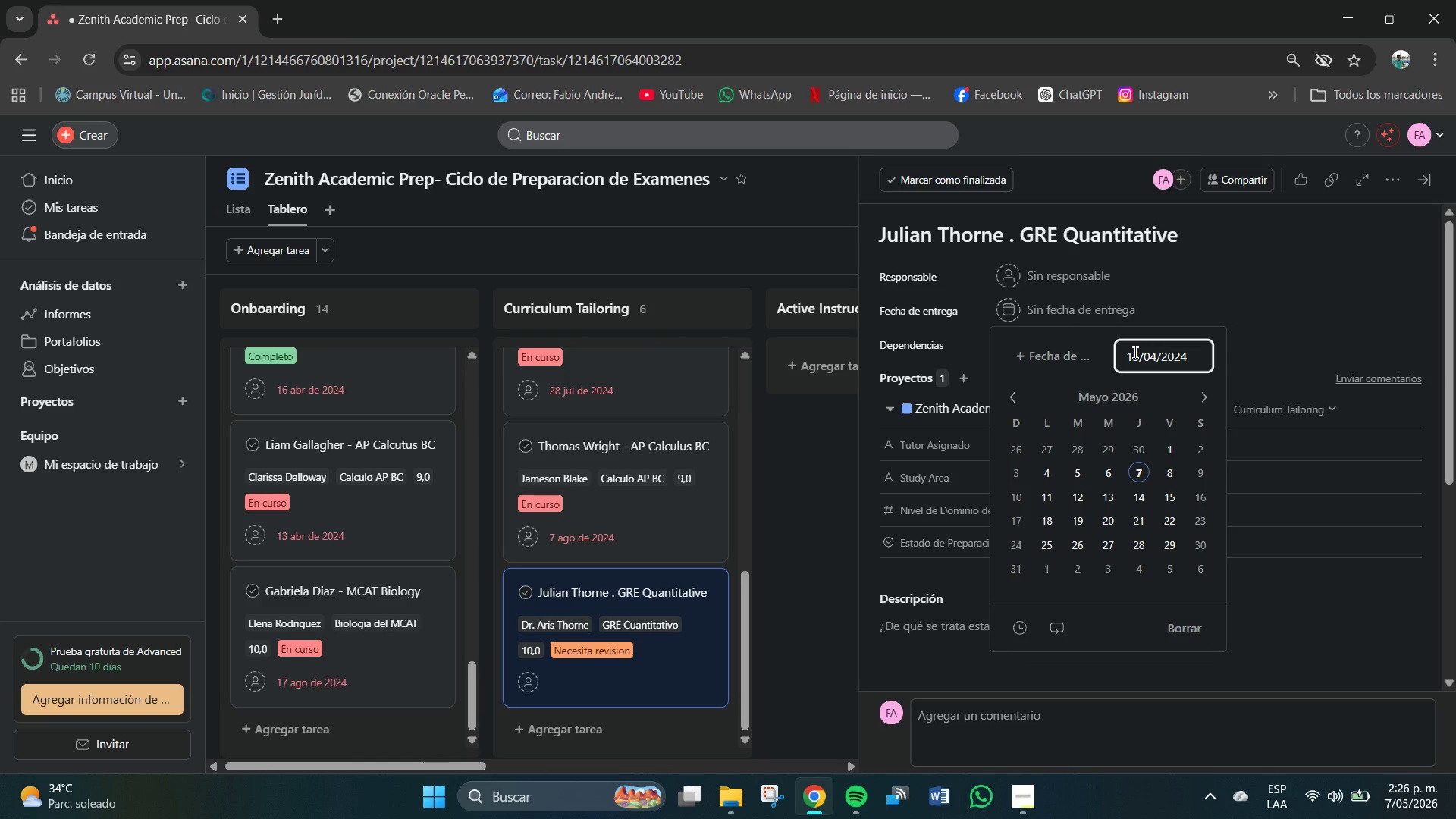 
key(NumpadEnter)
 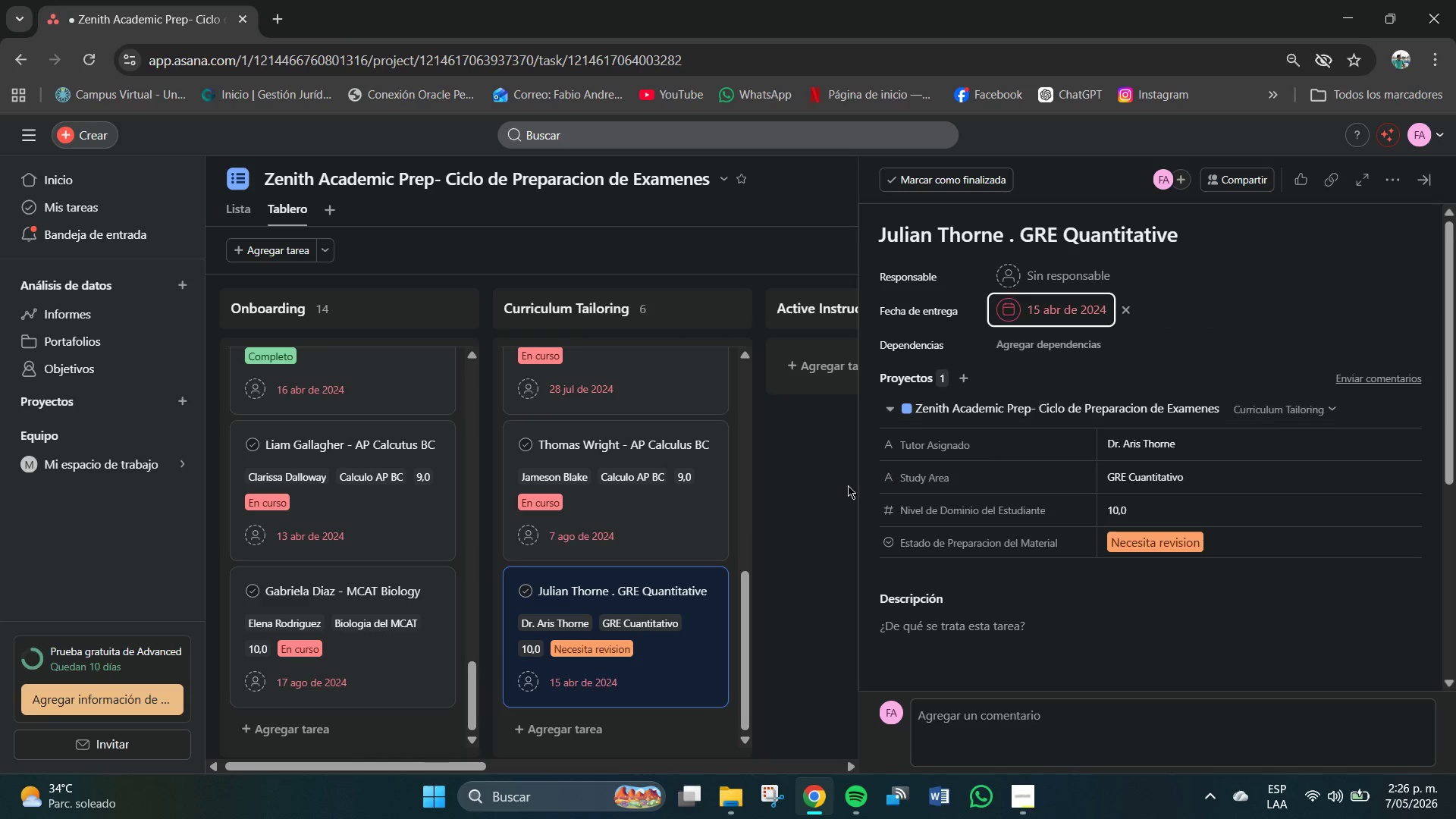 
left_click([838, 492])
 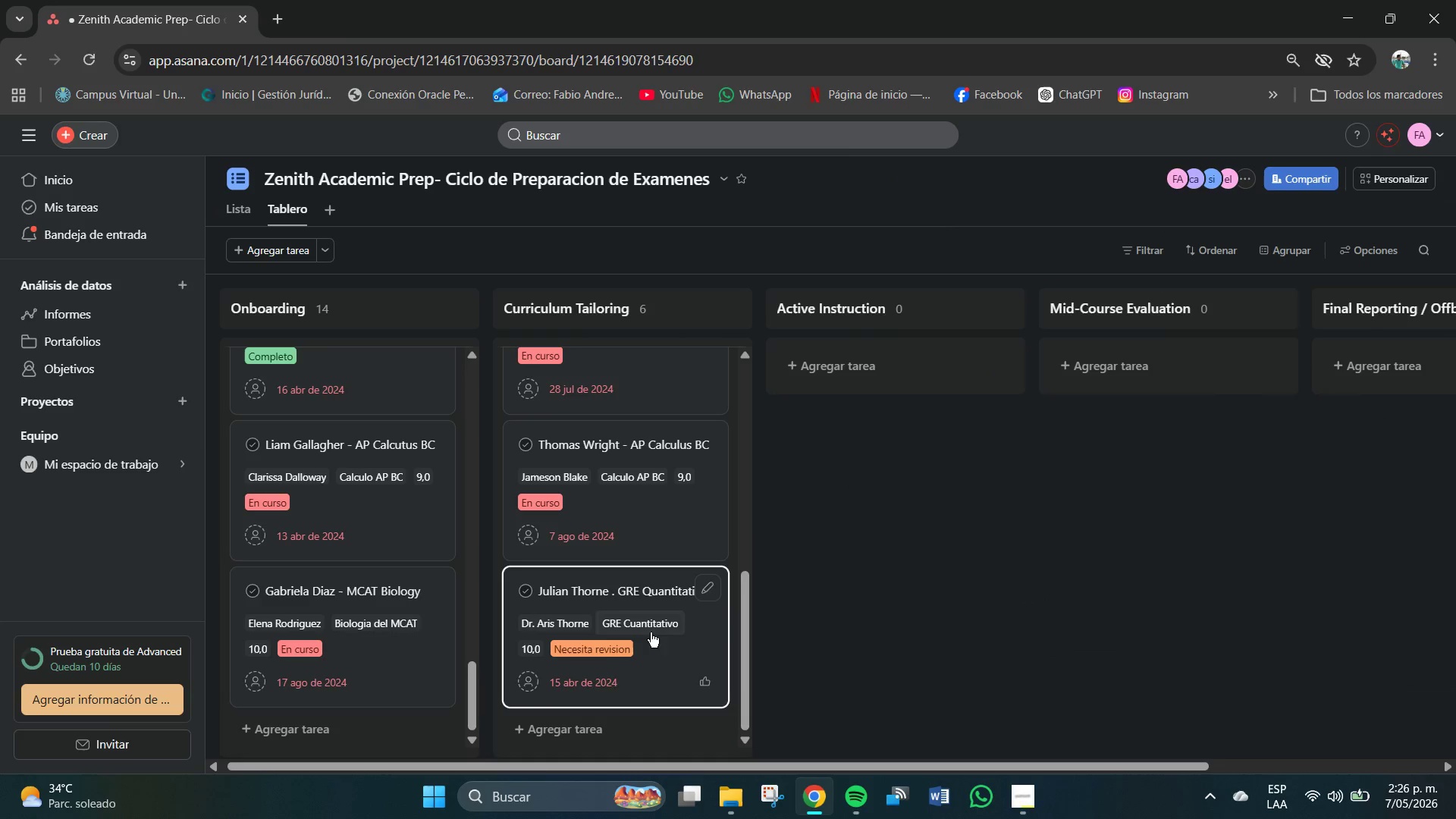 
scroll: coordinate [613, 674], scroll_direction: down, amount: 6.0
 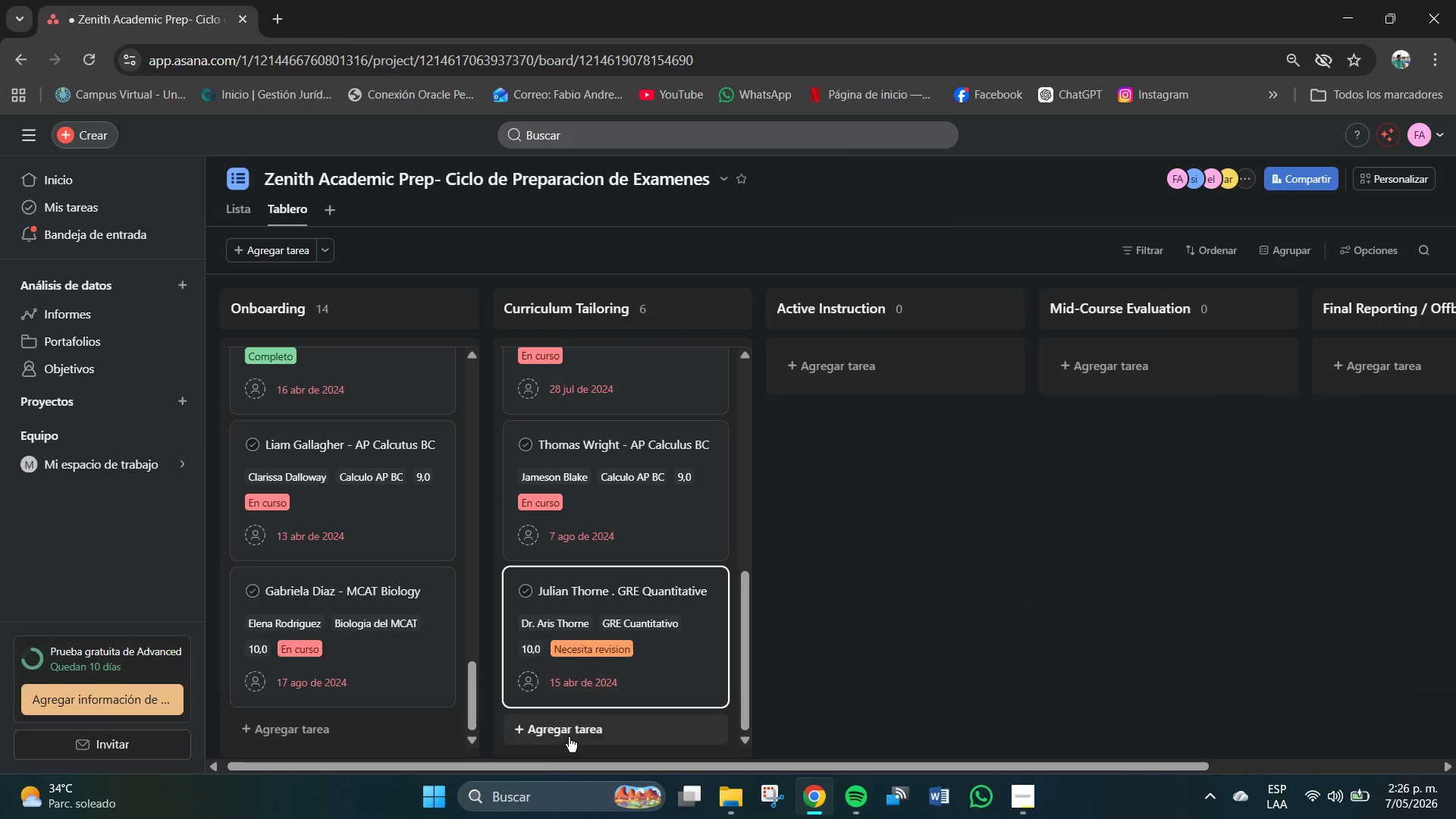 
left_click([567, 737])
 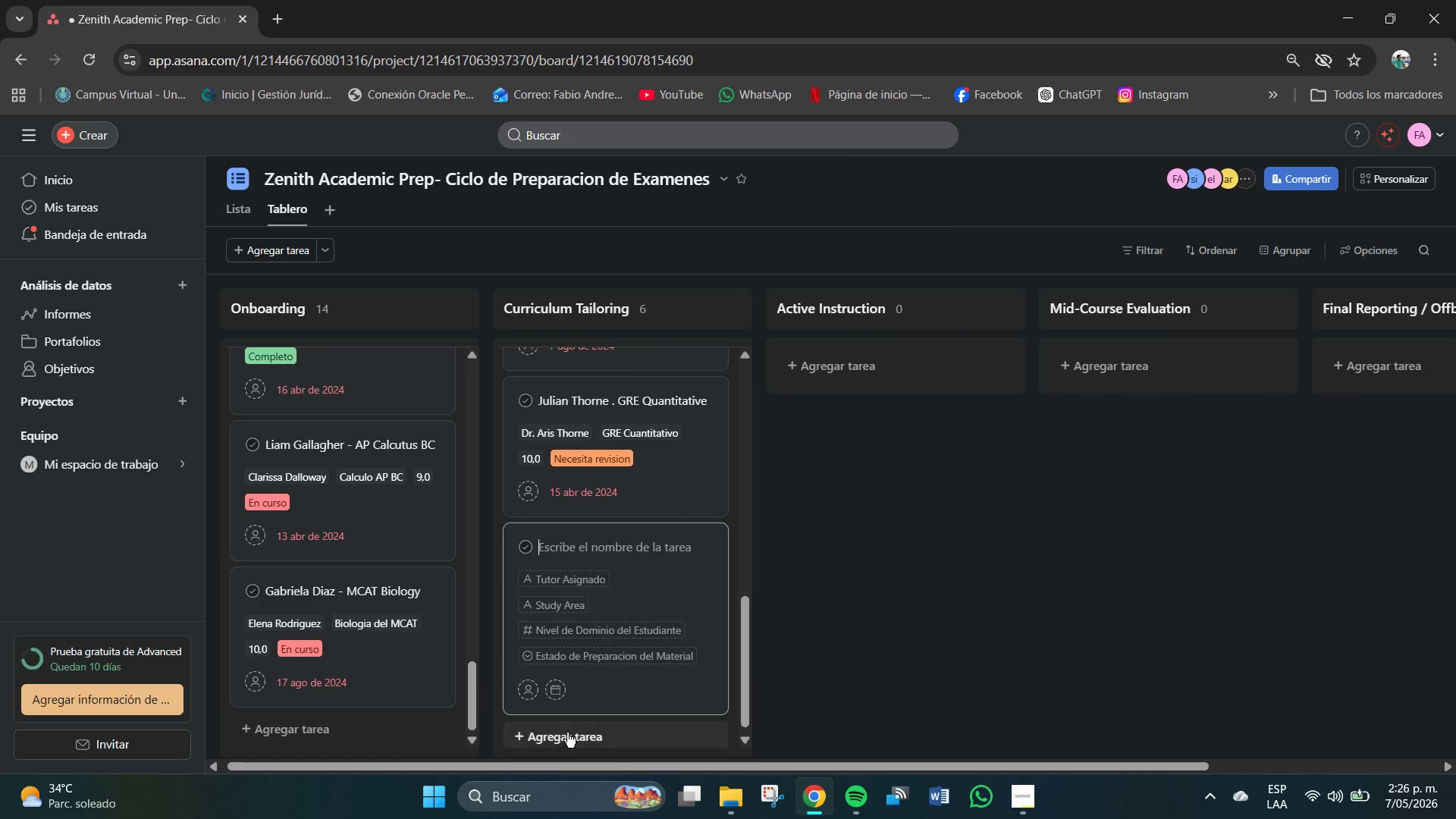 
scroll: coordinate [578, 714], scroll_direction: down, amount: 5.0
 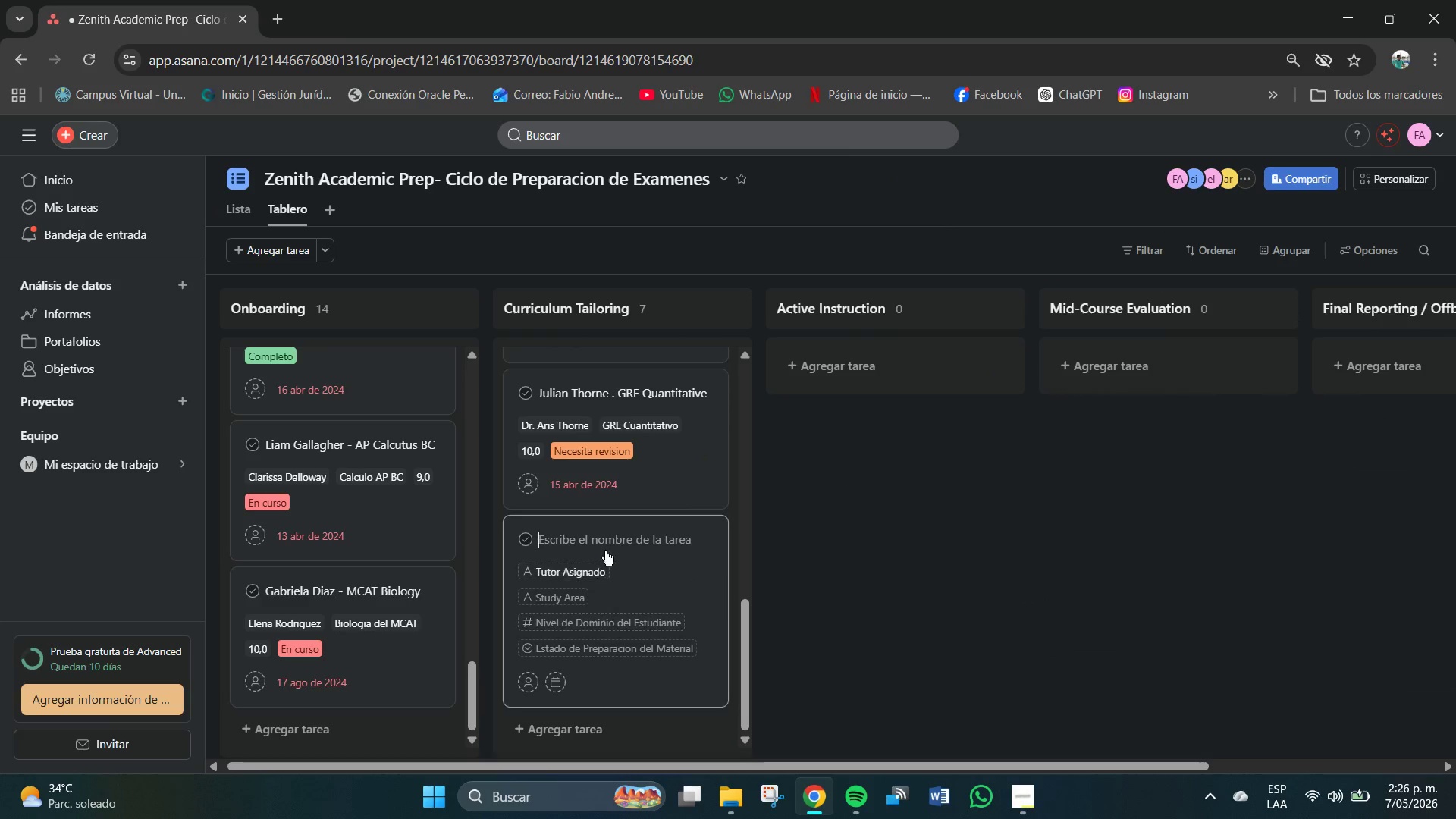 
left_click([610, 539])
 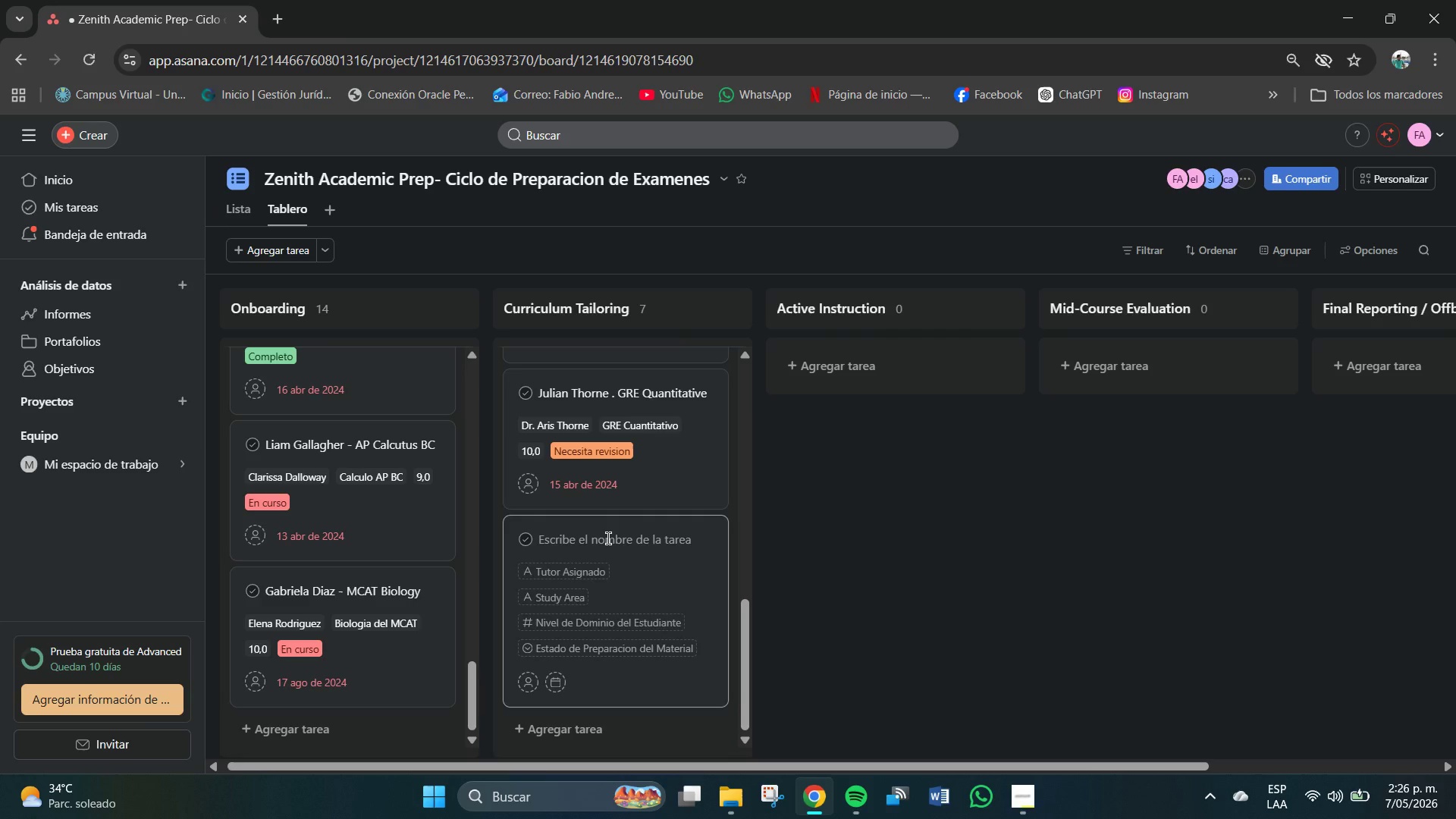 
type(Liam)
key(Backspace)
type(m Gallagher - Ap B)
key(Backspace)
key(Backspace)
key(Backspace)
type(P Bio )
key(Backspace)
 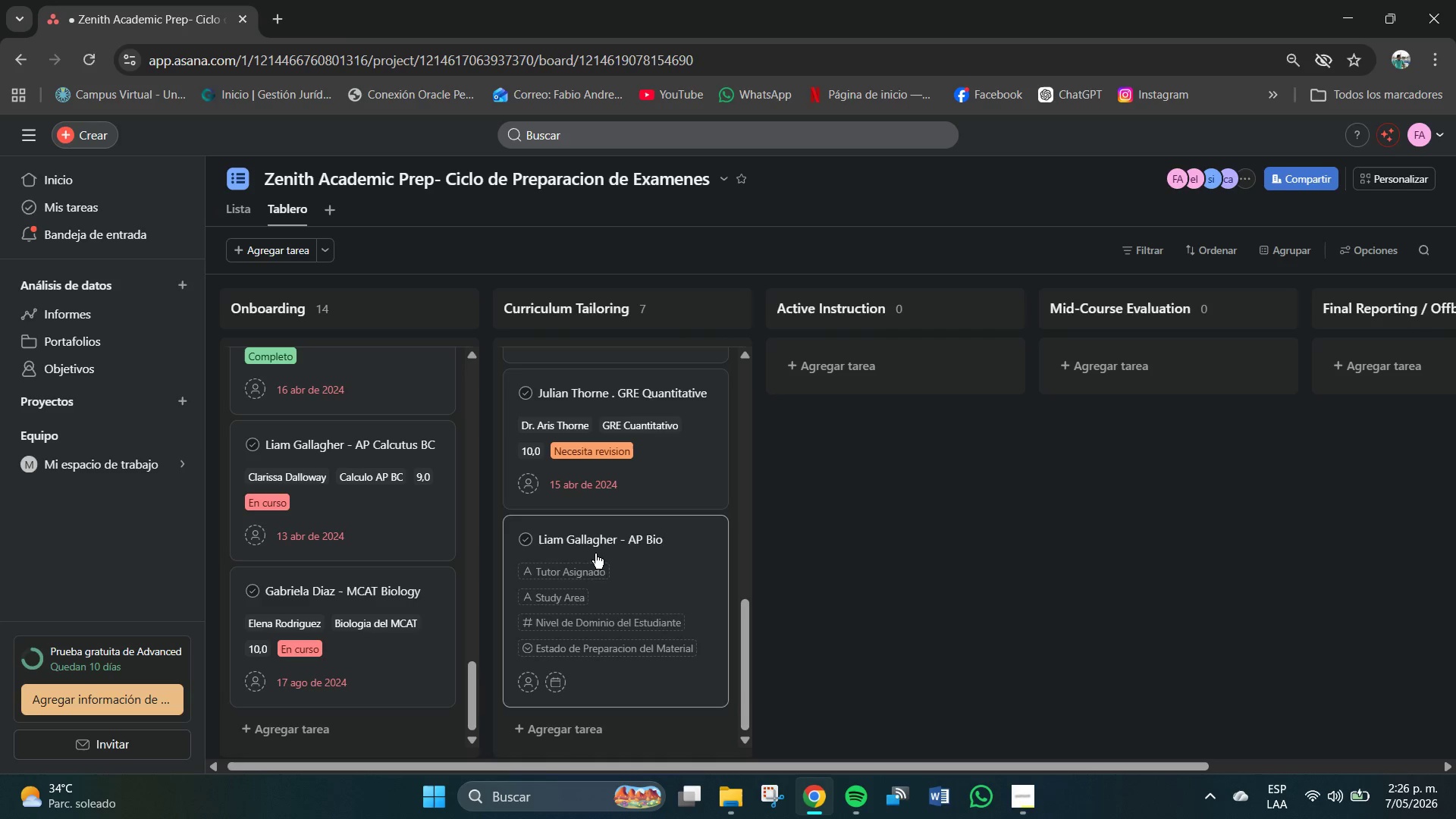 
left_click([591, 573])
 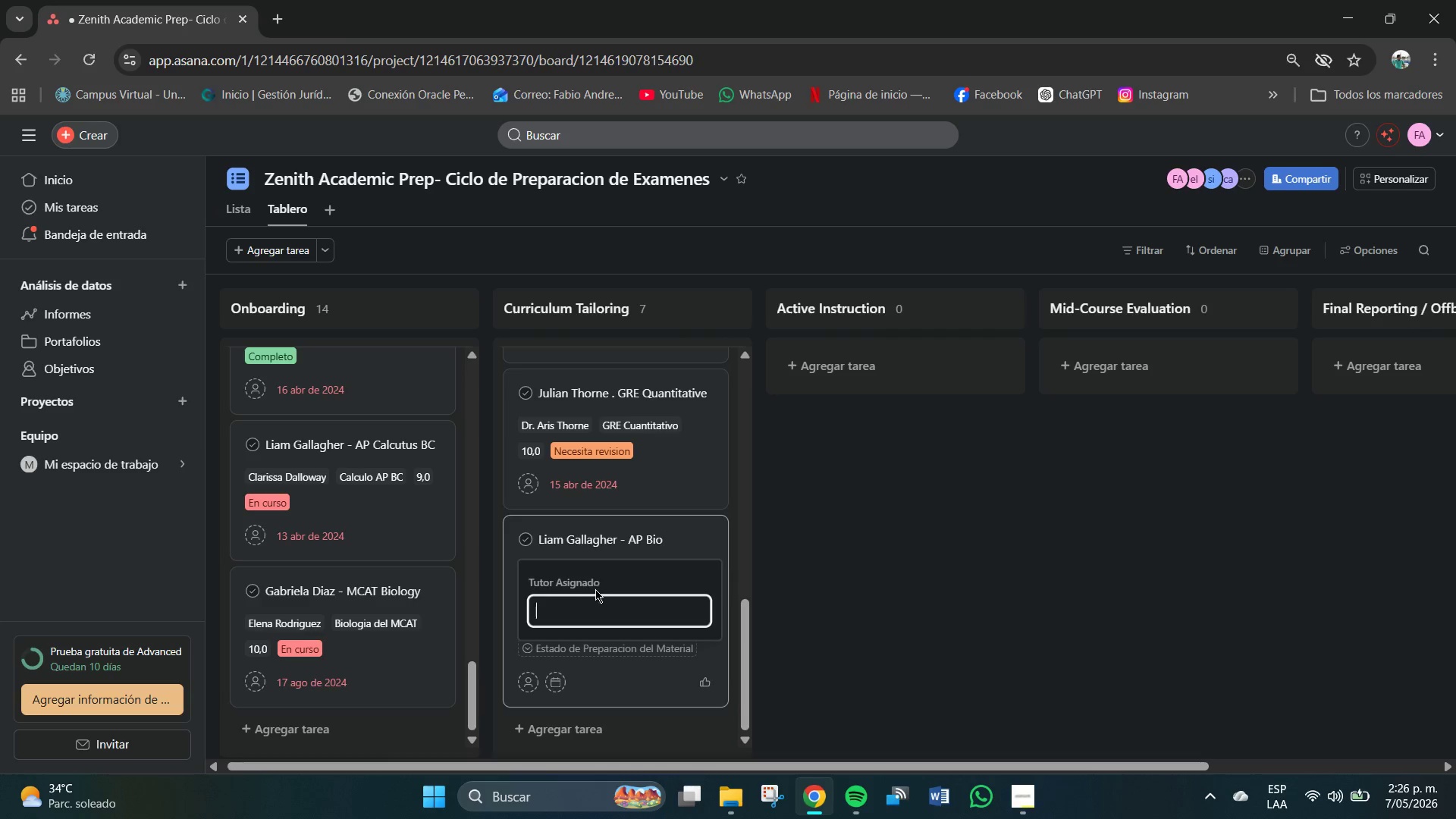 
left_click([601, 609])
 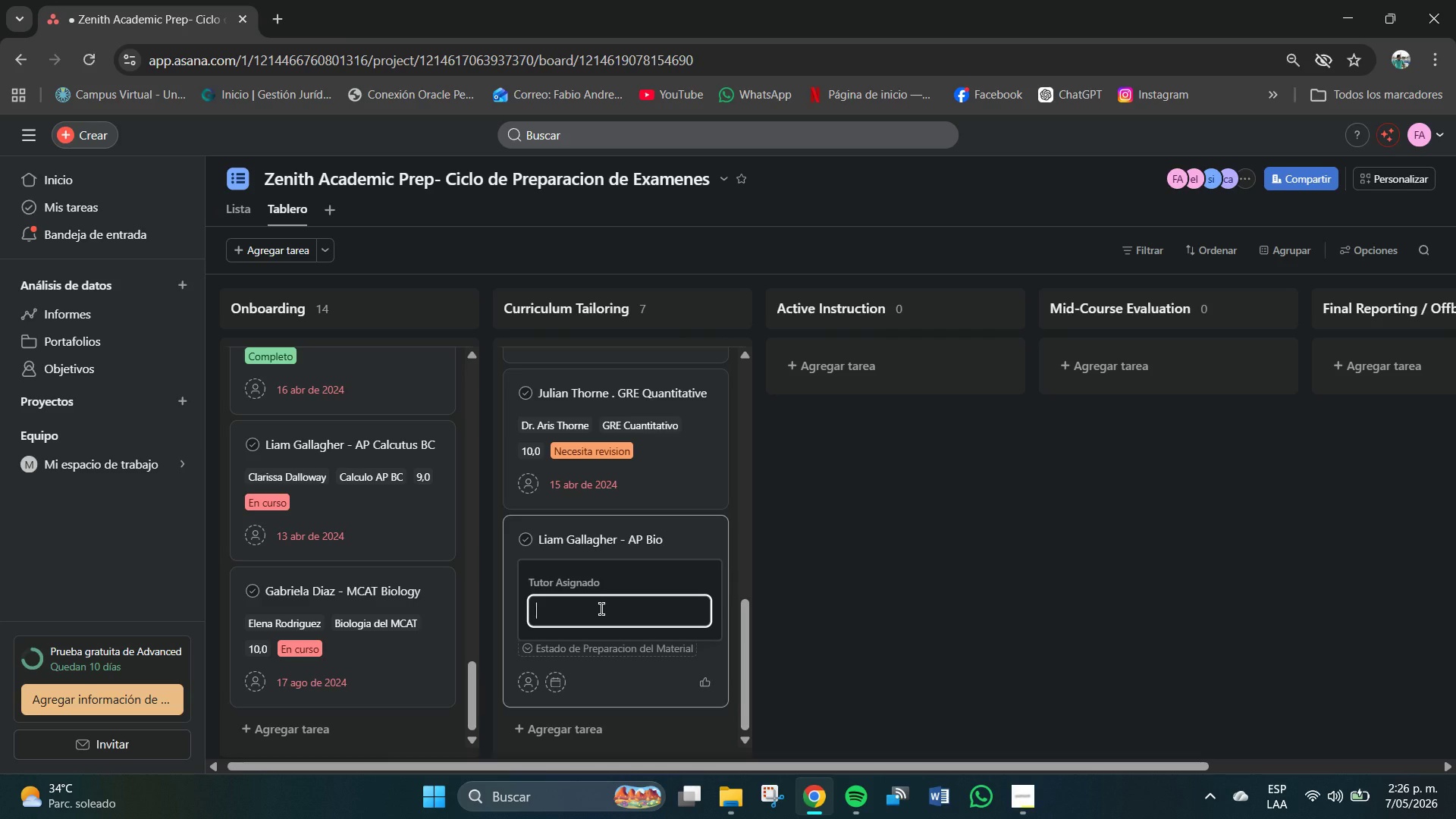 
type(Victor Hugo)
 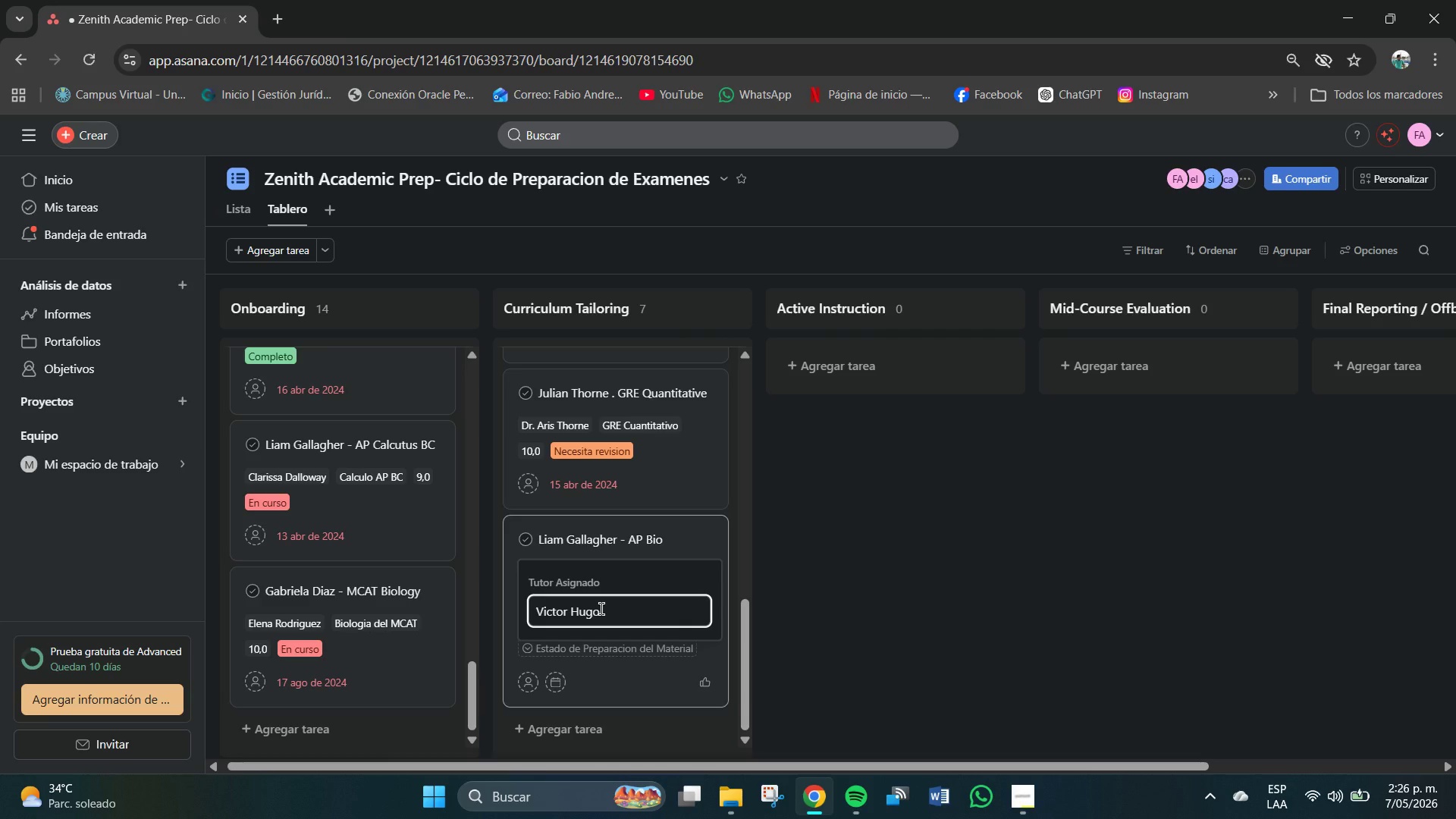 
key(Enter)
 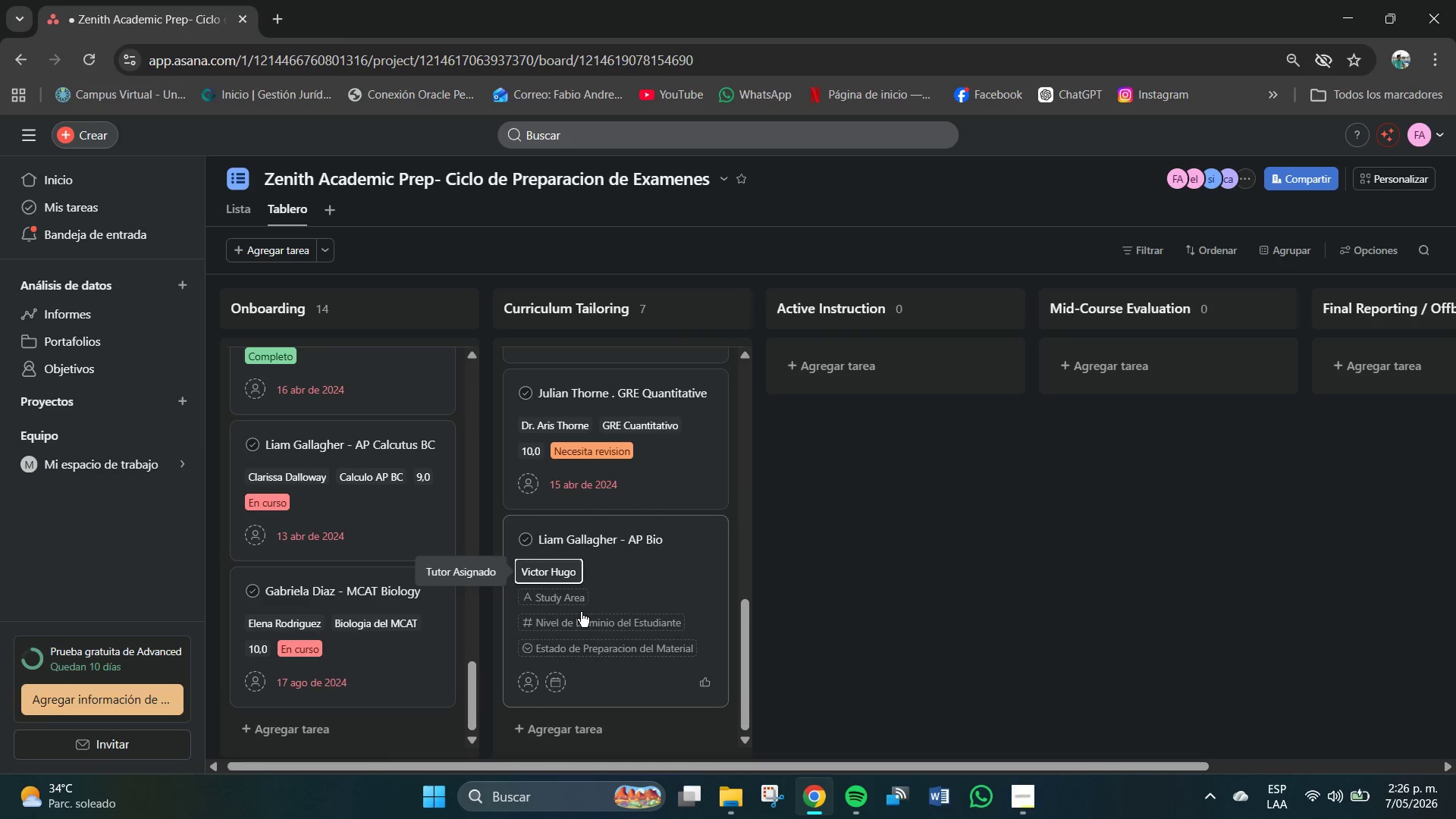 
left_click([548, 603])
 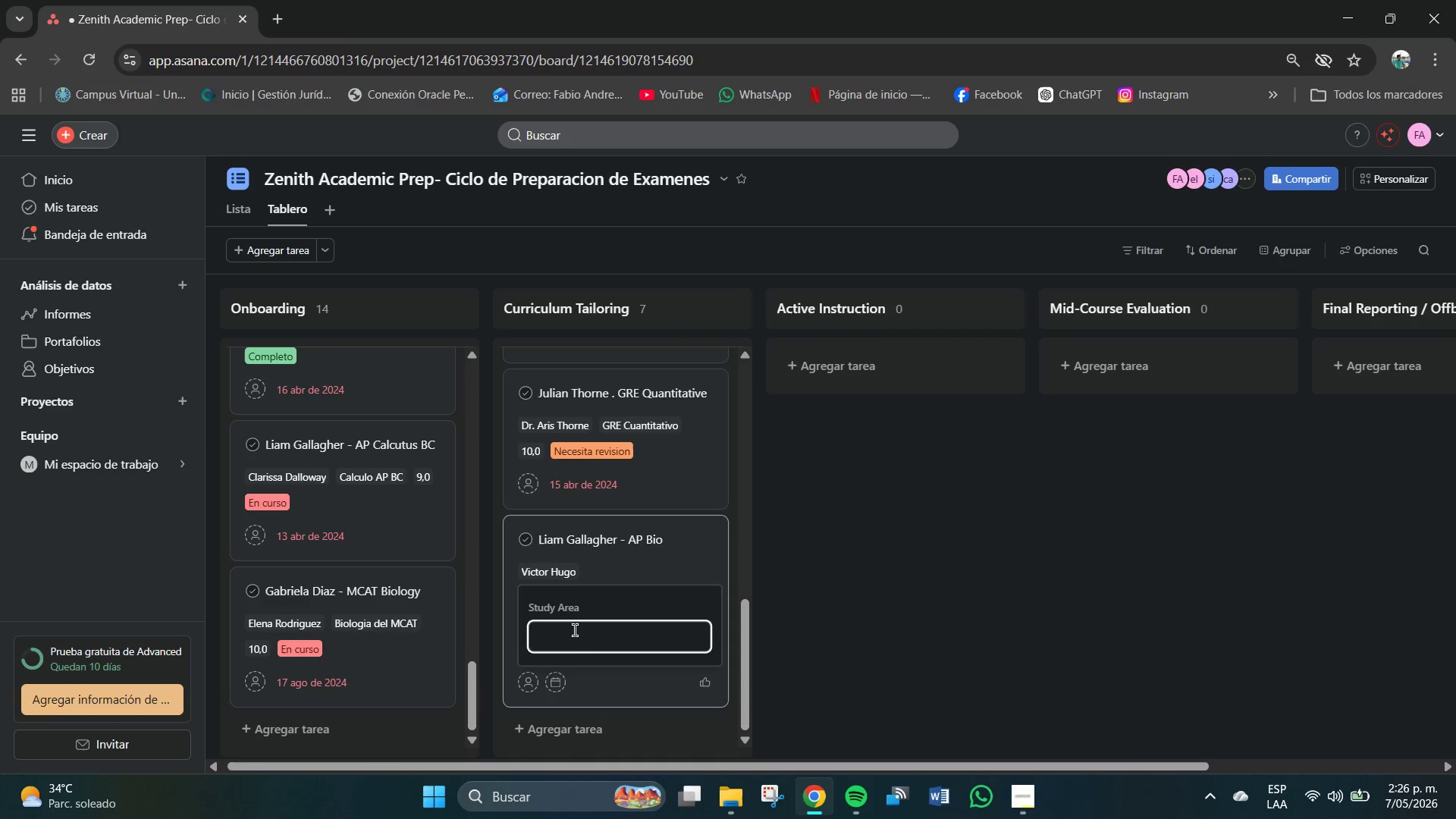 
left_click([588, 642])
 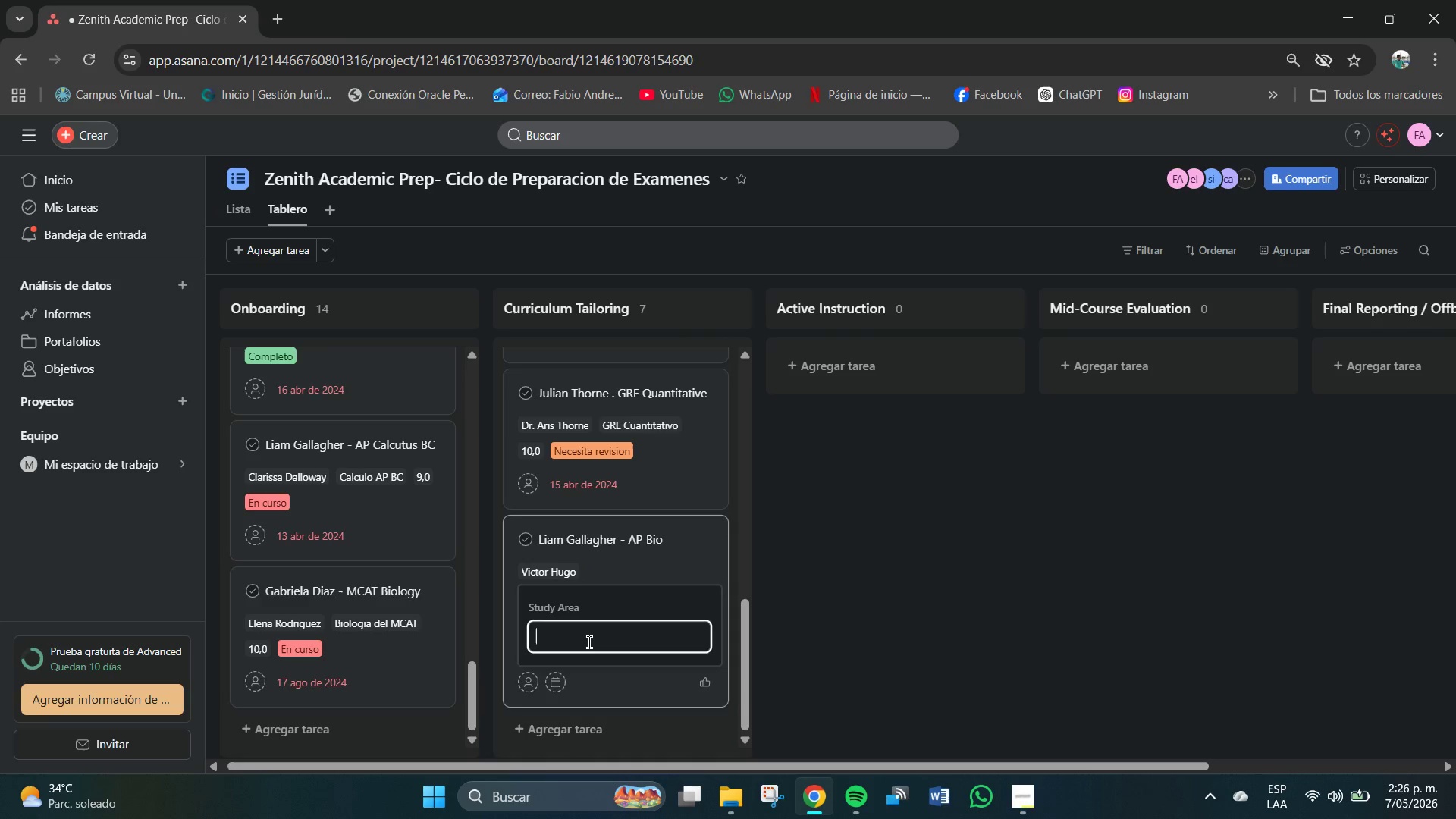 
type(BIO)
key(Backspace)
key(Backspace)
type(iologia AP)
 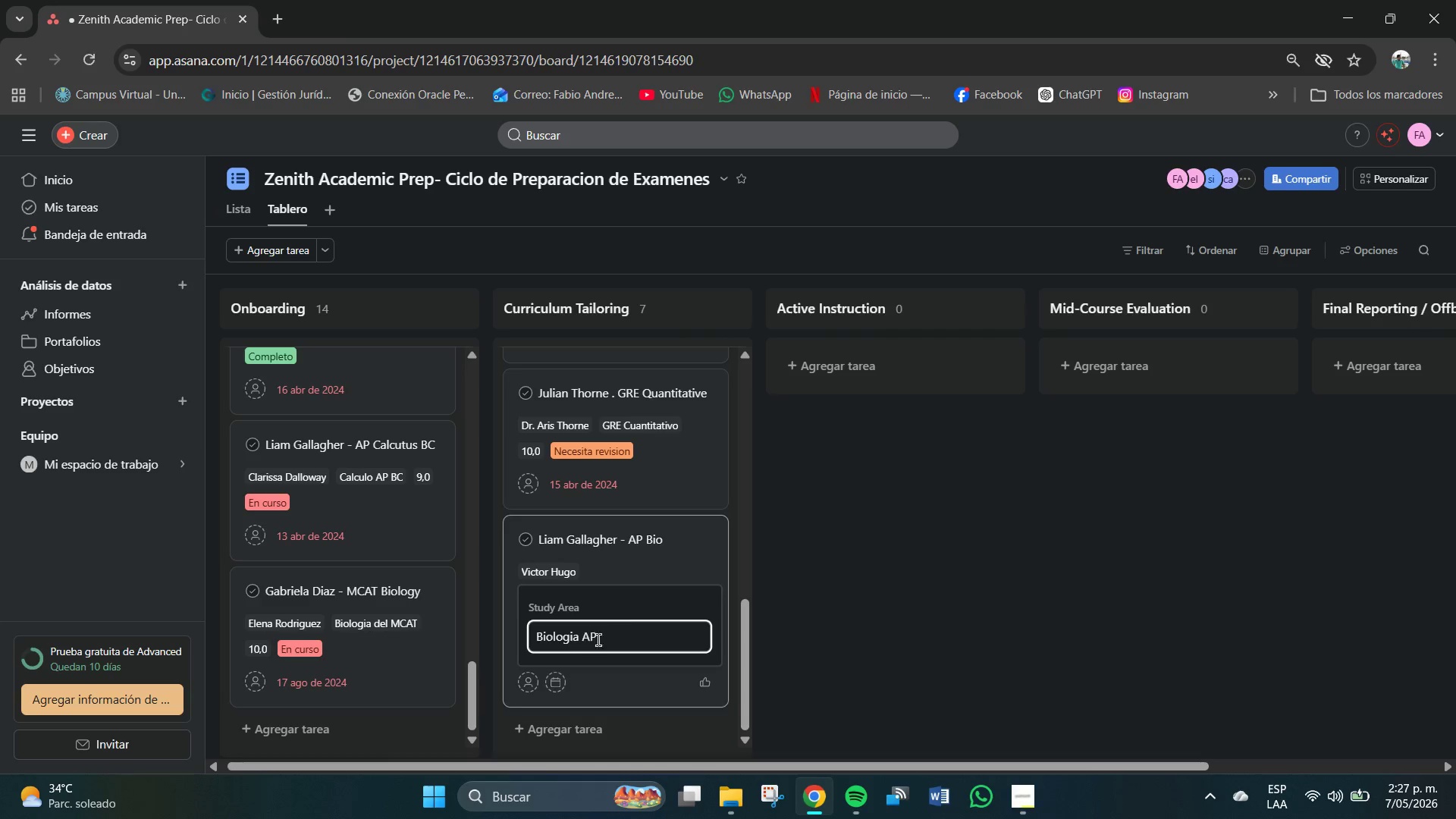 
key(Enter)
 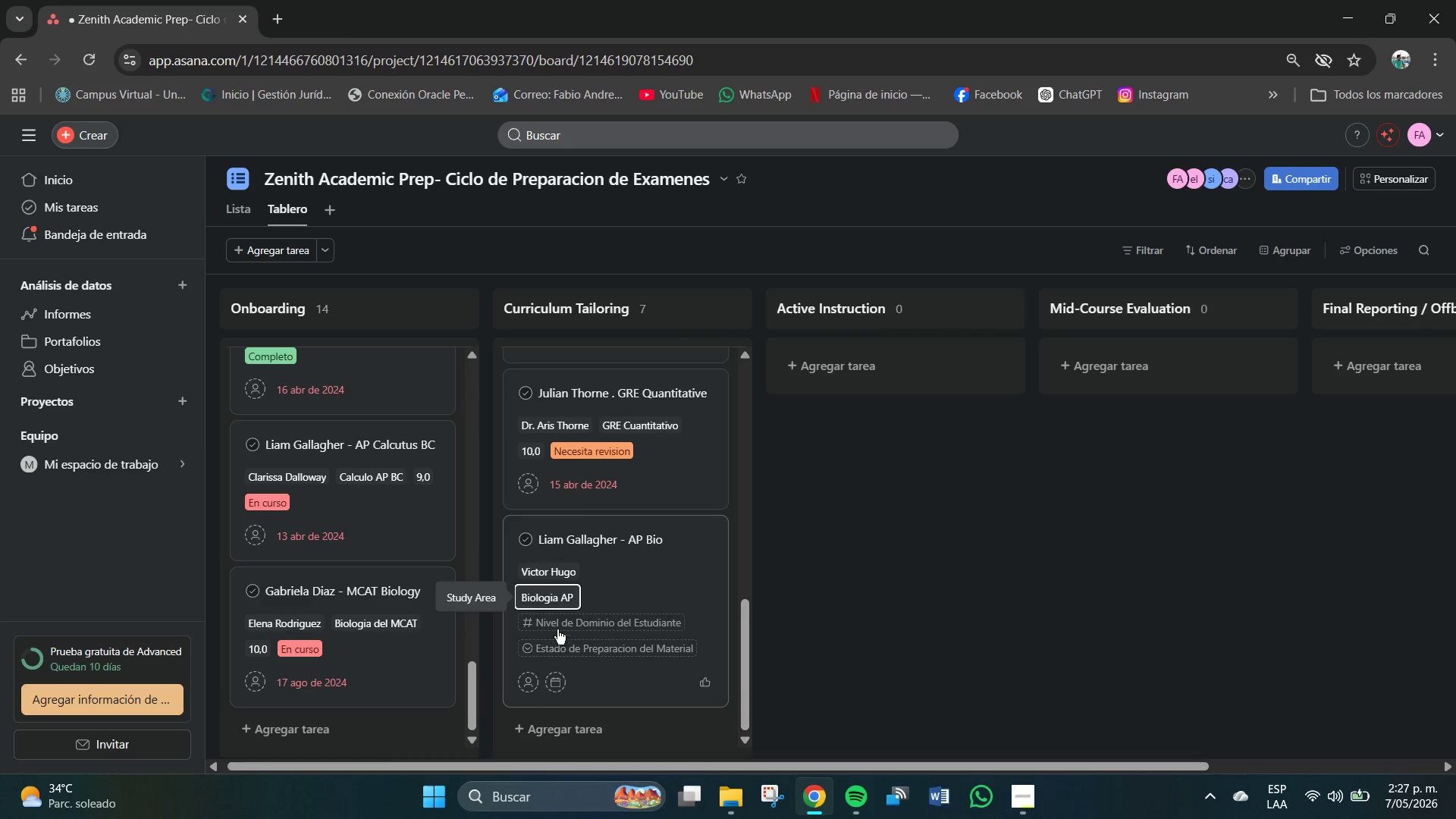 
left_click([567, 620])
 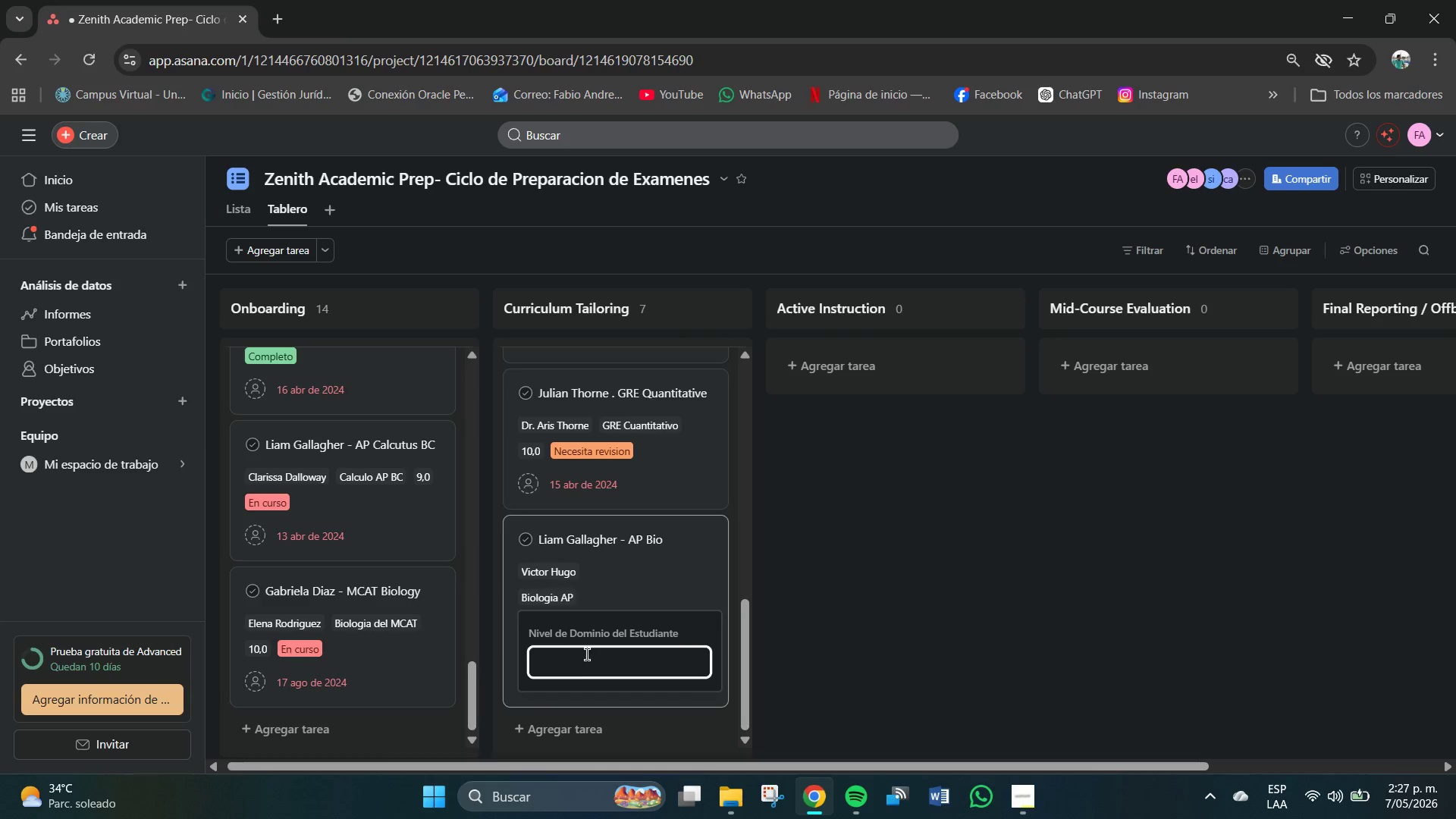 
left_click([587, 654])
 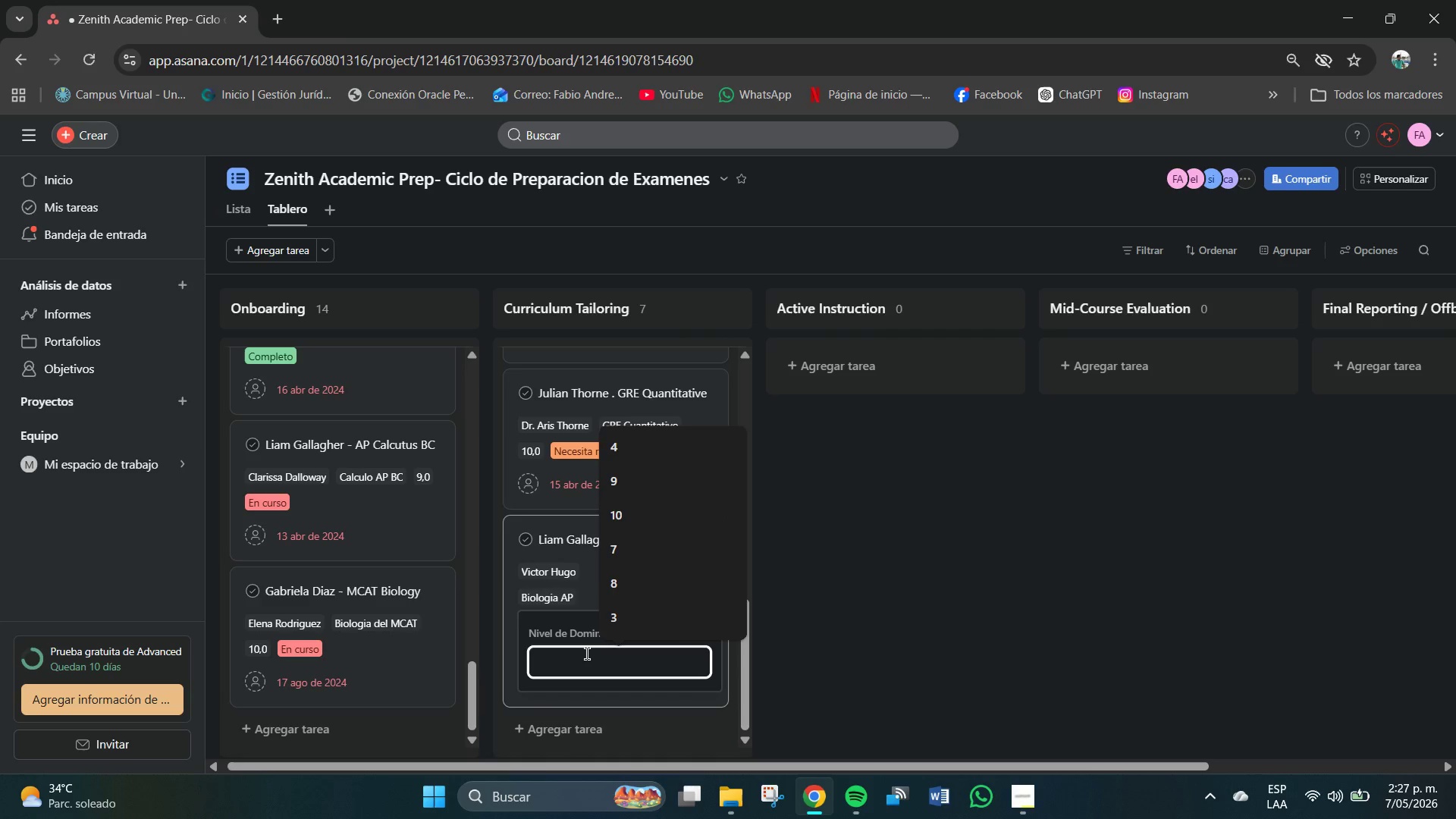 
key(Numpad9)
 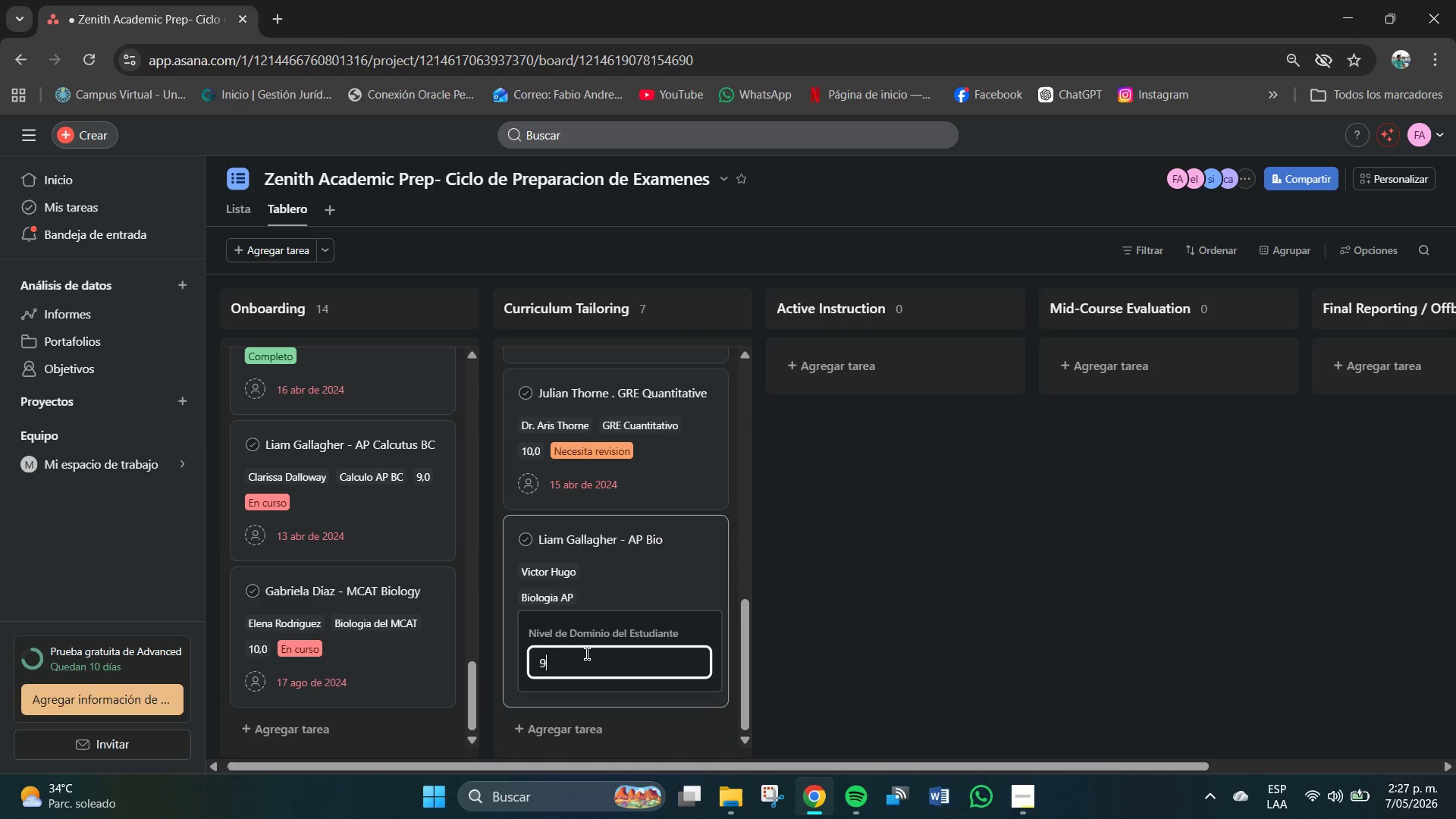 
key(NumpadEnter)
 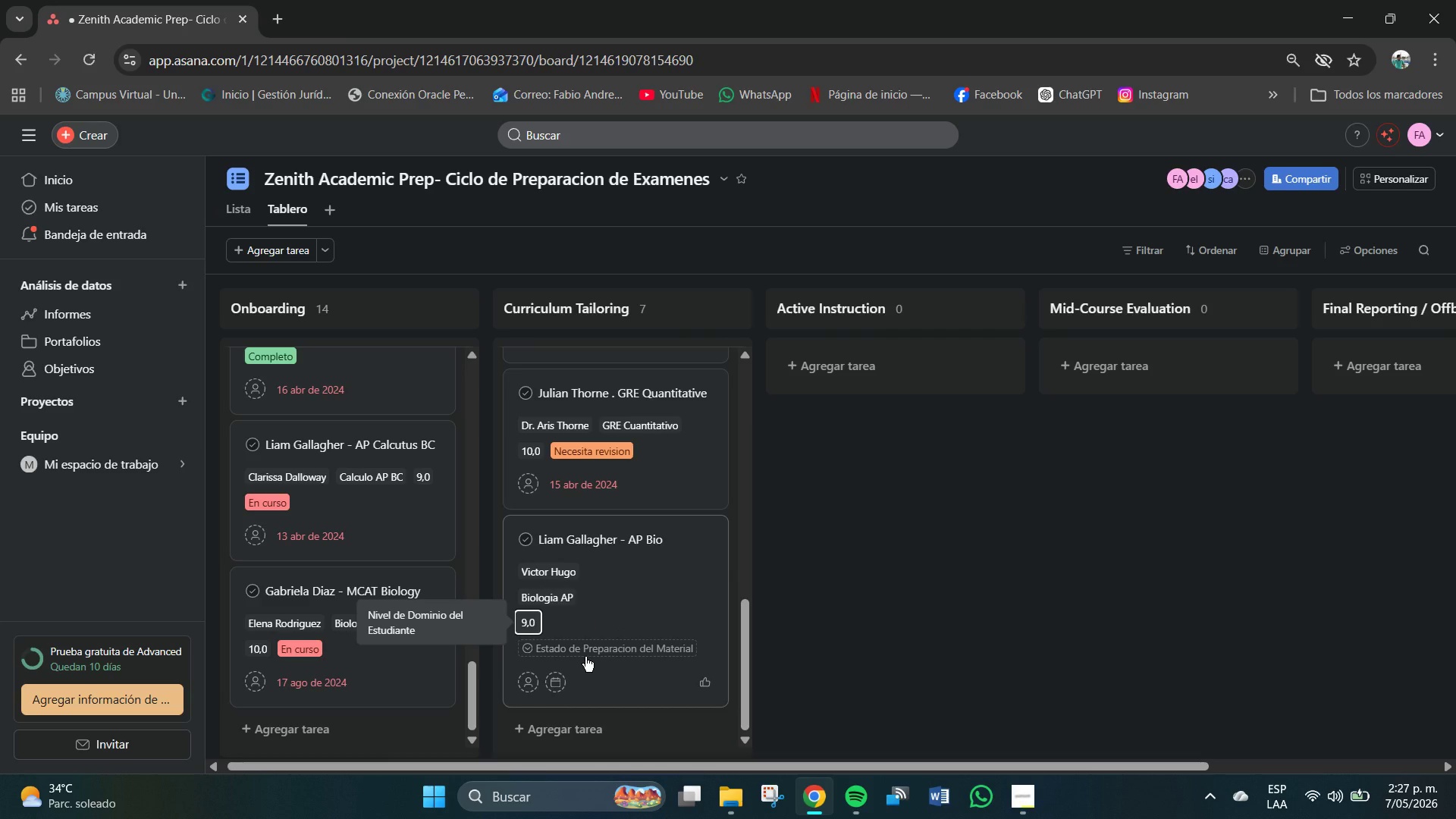 
left_click([586, 656])
 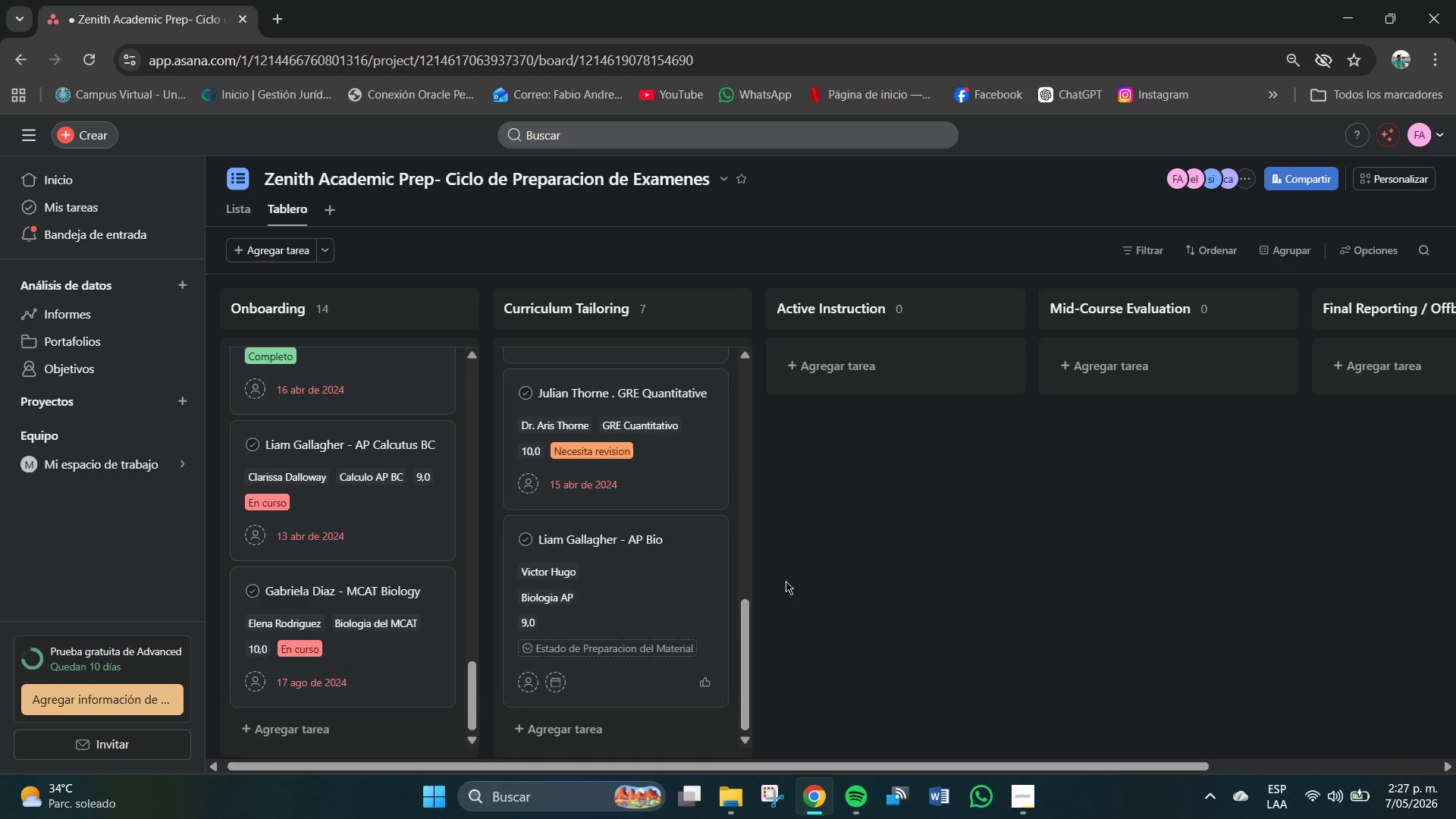 
left_click([640, 537])
 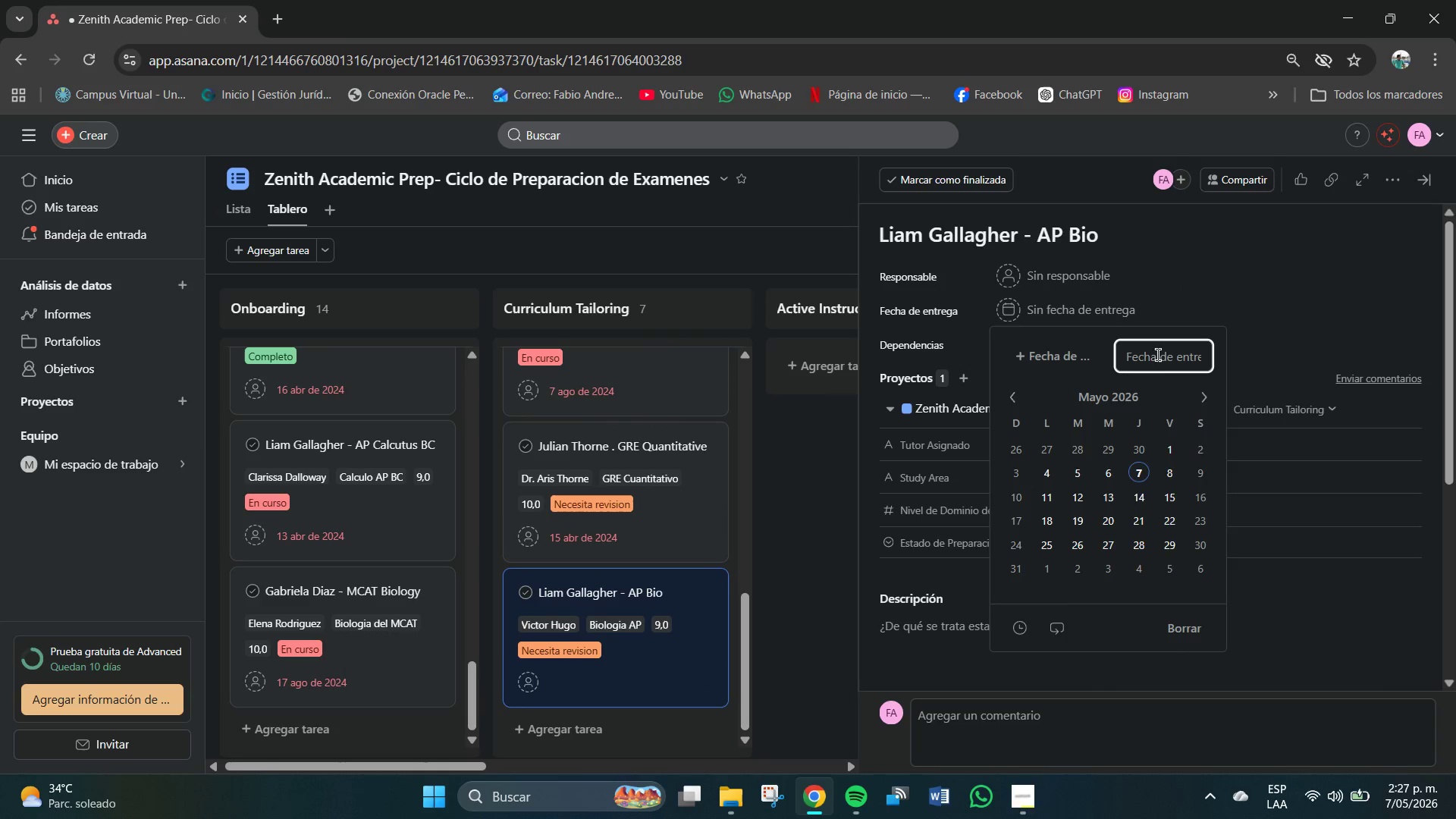 
key(Numpad1)
 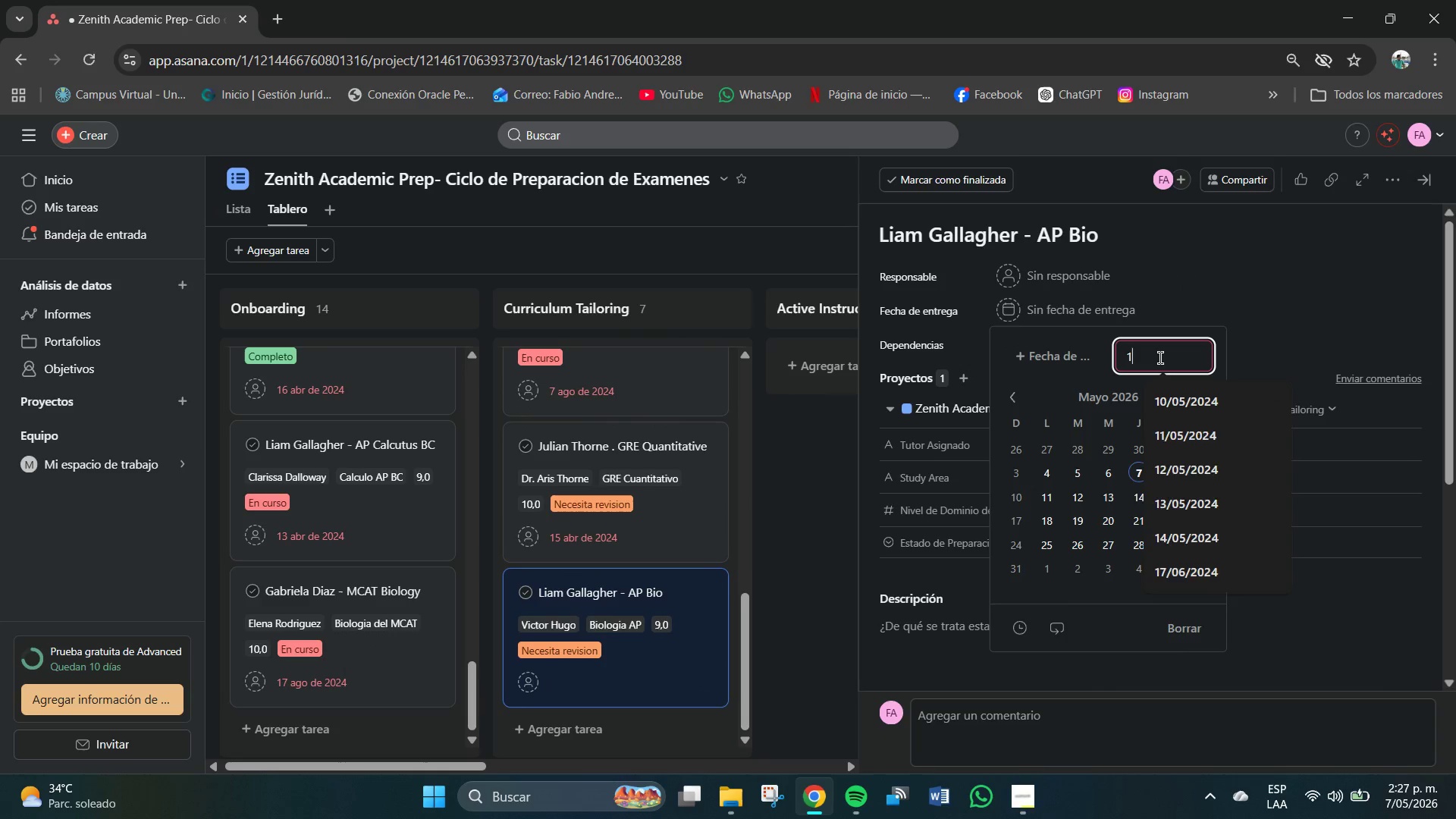 
key(Numpad2)
 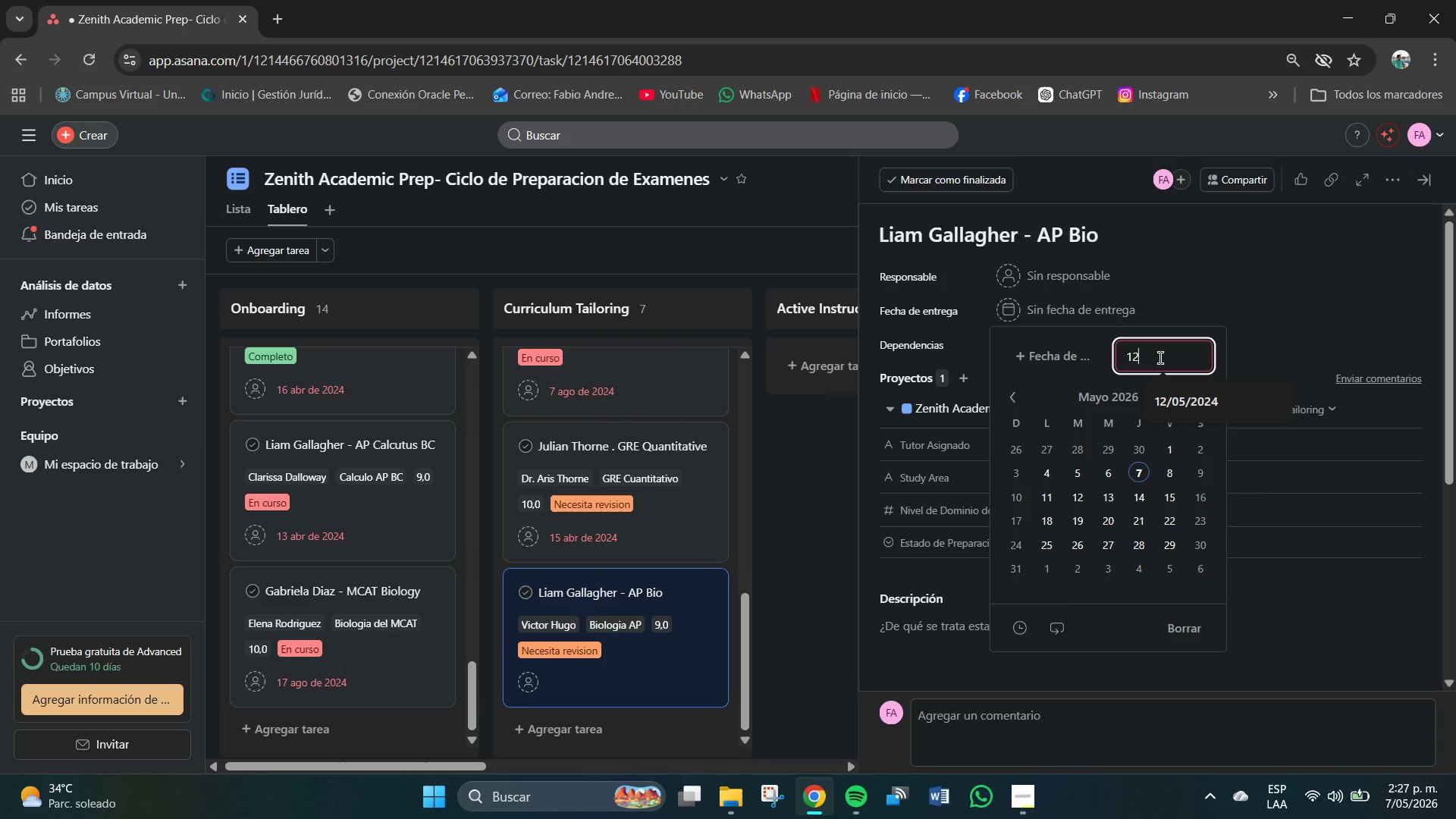 
key(Shift+7)
 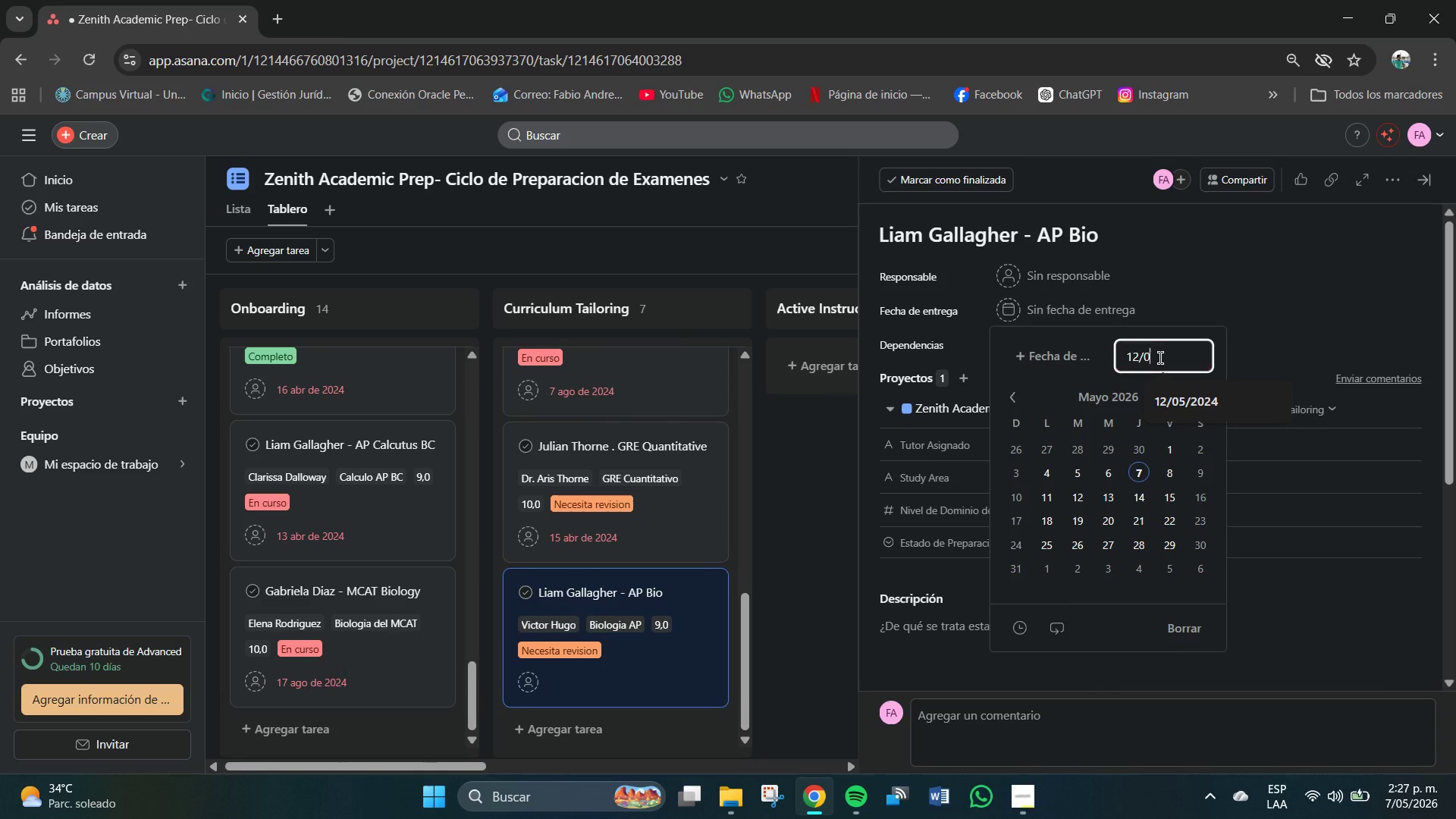 
key(Numpad0)
 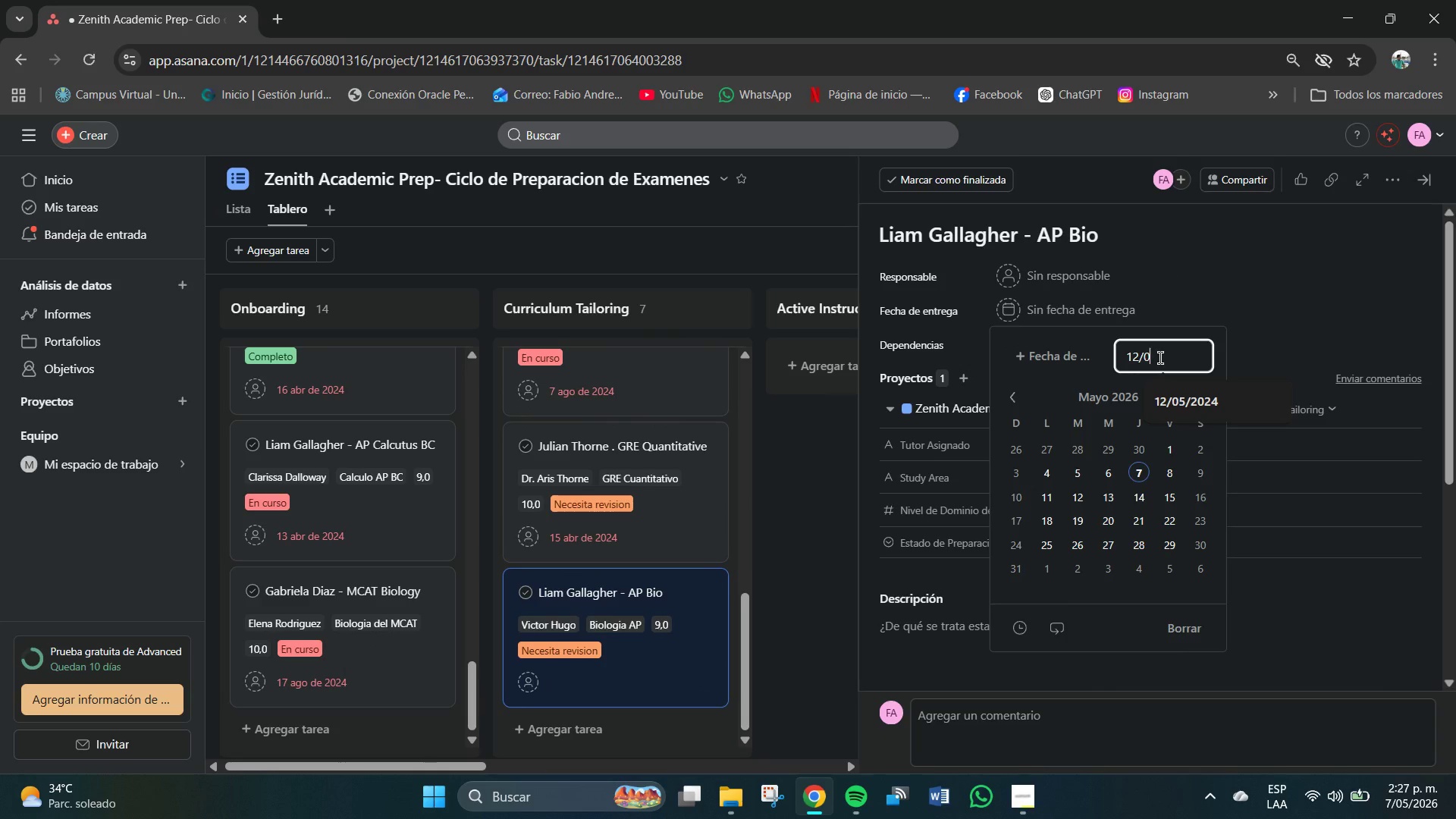 
key(Numpad6)
 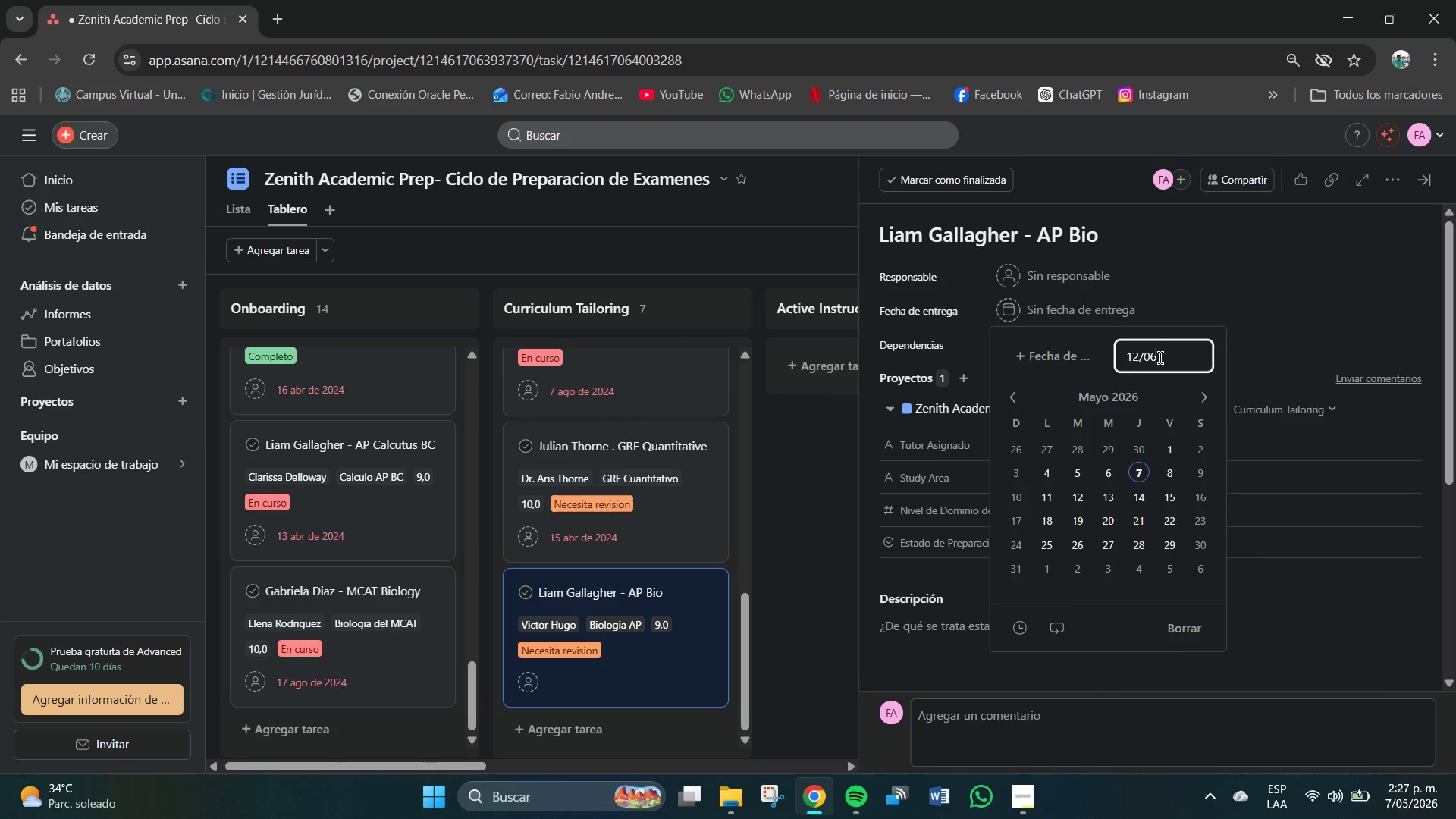 
key(Shift+7)
 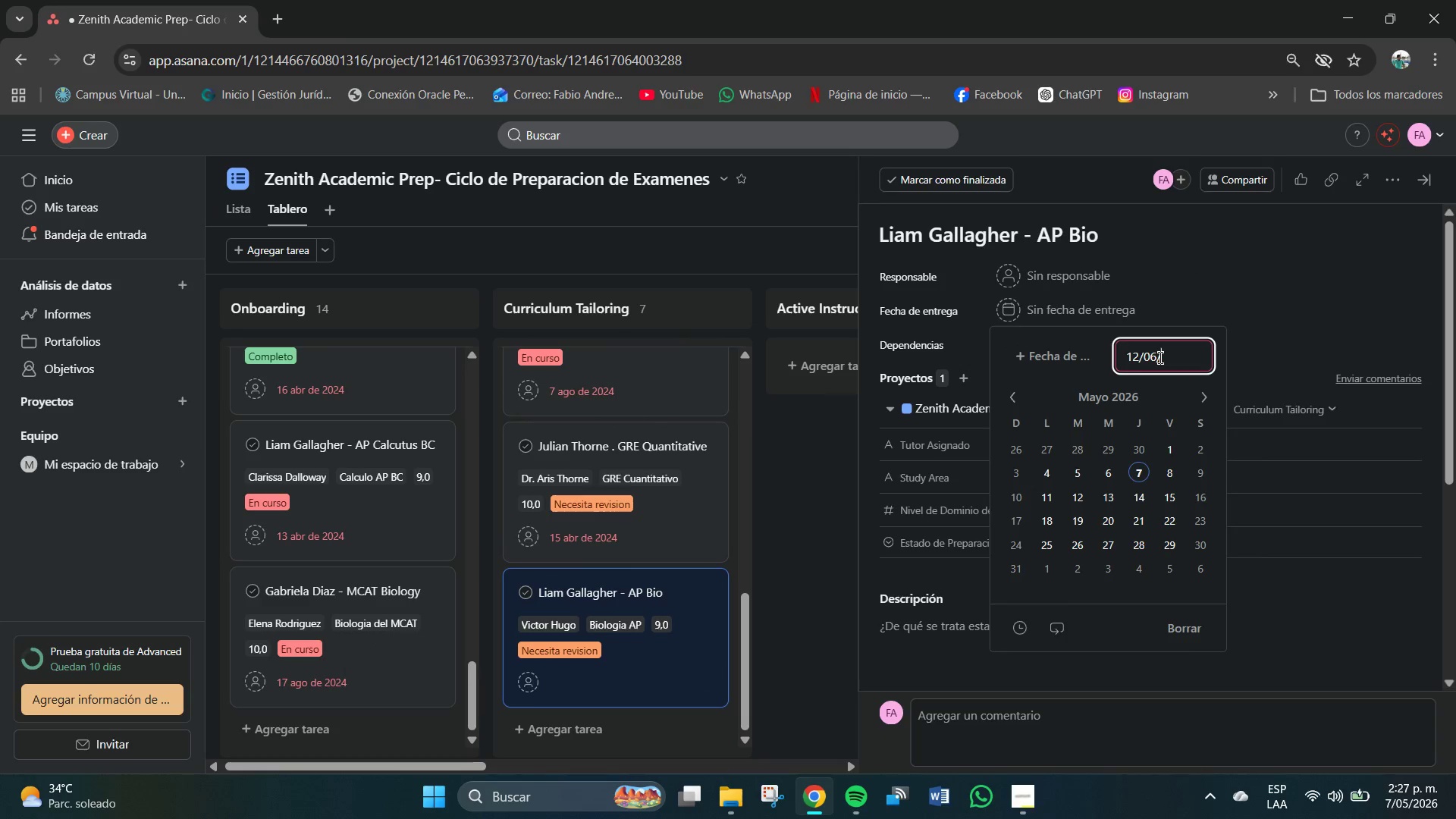 
key(Numpad2)
 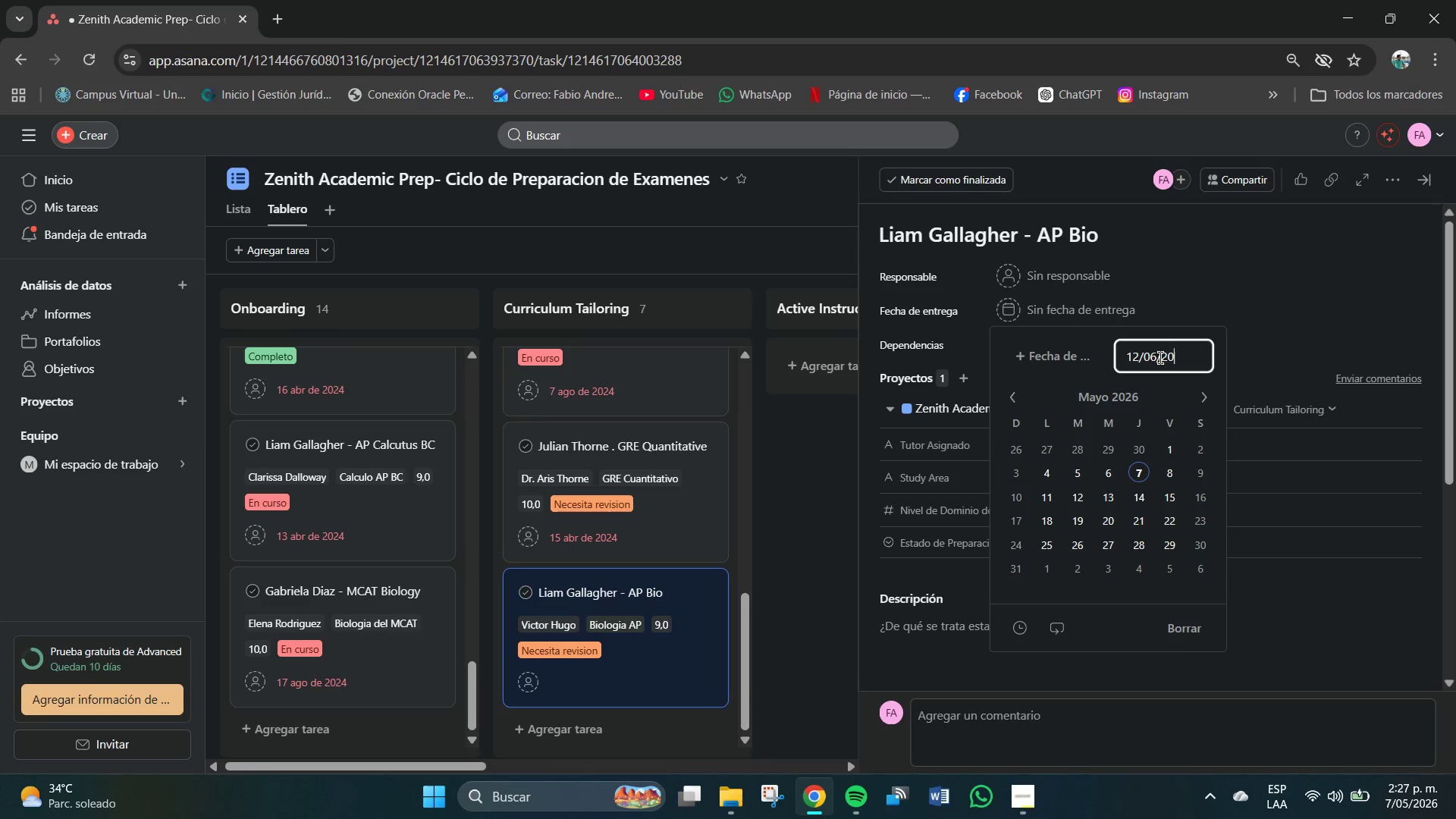 
key(Numpad0)
 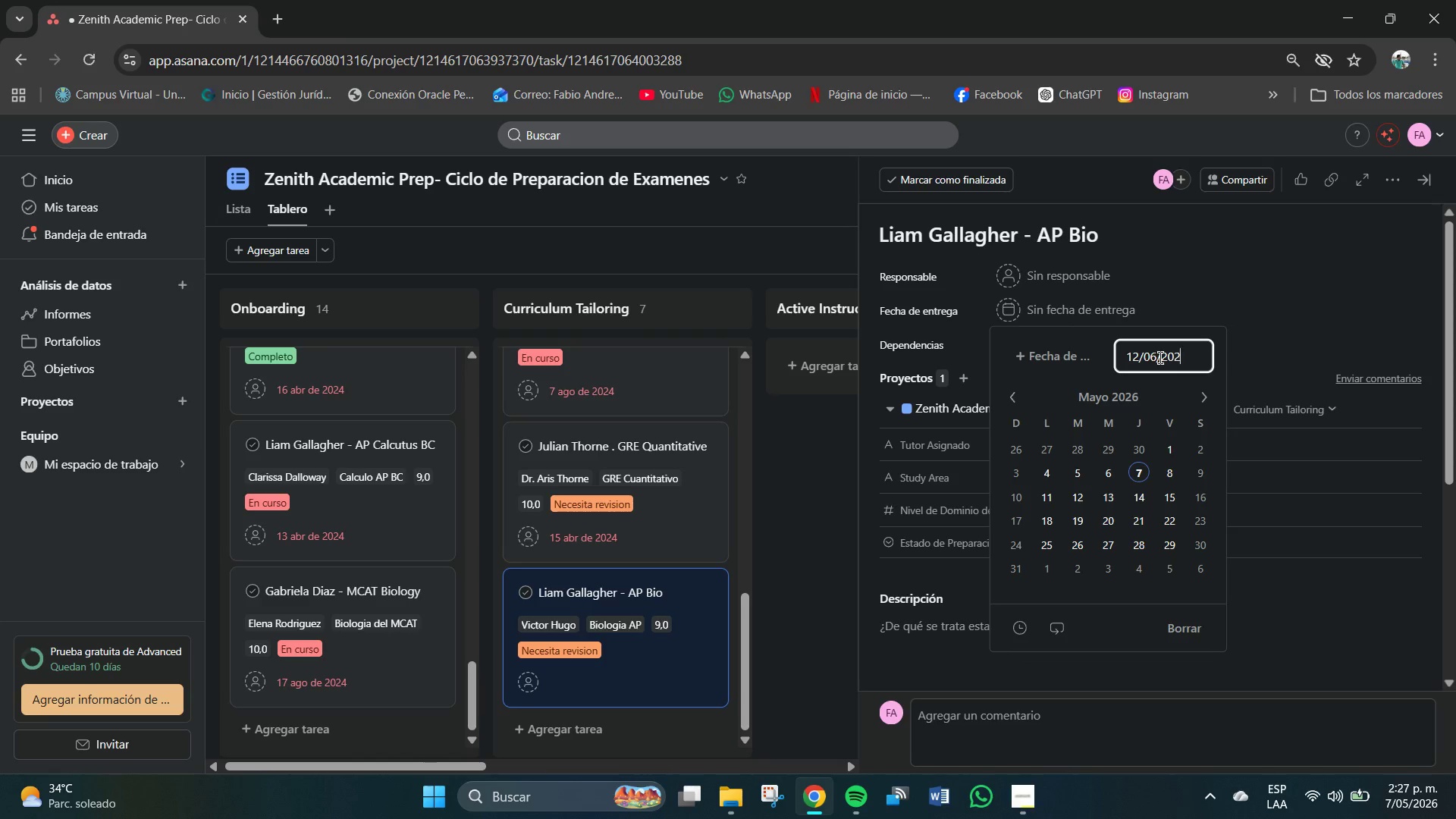 
key(Numpad2)
 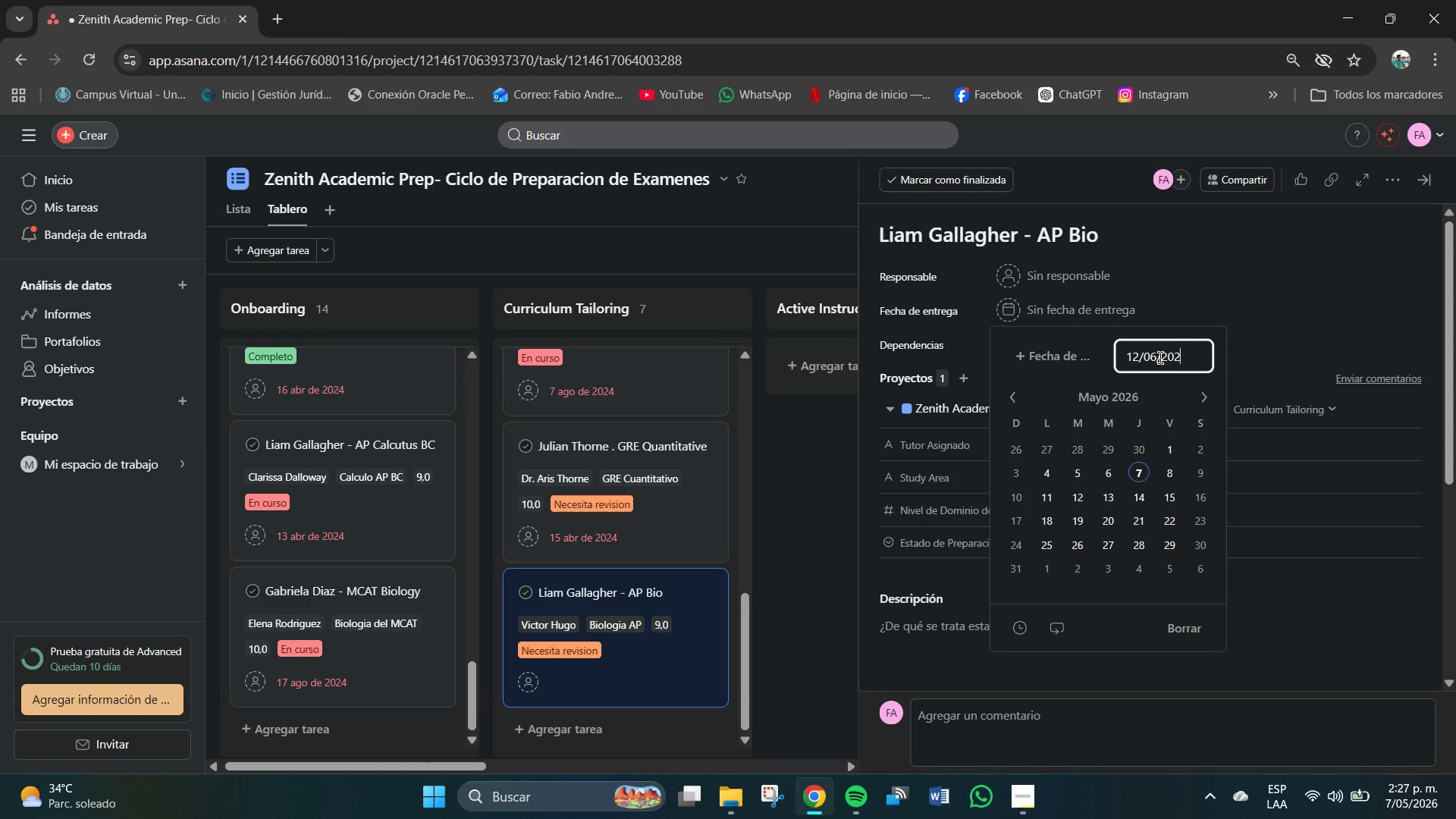 
key(Numpad4)
 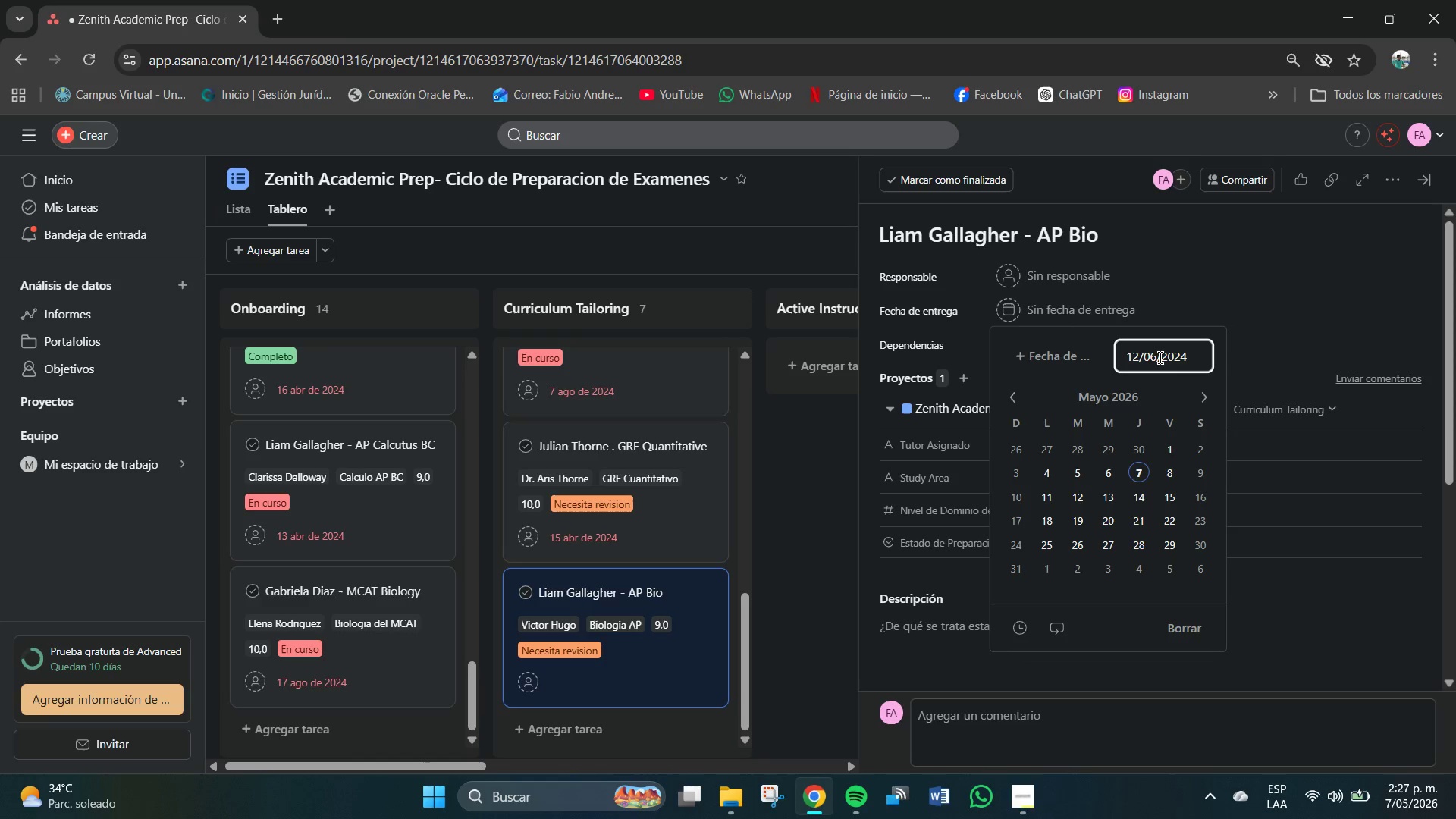 
key(NumpadEnter)
 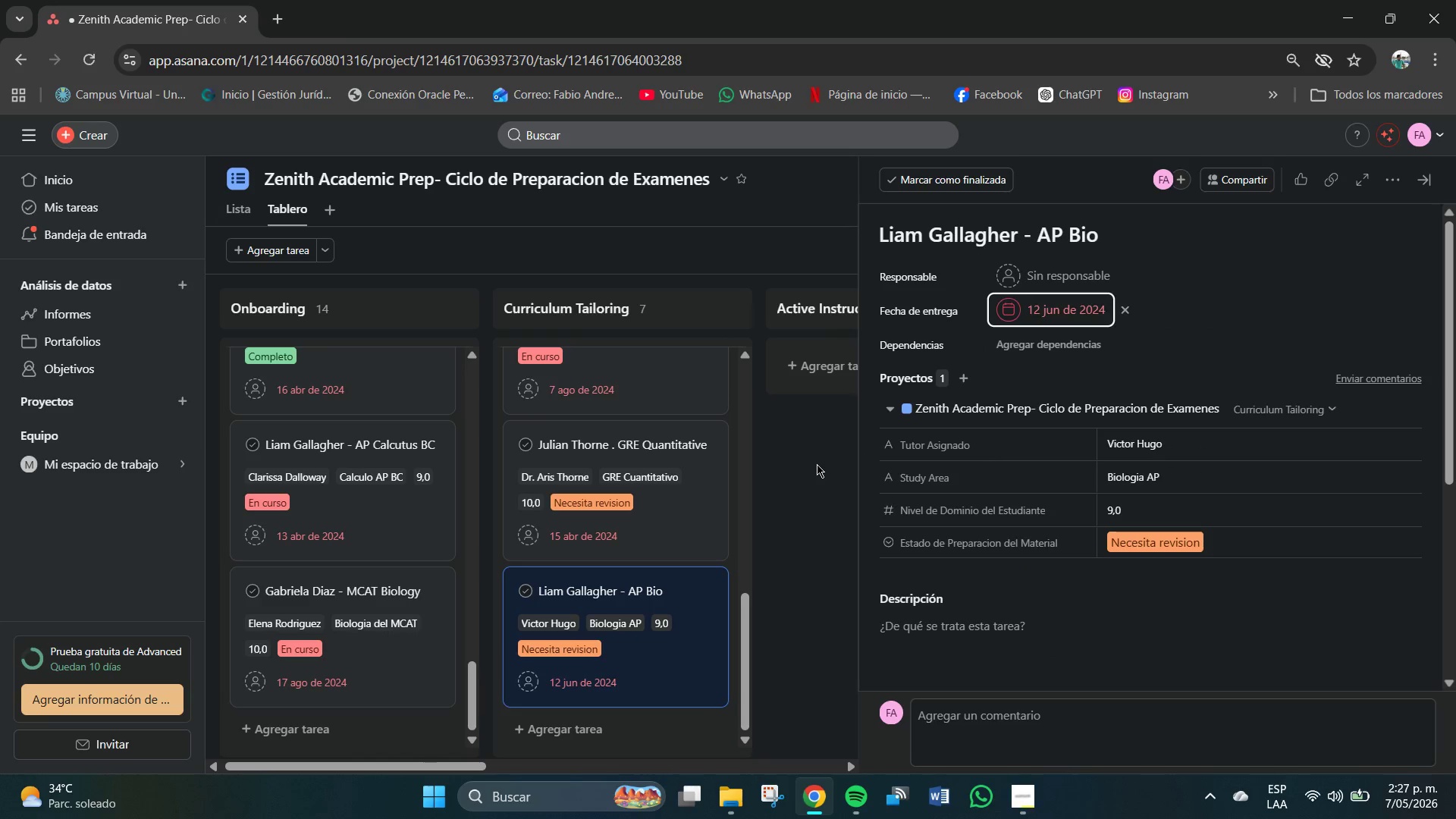 
scroll: coordinate [823, 488], scroll_direction: down, amount: 6.0
 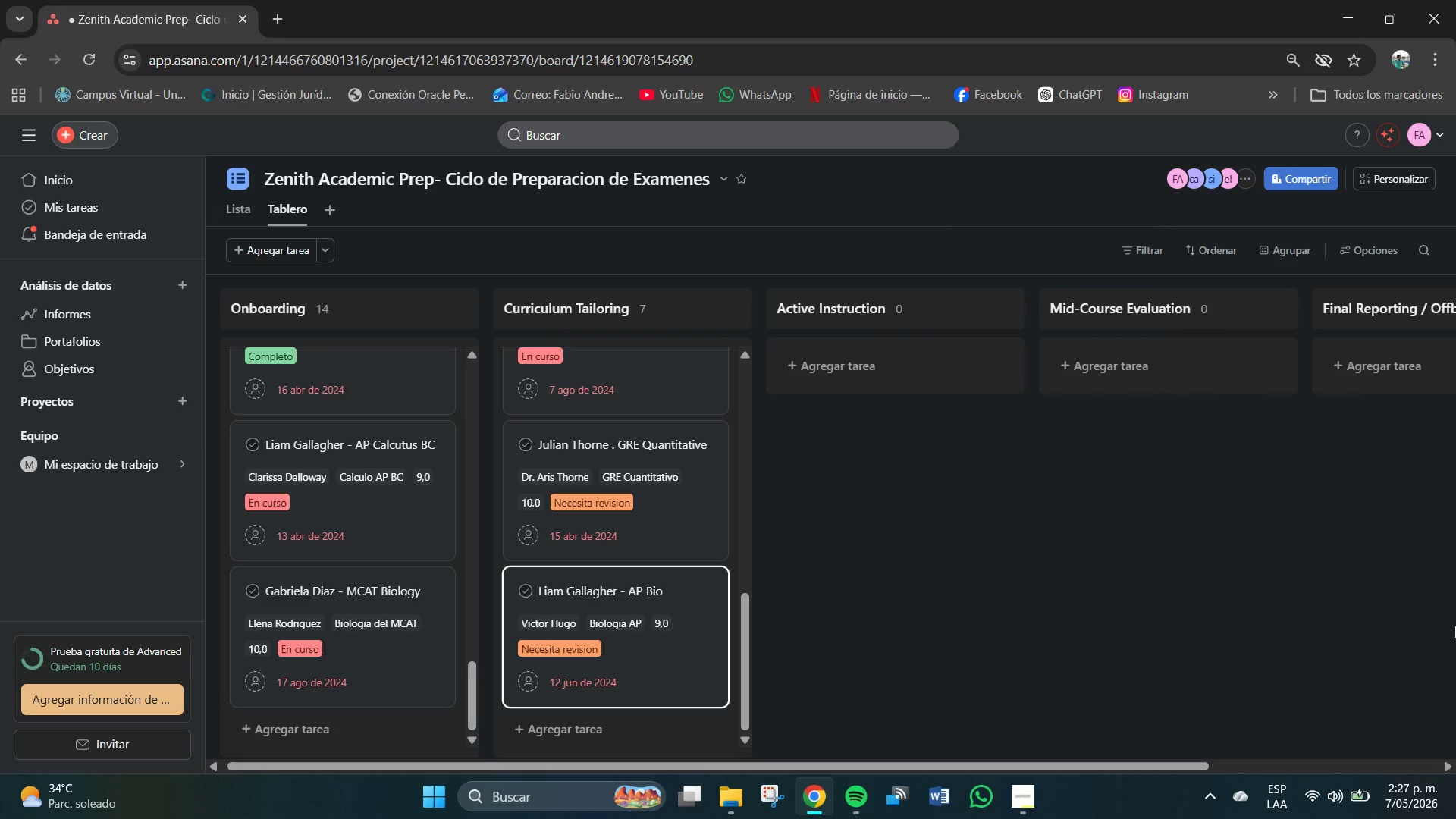 
left_click([603, 730])
 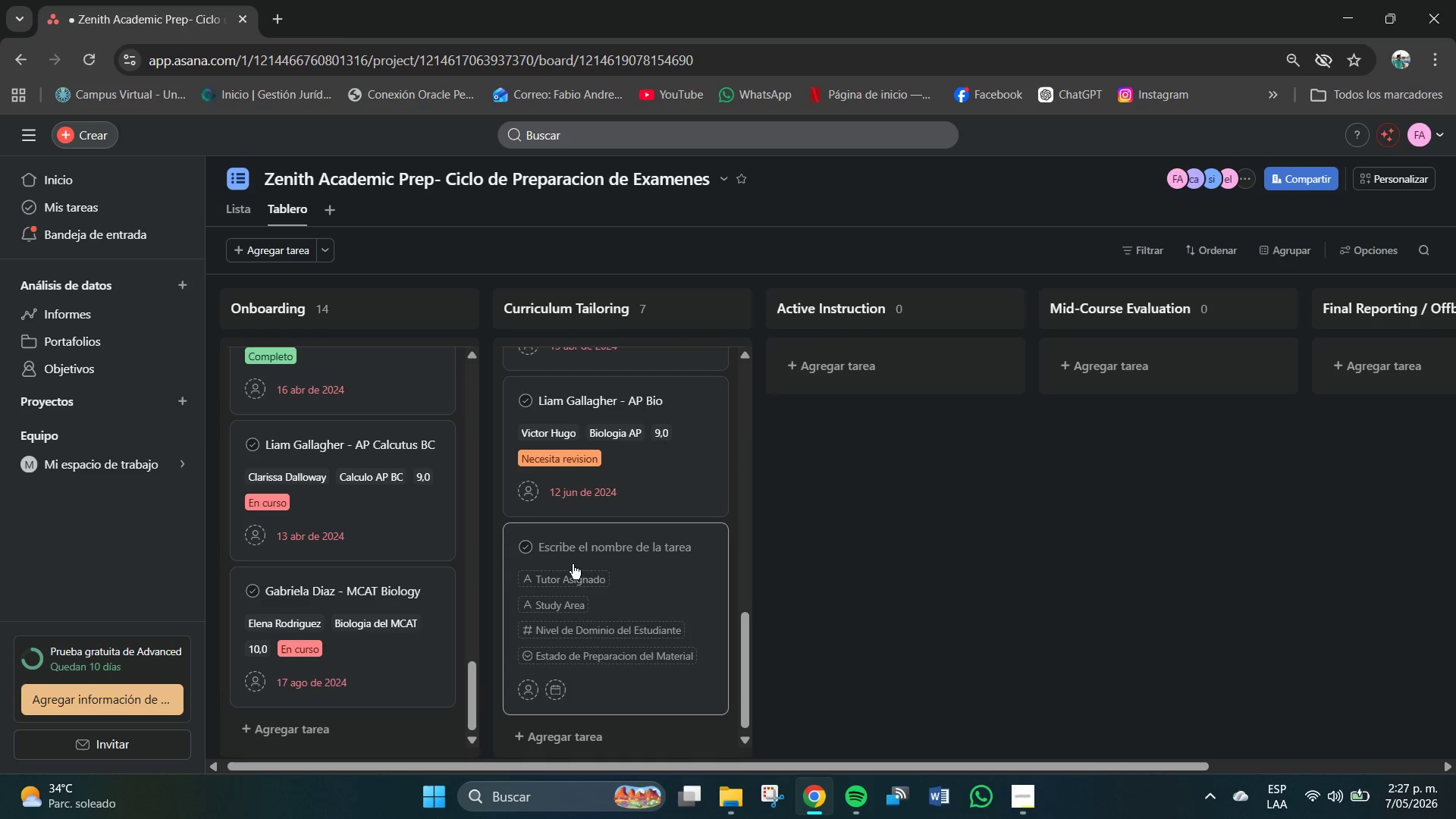 
scroll: coordinate [475, 752], scroll_direction: down, amount: 3.0
 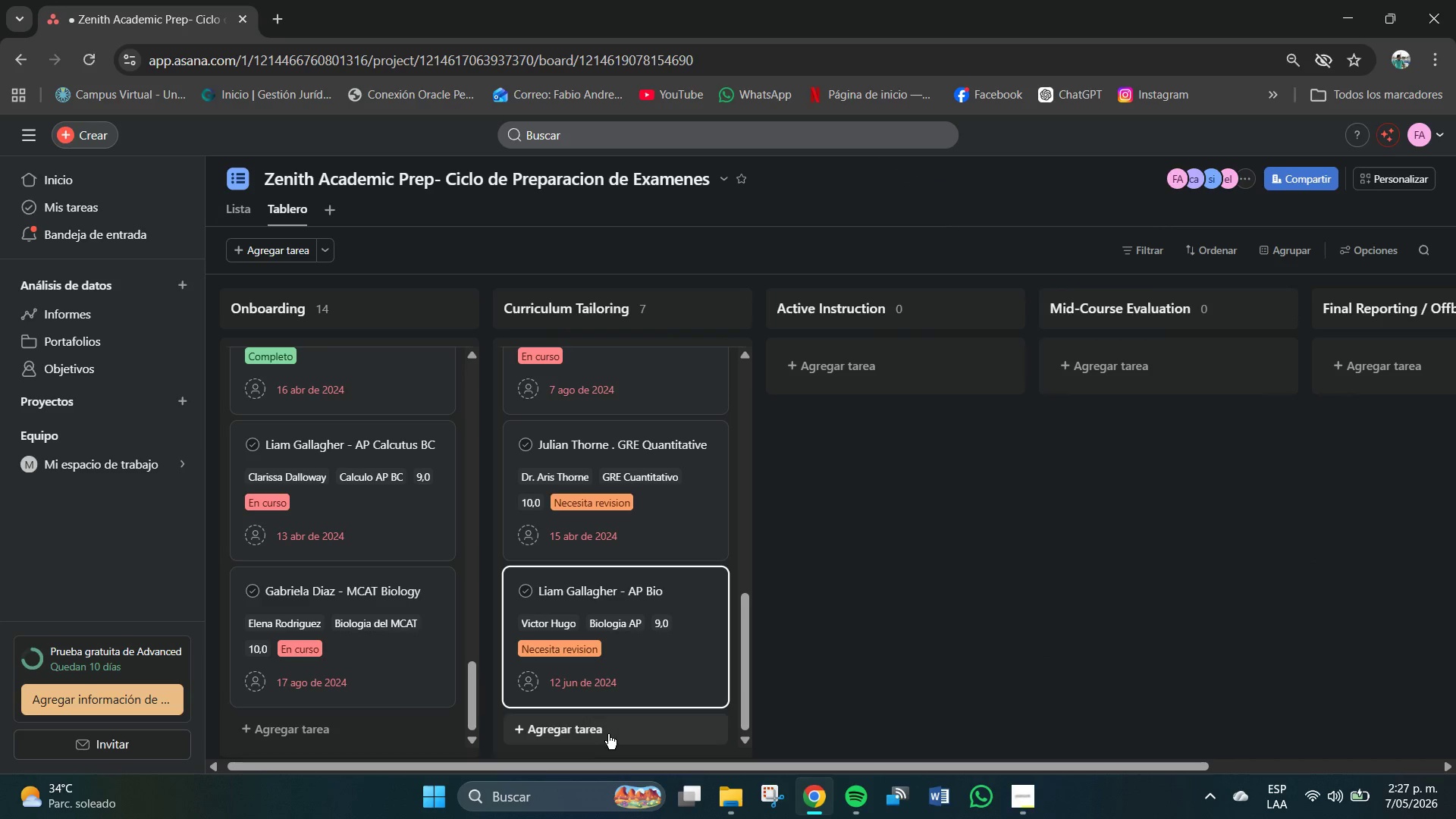 
left_click([573, 551])
 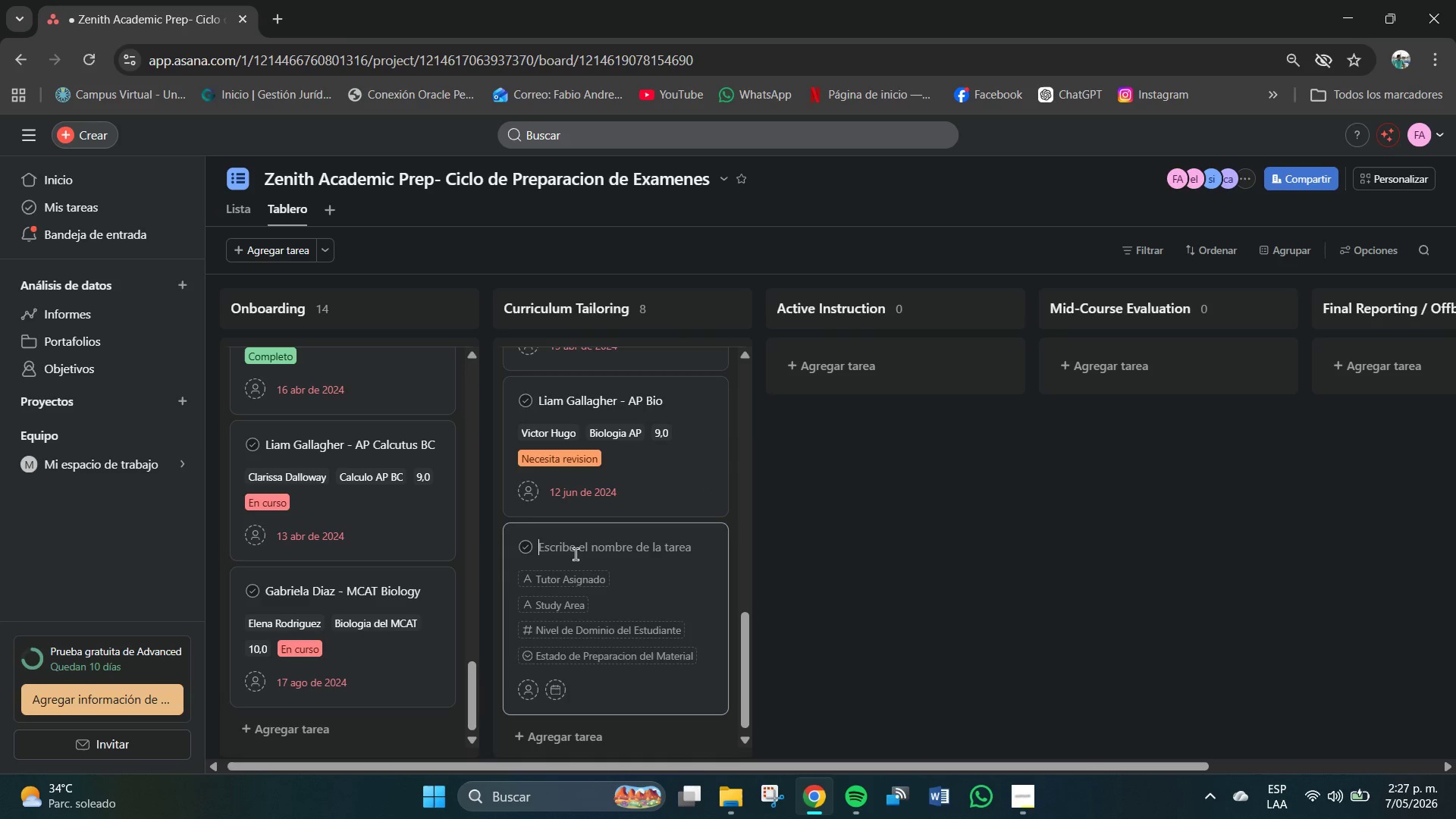 
type(David Miller - AP)
key(Backspace)
type(P Calcutus BC)
 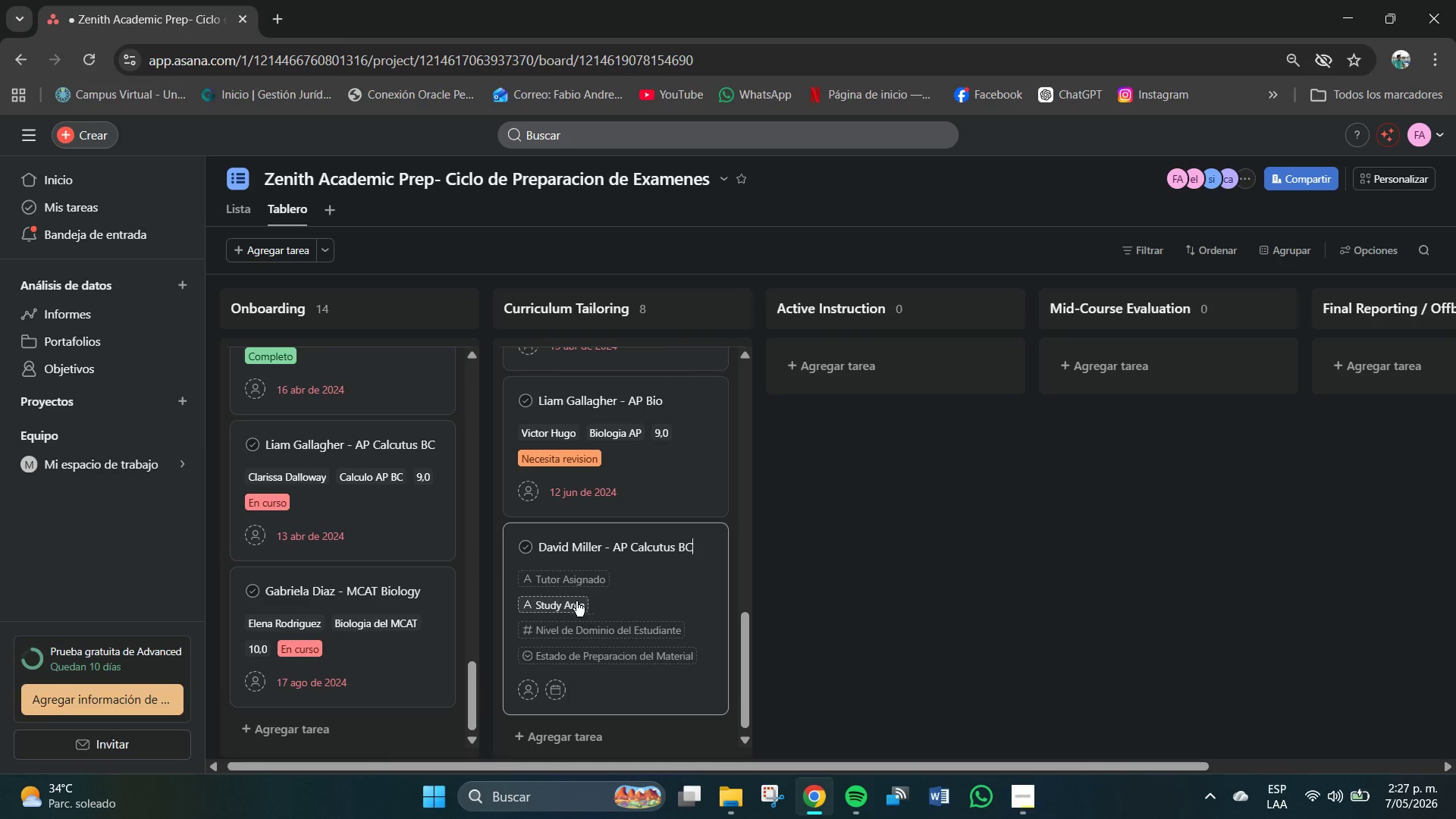 
left_click([571, 583])
 